 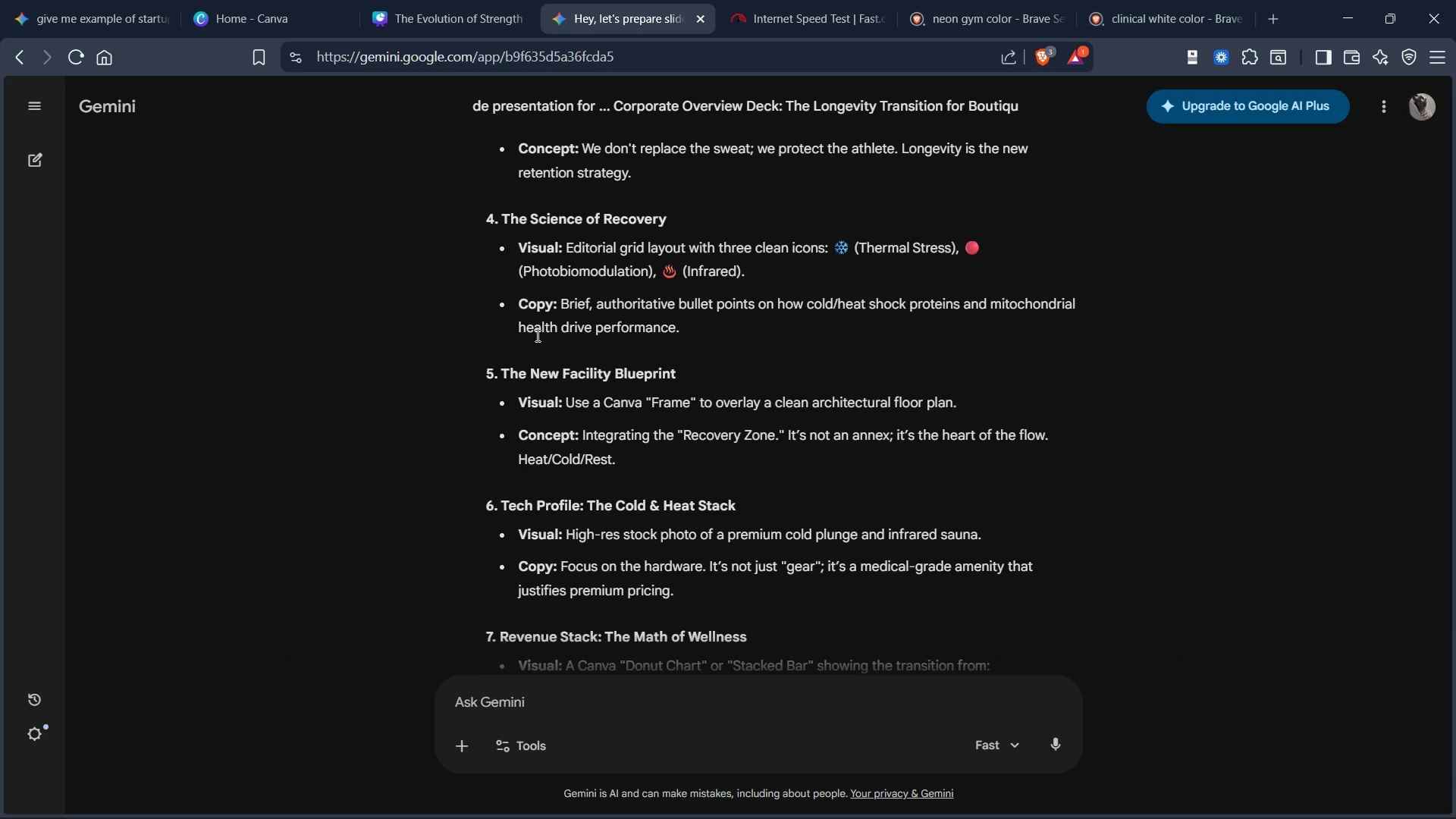 
scroll: coordinate [547, 347], scroll_direction: down, amount: 2.0
 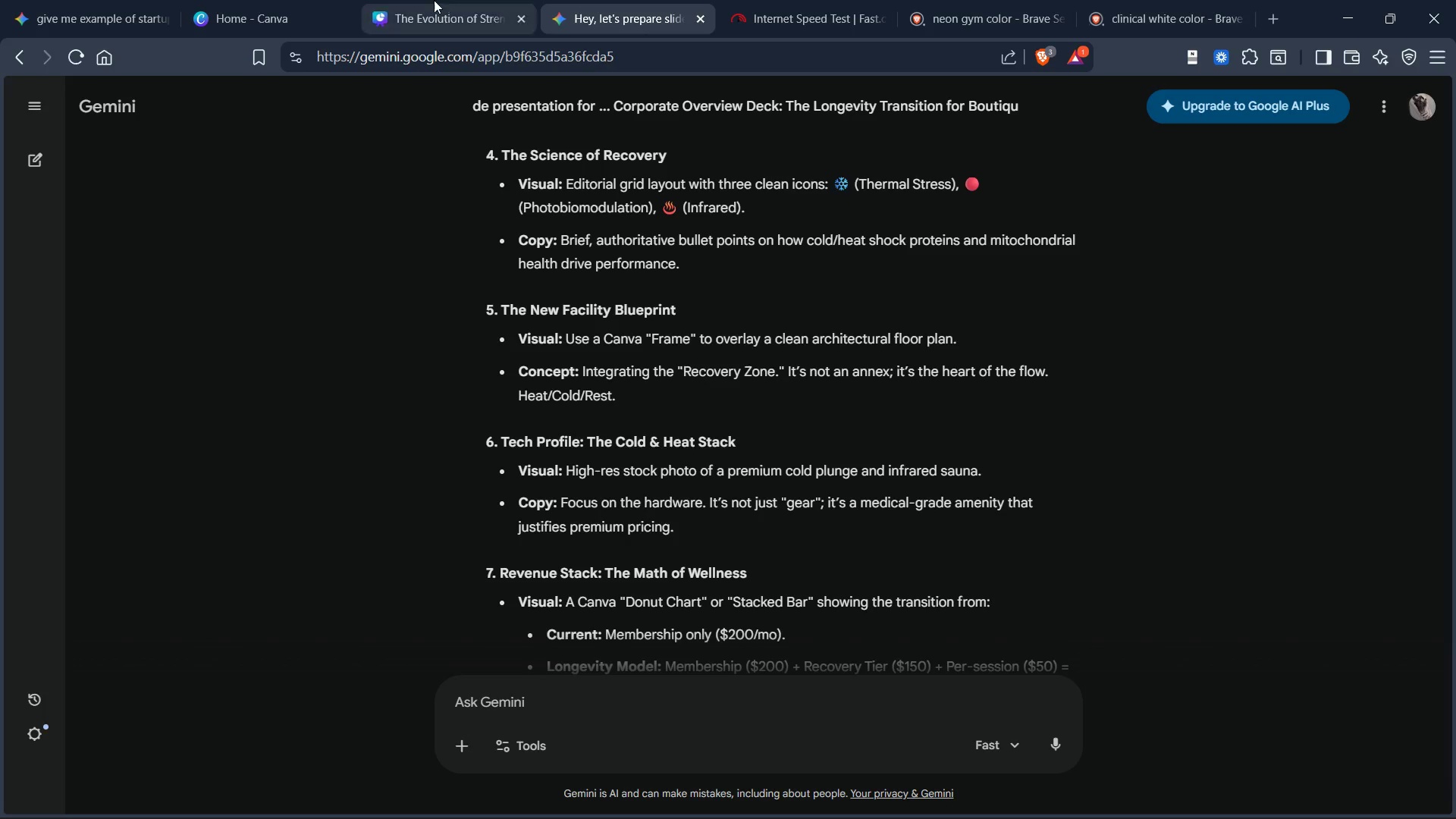 
wait(12.86)
 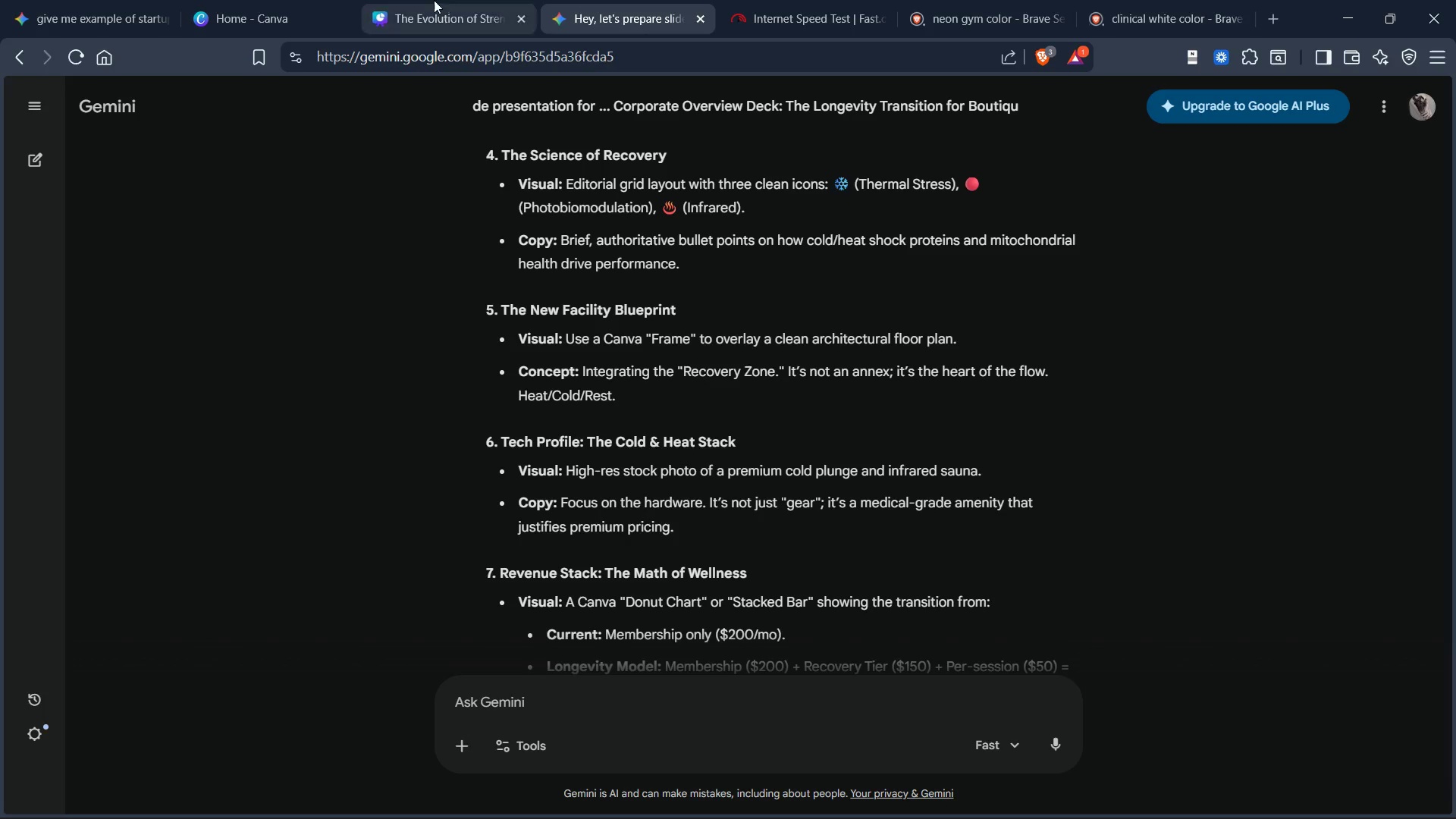 
scroll: coordinate [504, 203], scroll_direction: up, amount: 1.0
 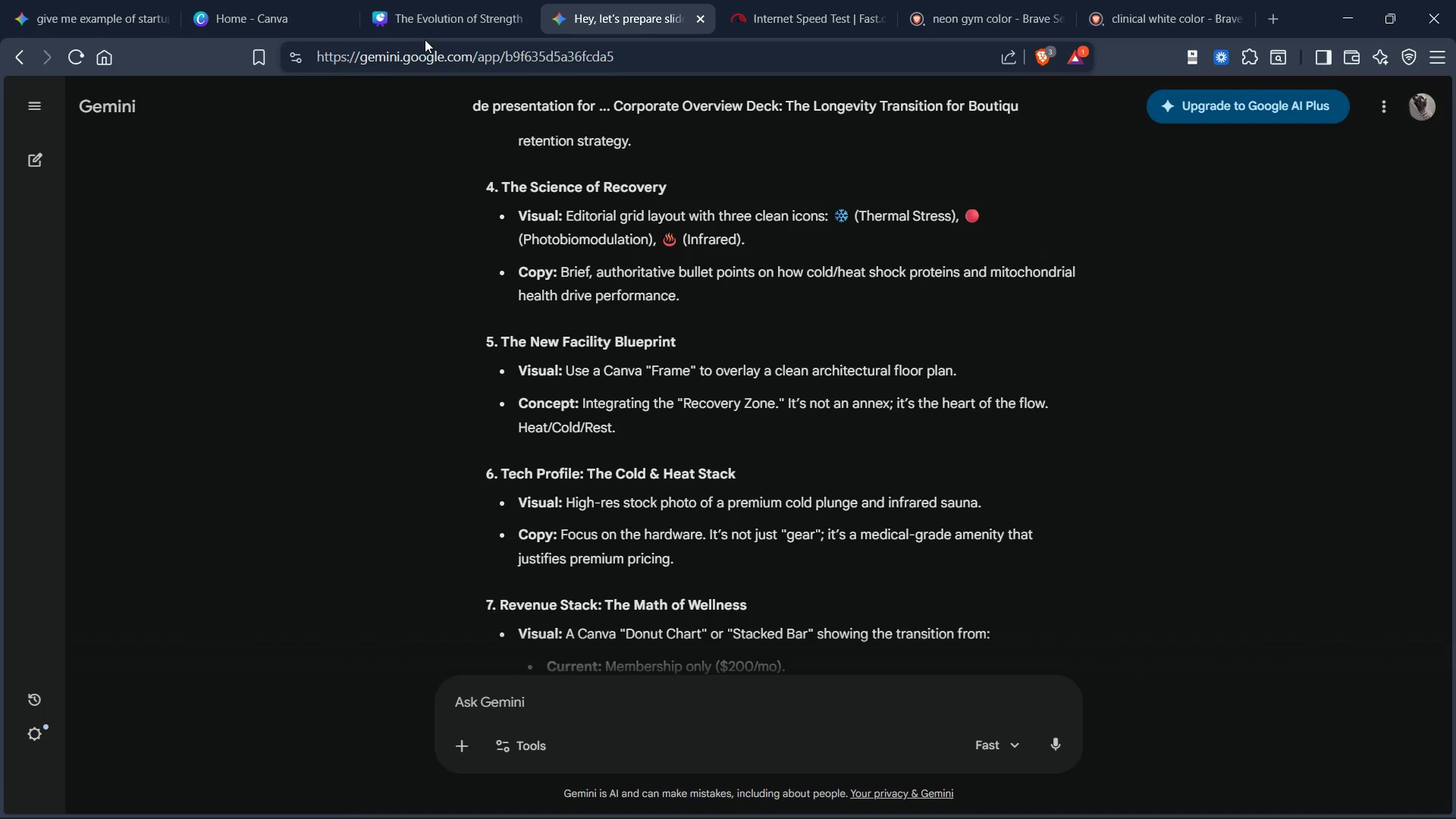 
left_click([438, 31])
 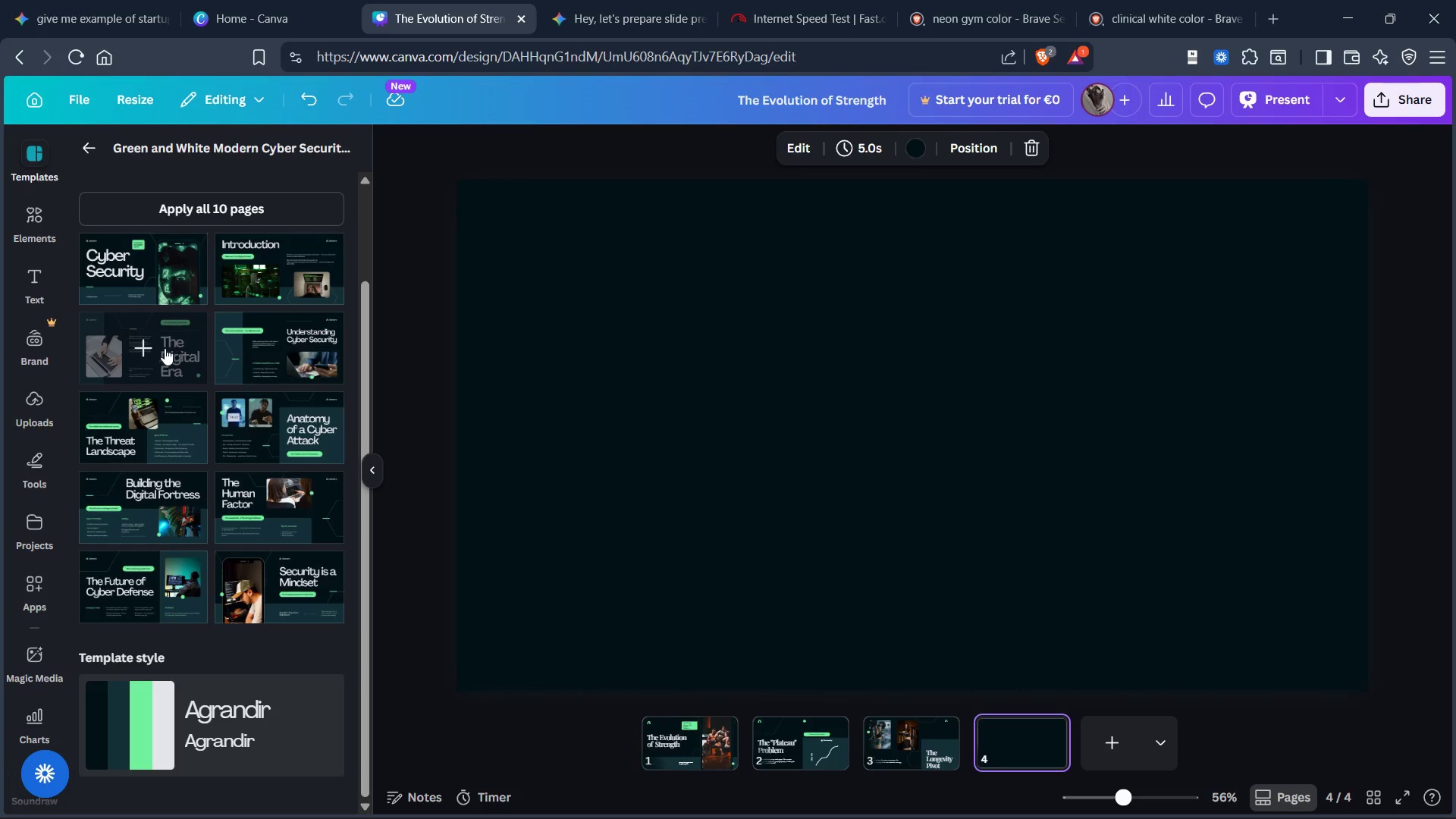 
scroll: coordinate [219, 387], scroll_direction: down, amount: 1.0
 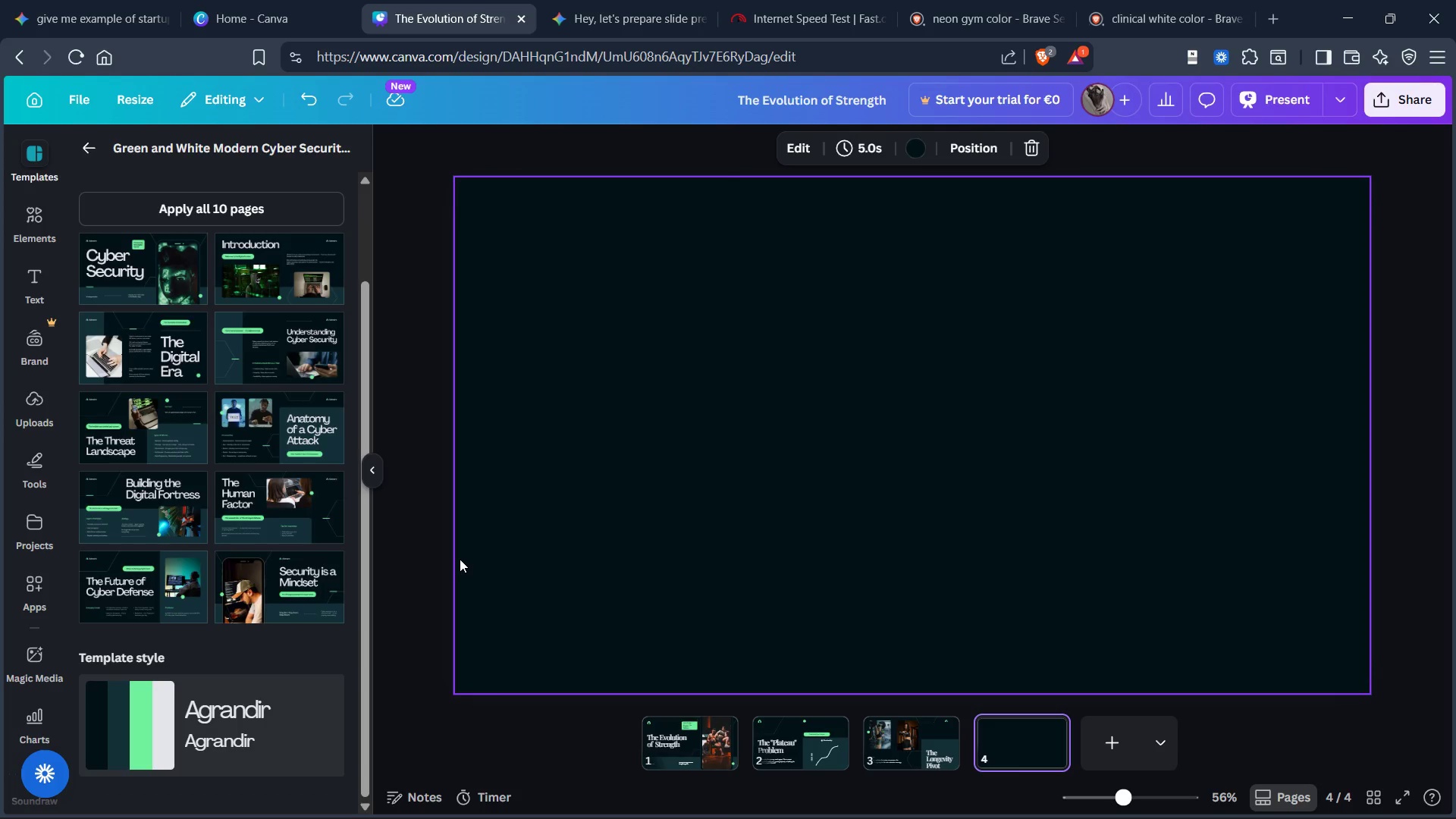 
wait(9.34)
 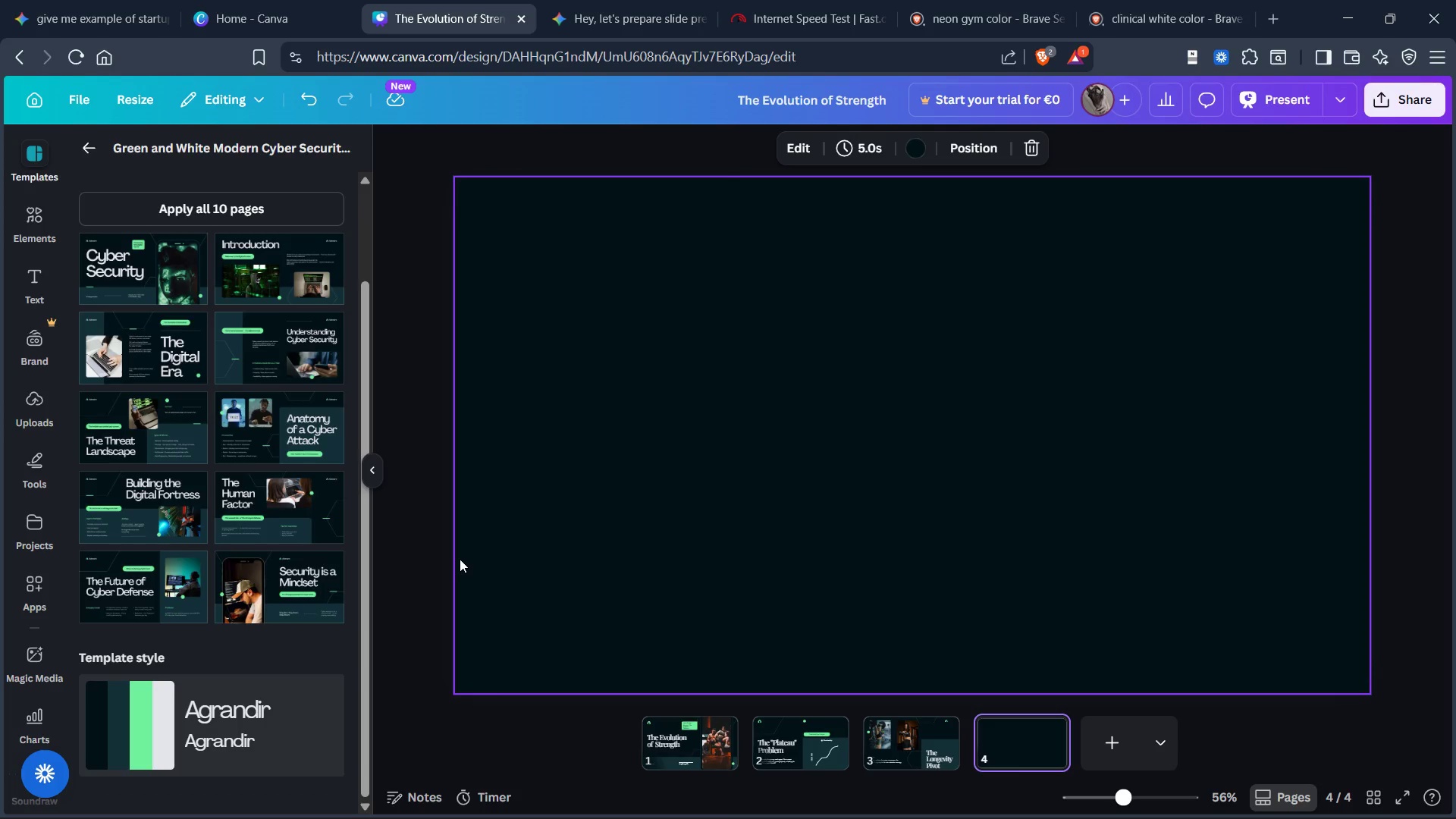 
left_click([143, 416])
 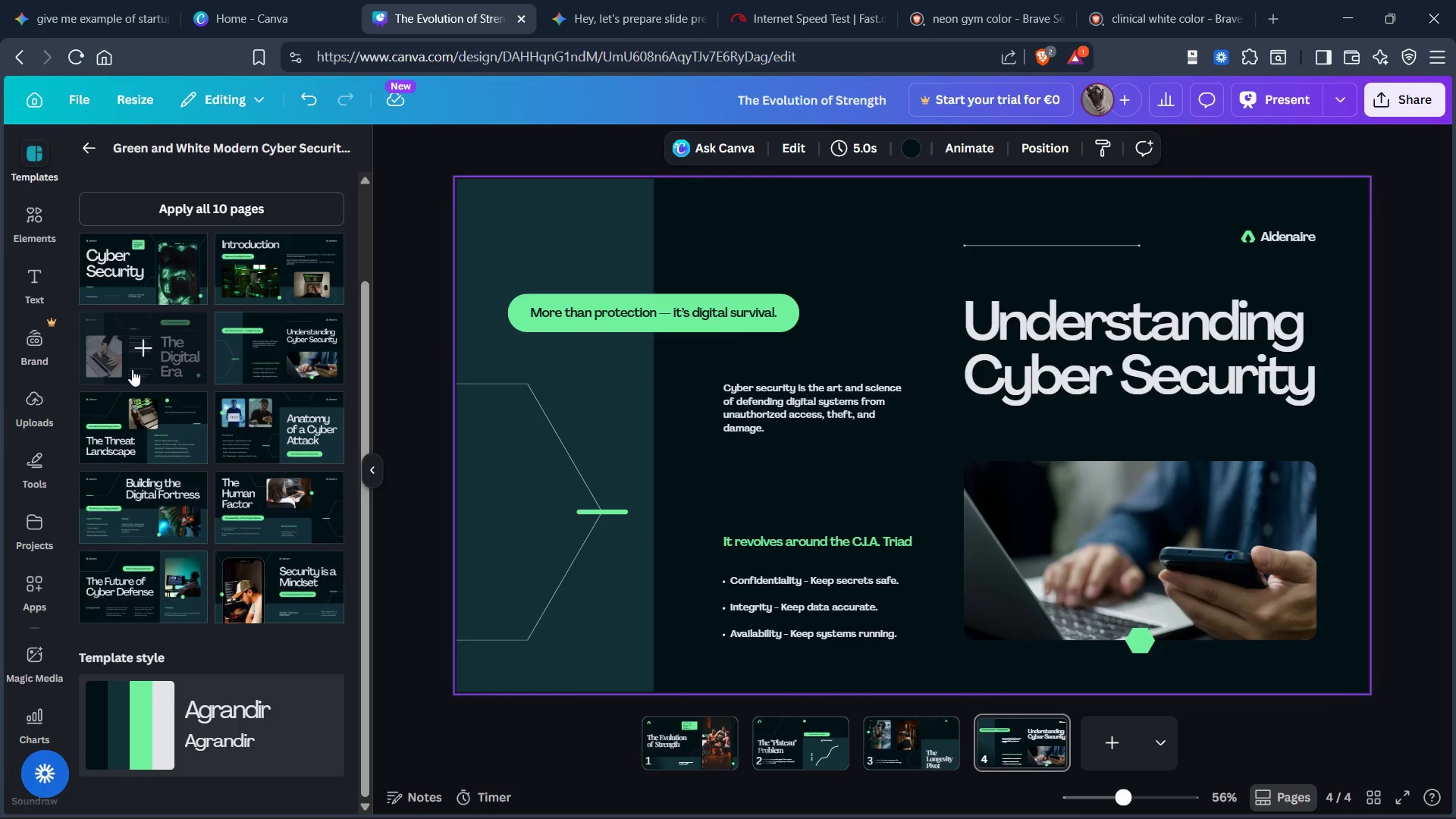 
left_click([140, 368])
 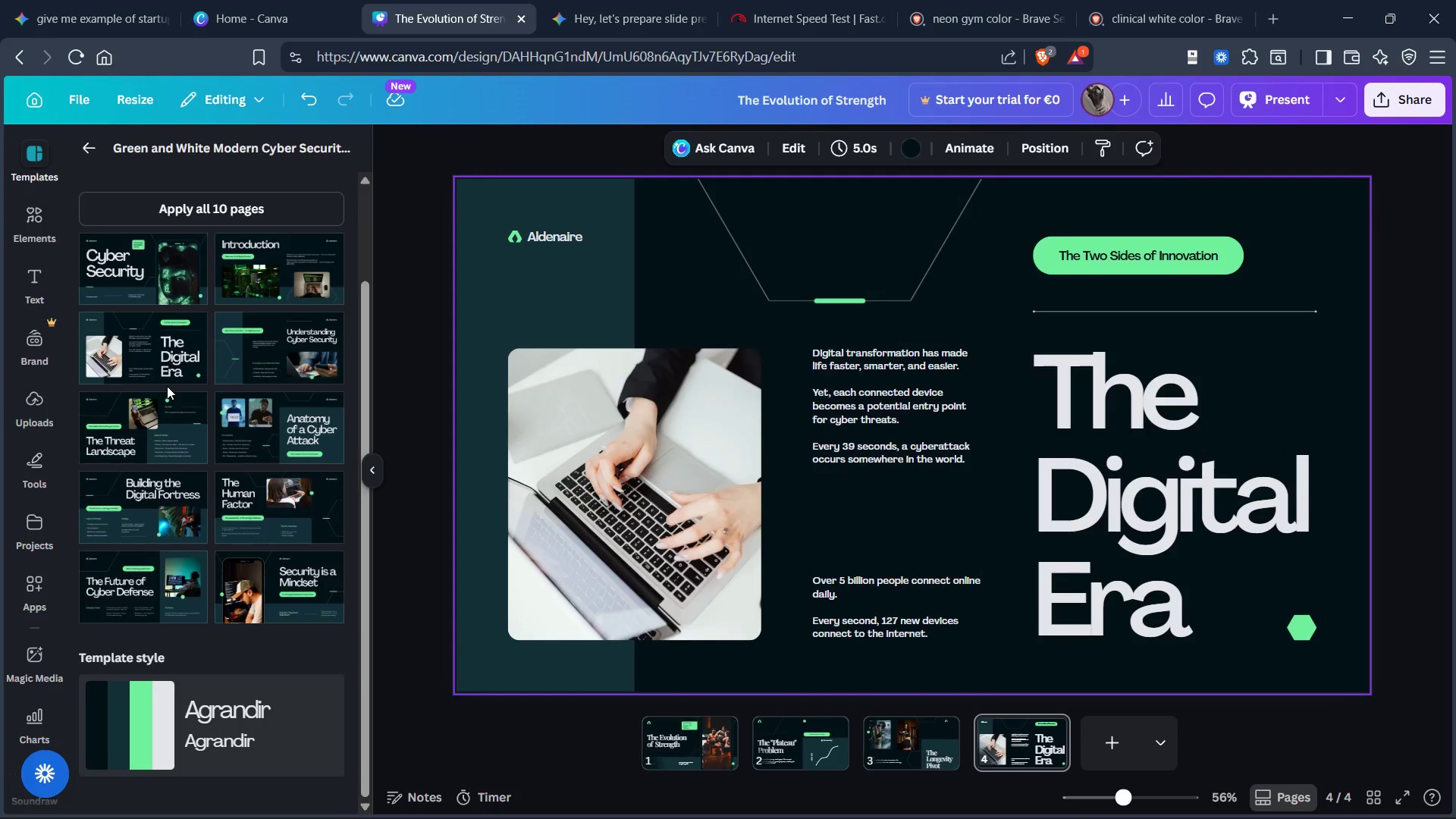 
scroll: coordinate [165, 386], scroll_direction: down, amount: 1.0
 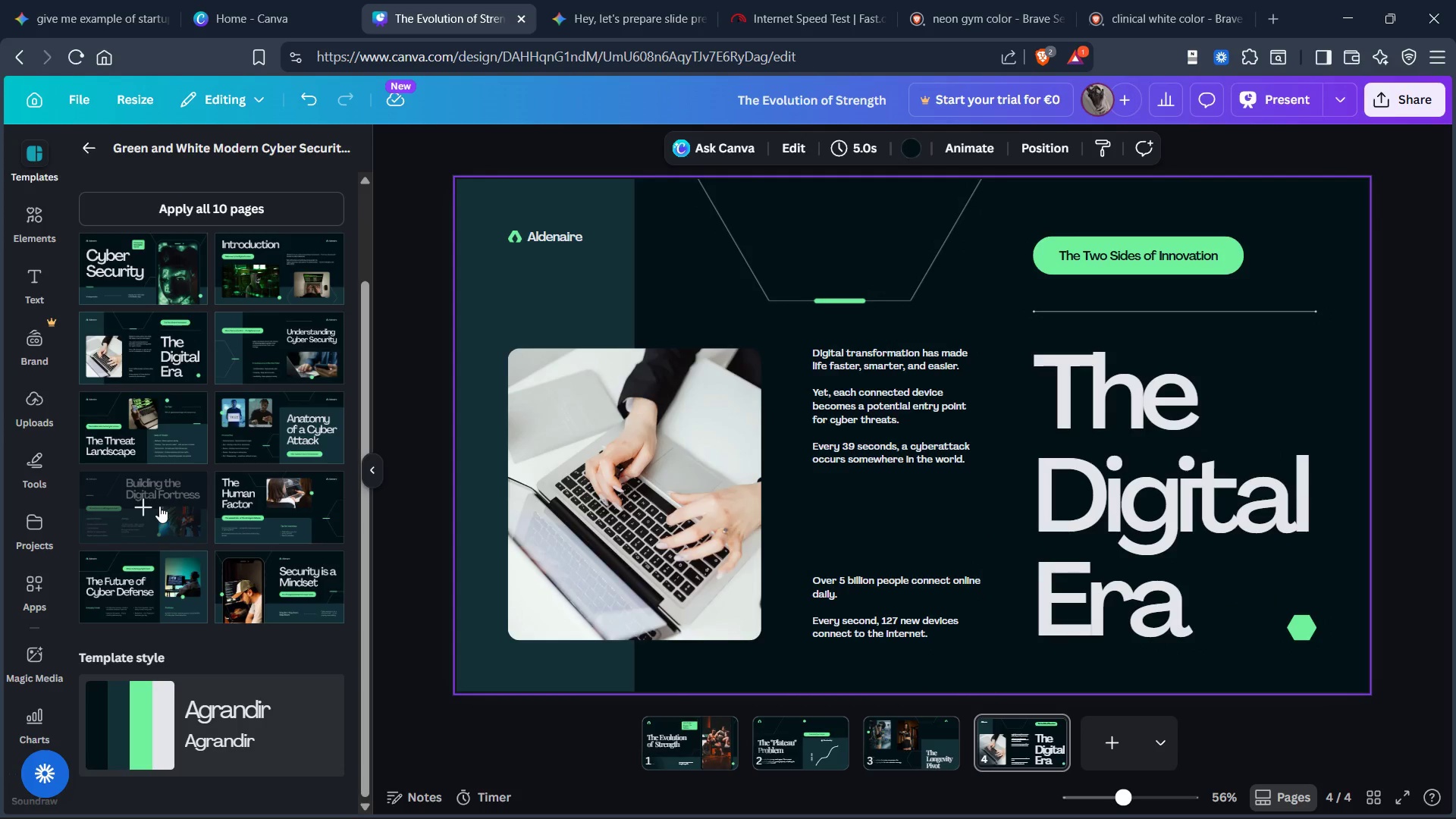 
left_click([159, 506])
 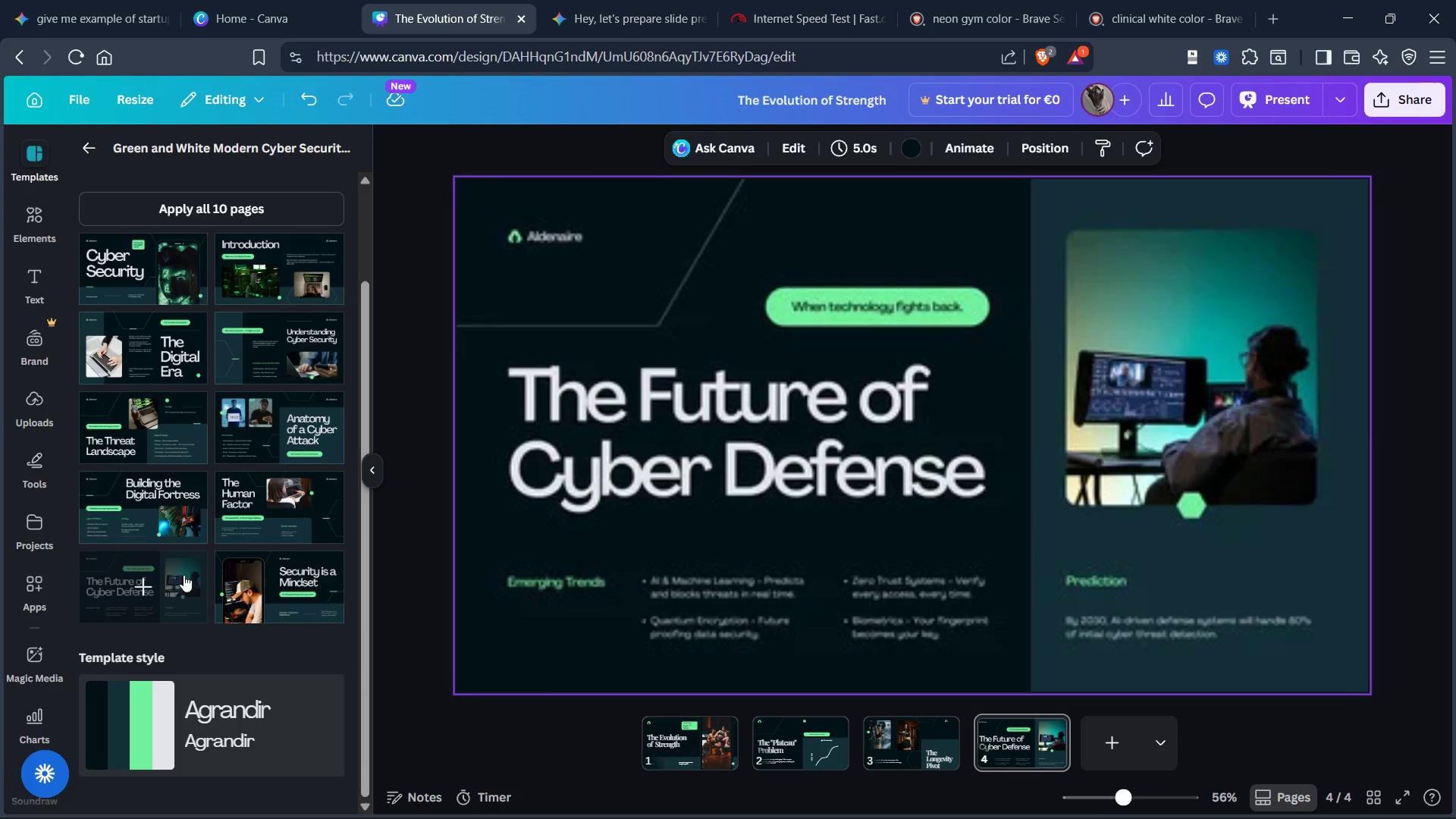 
wait(9.11)
 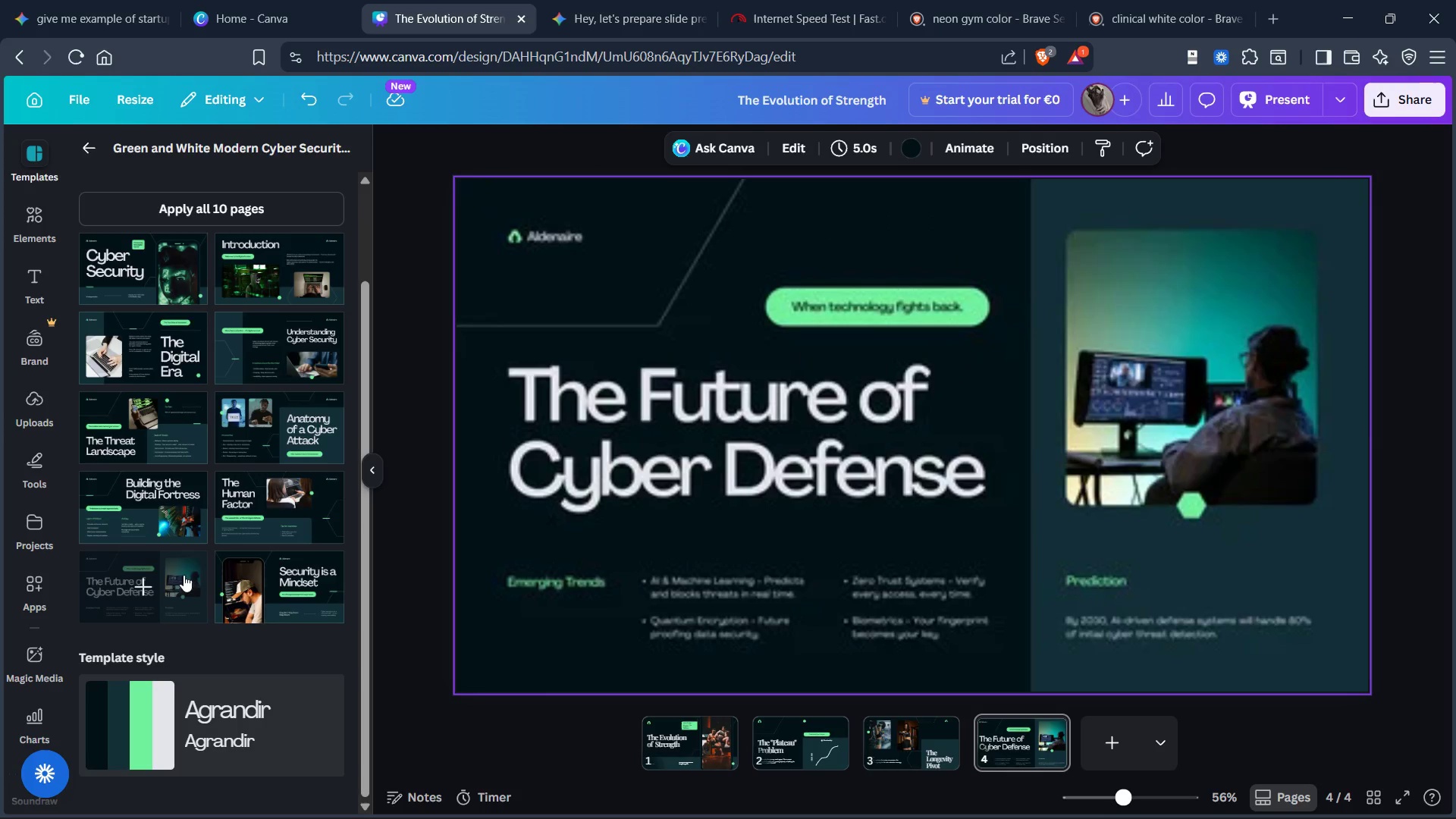 
left_click([673, 455])
 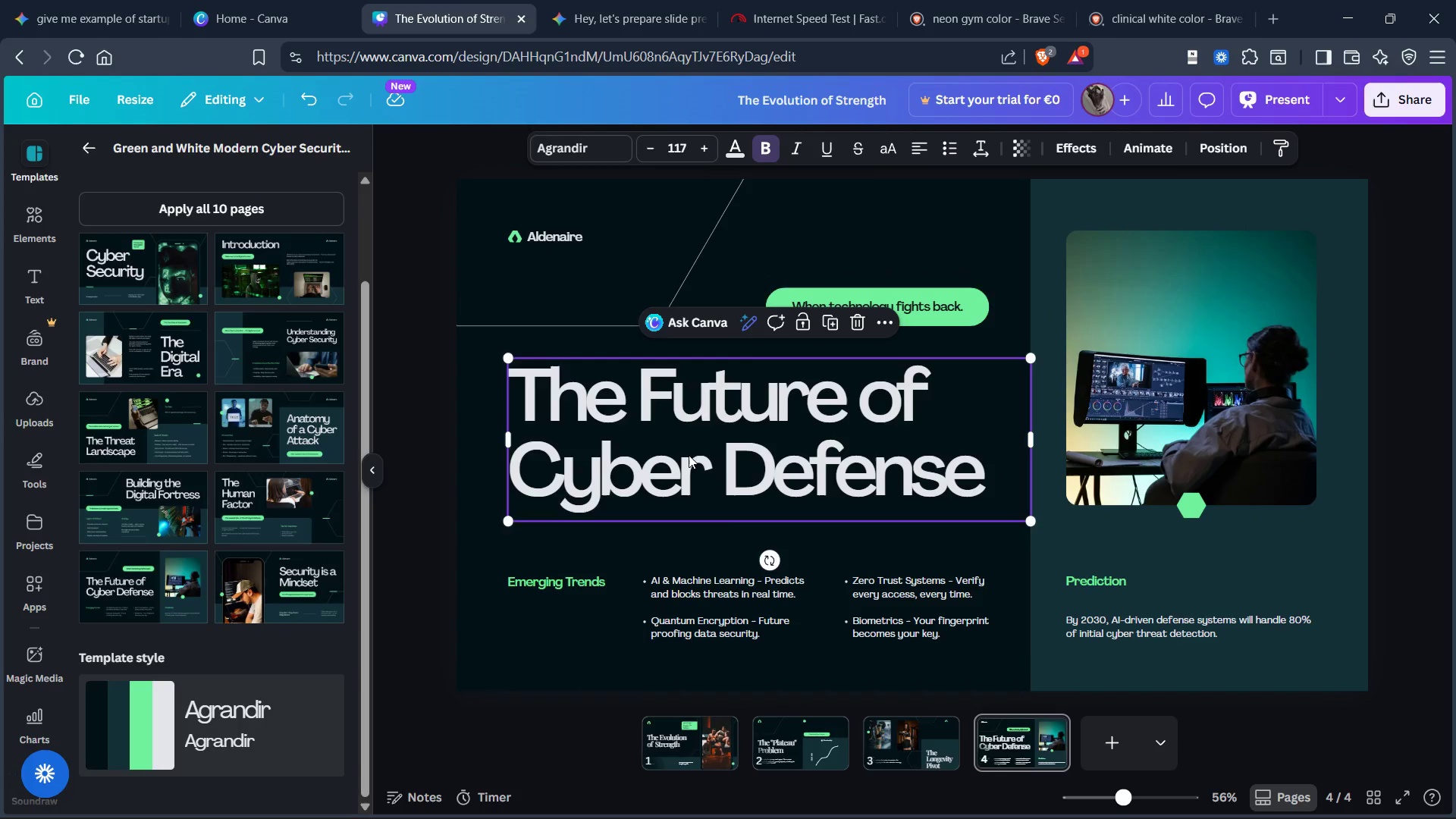 
double_click([693, 453])
 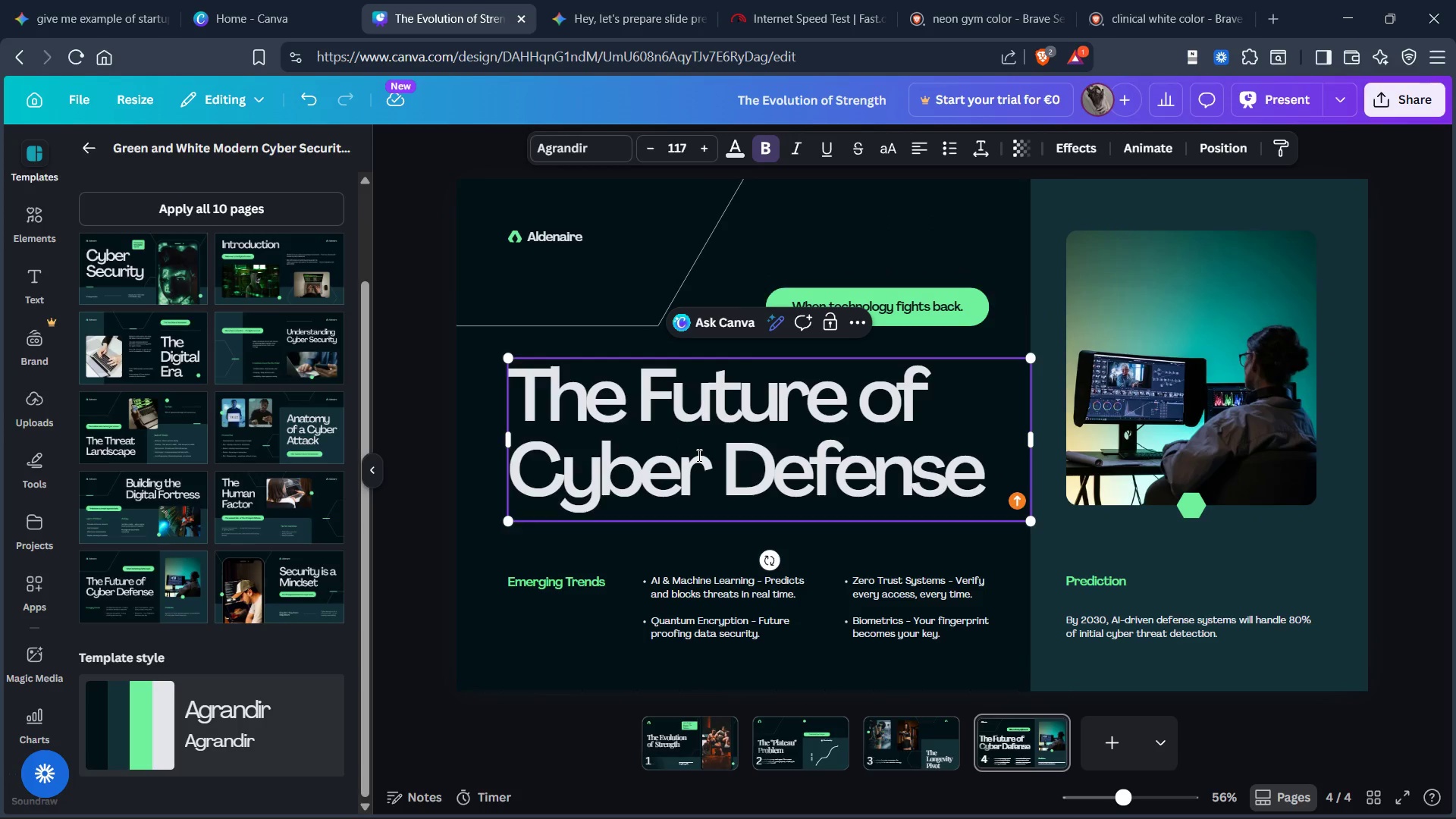 
key(Control+A)
 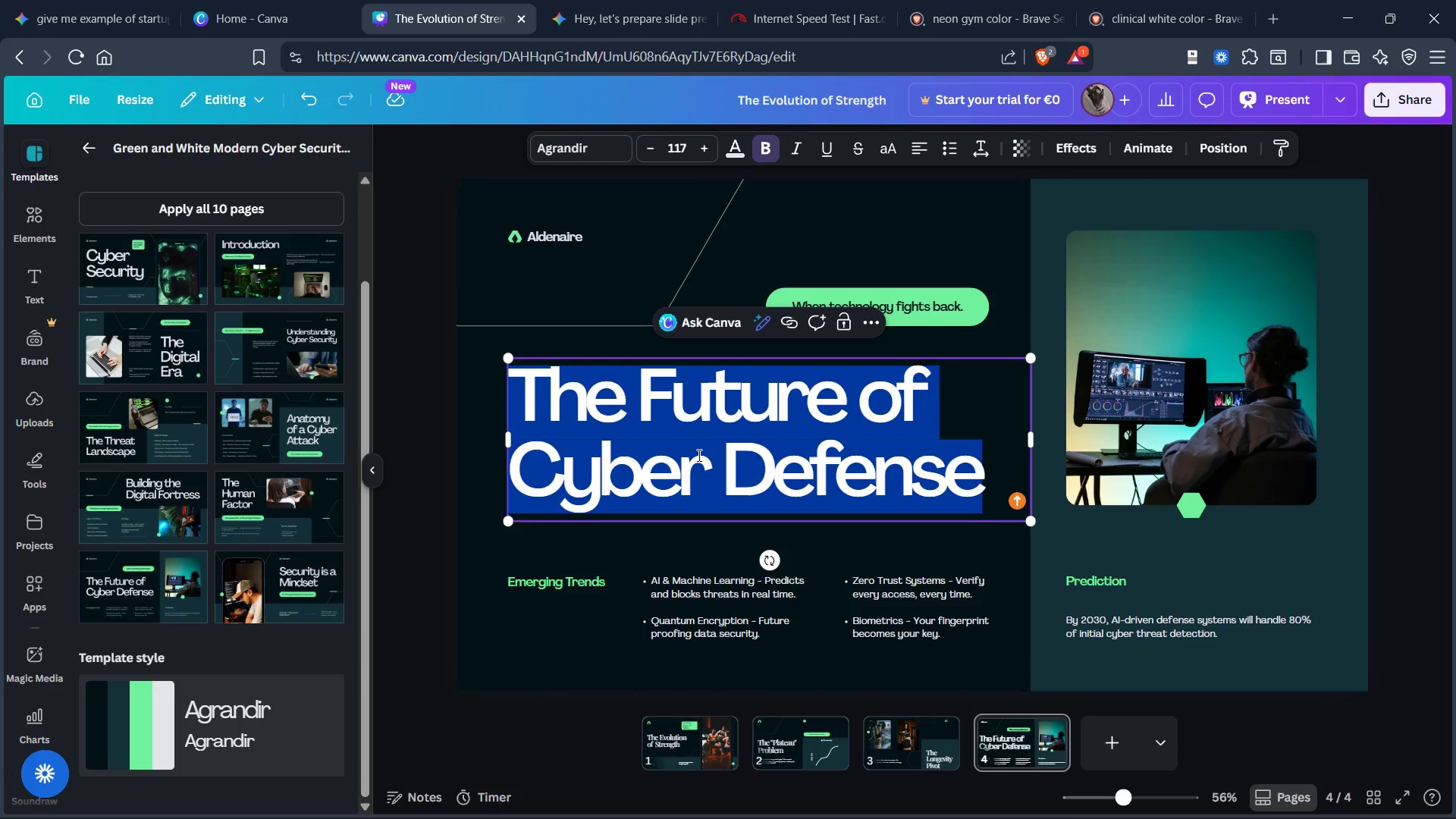 
hold_key(key=ShiftRight, duration=0.33)
 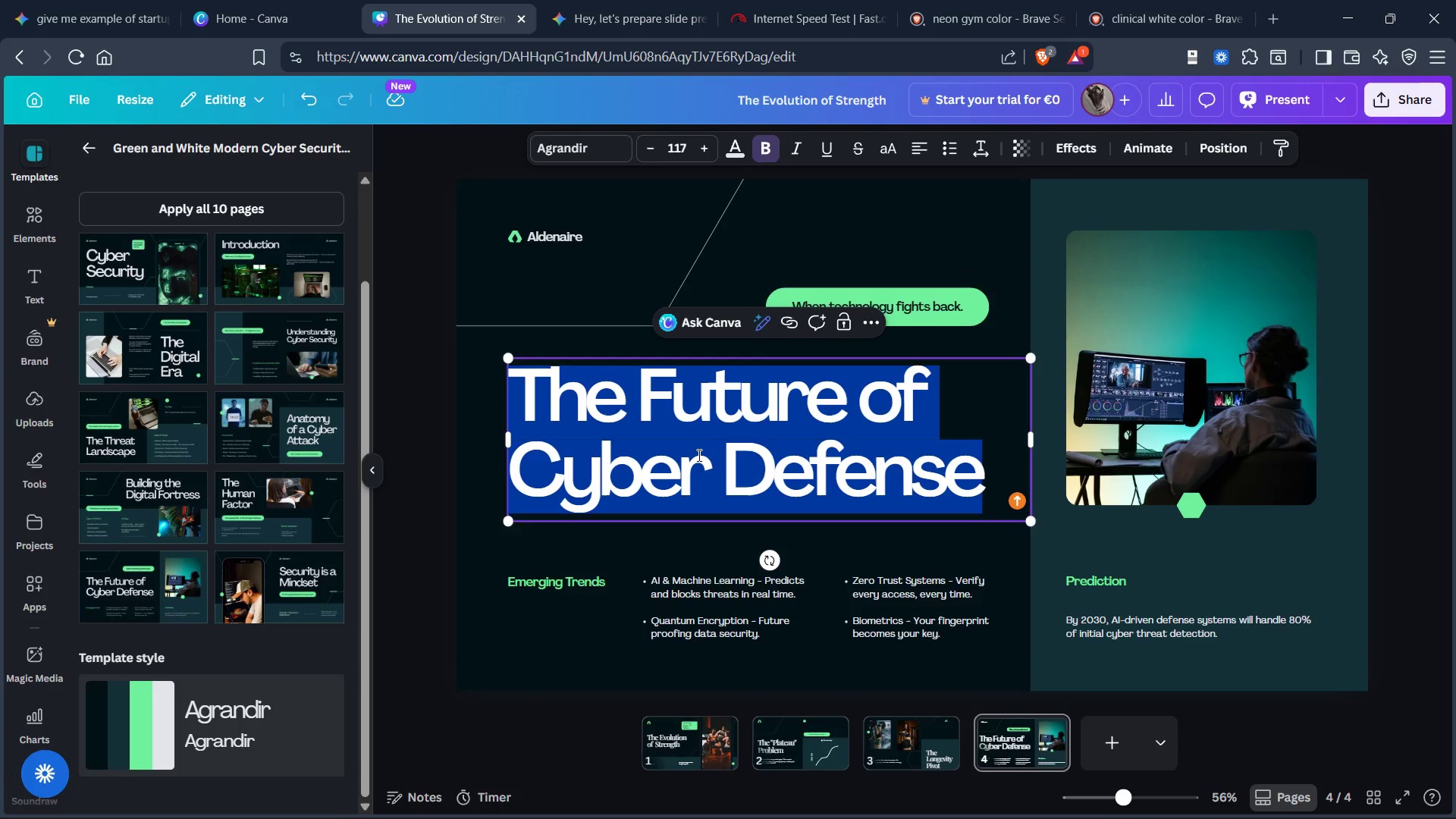 
type(The Science of Recovery)
 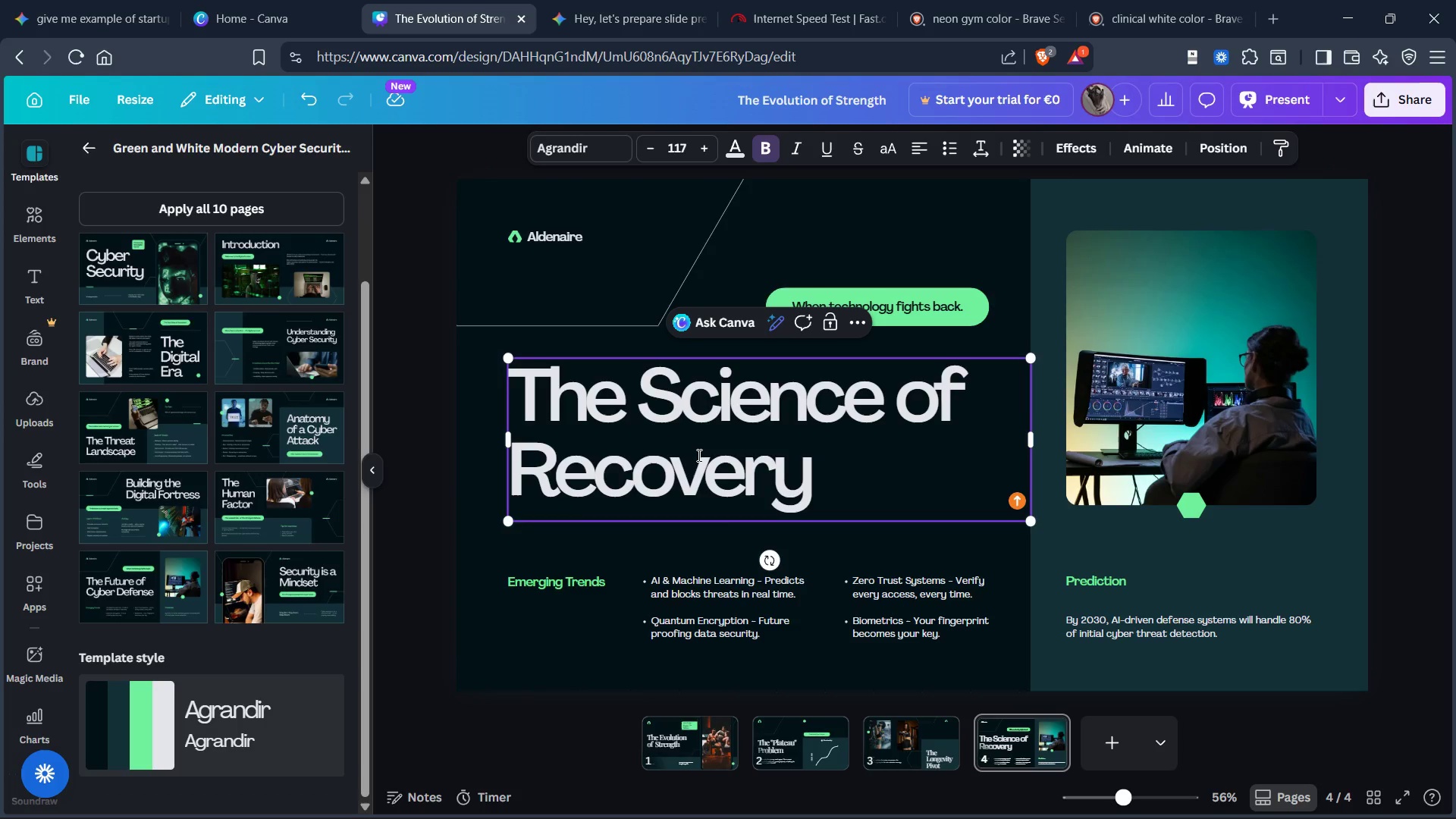 
left_click([566, 149])
 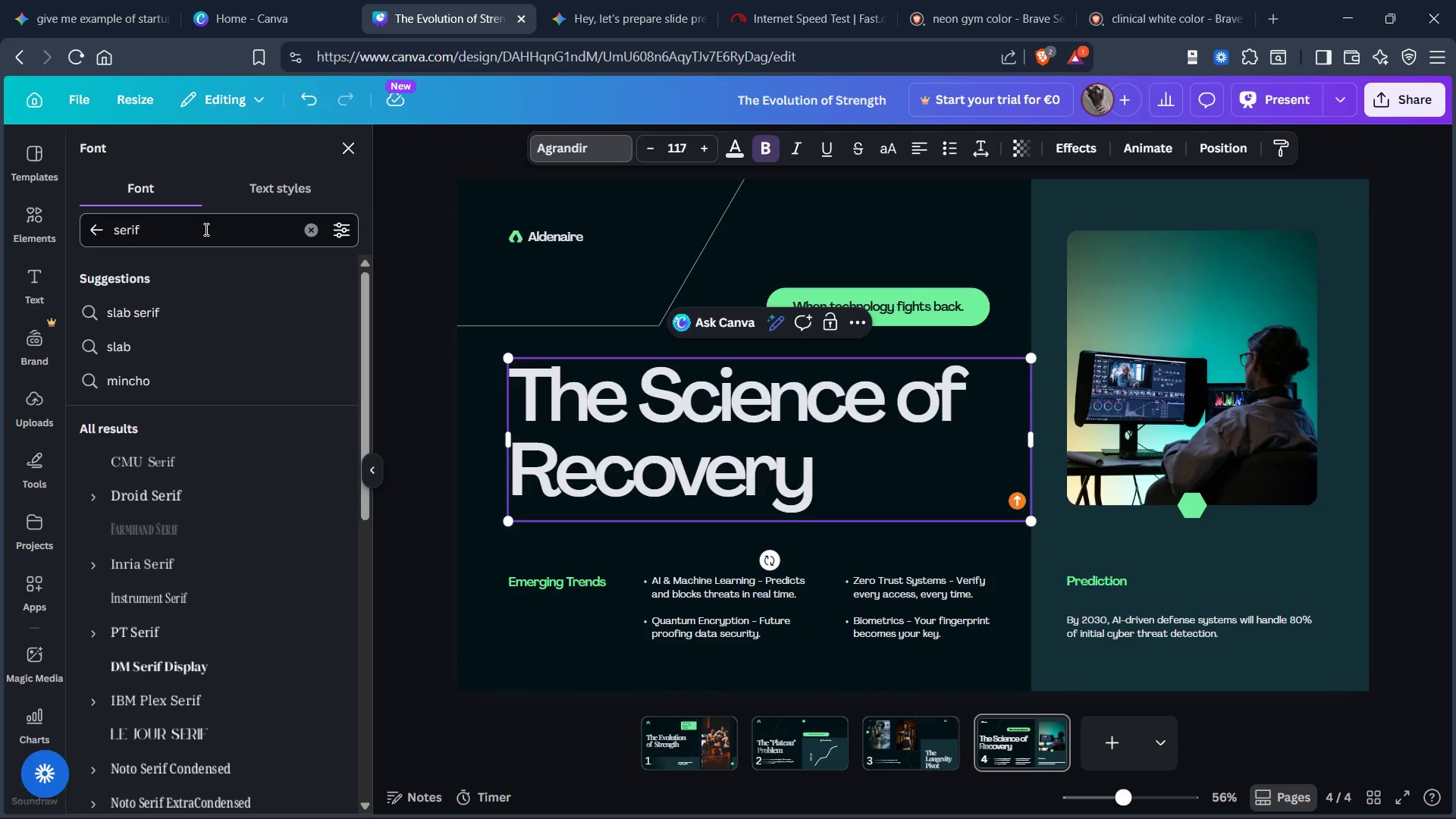 
left_click([205, 229])
 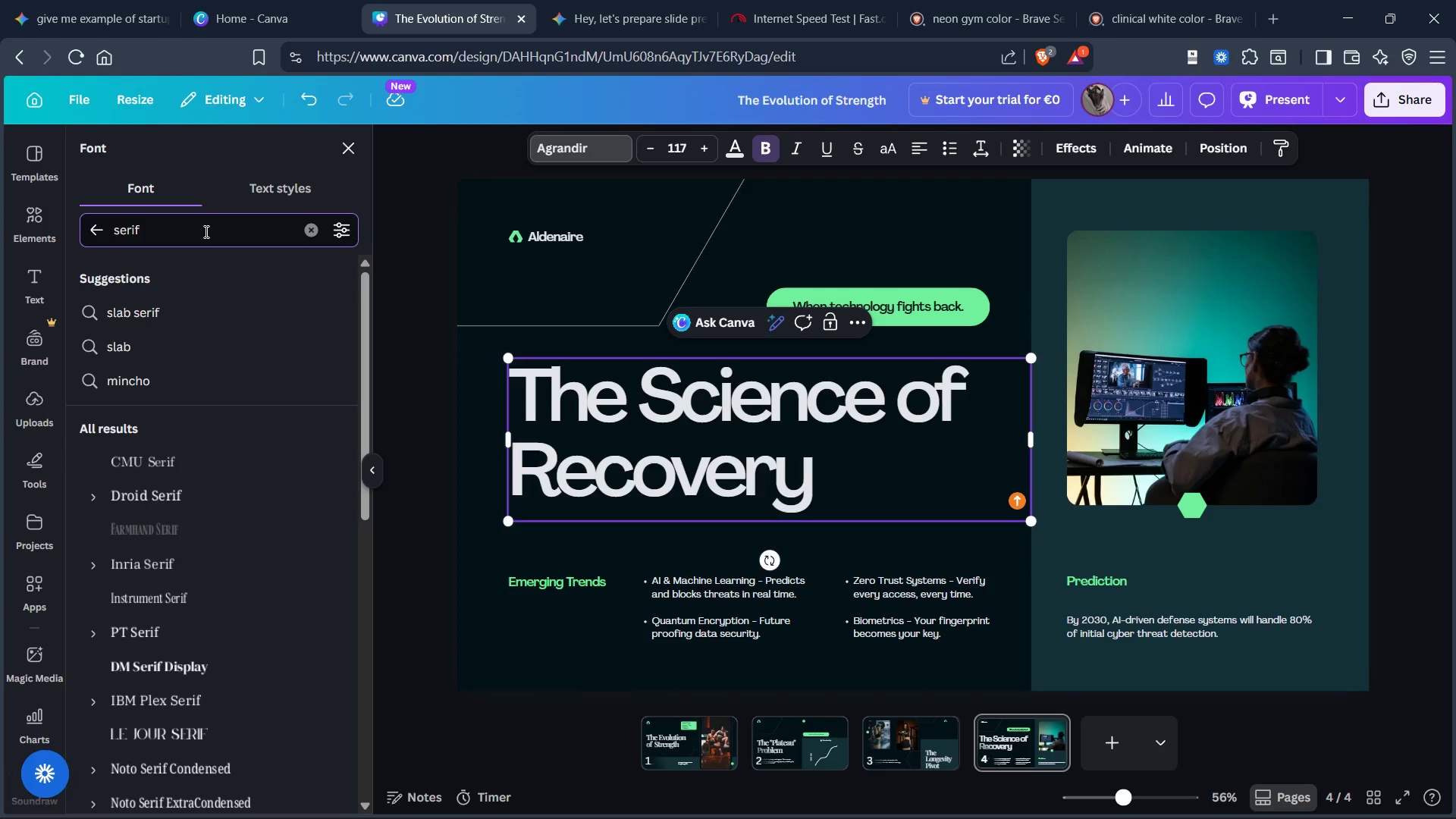 
key(Control+Backspace)
 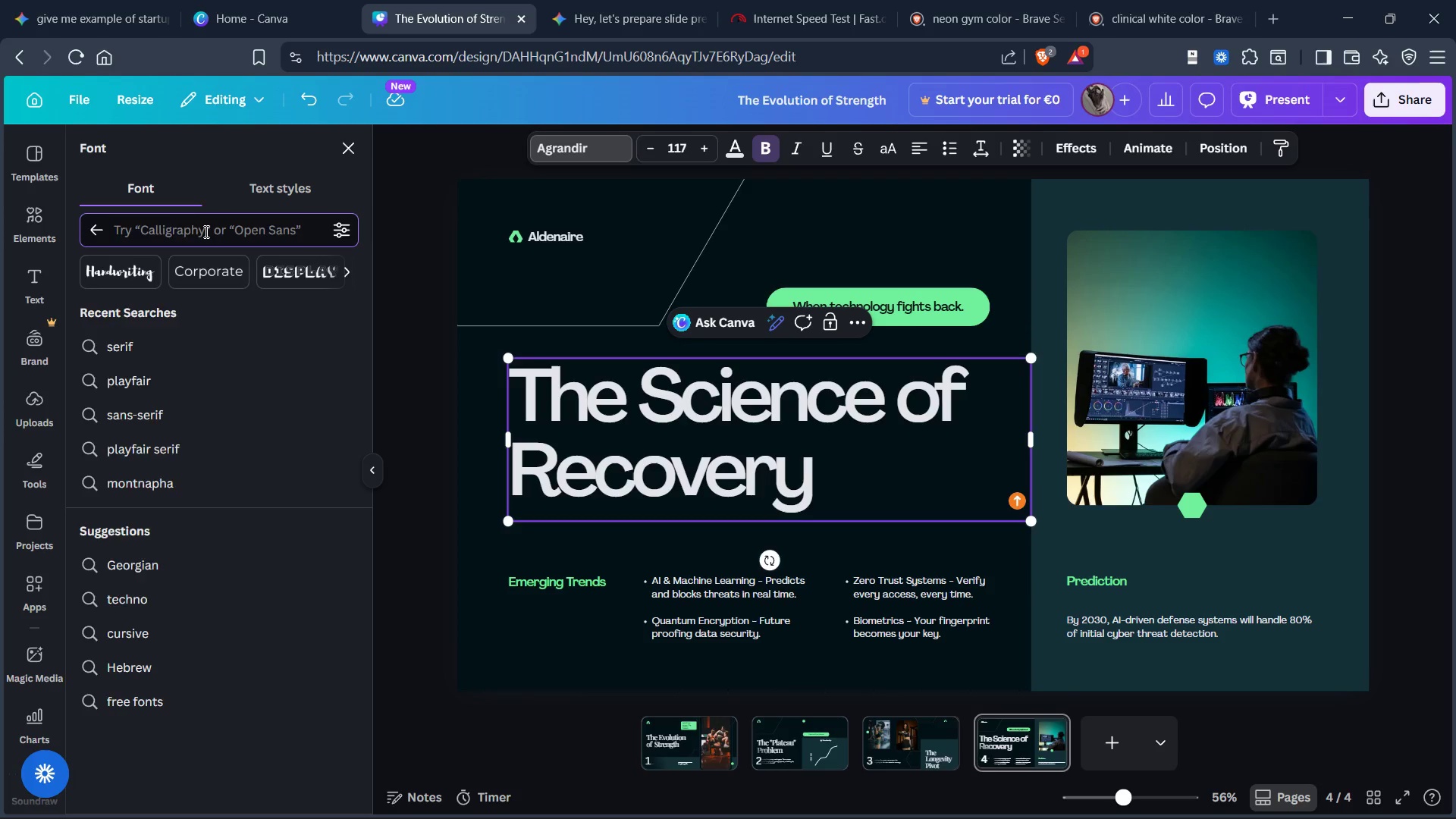 
type(playfai)
 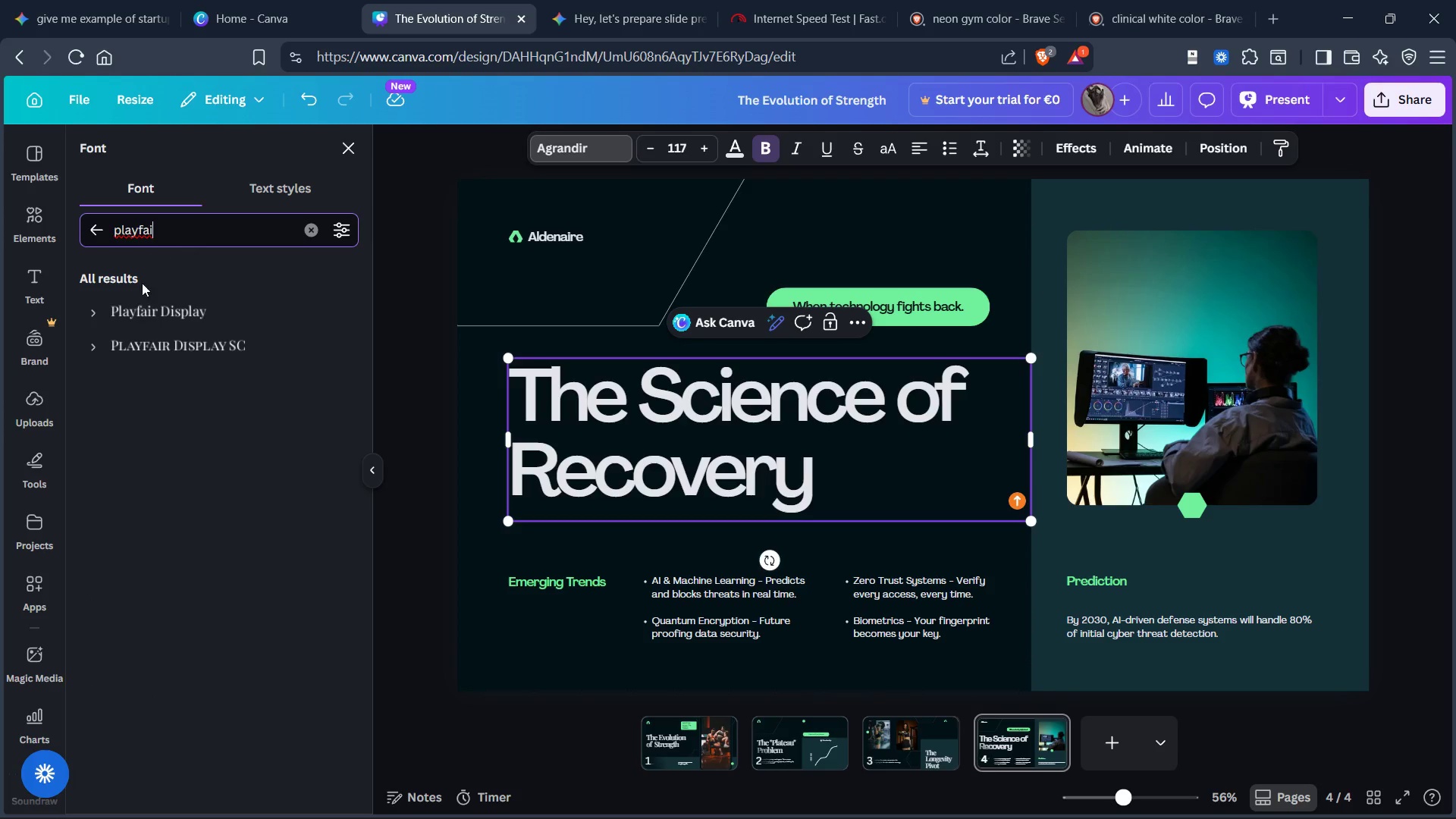 
left_click([145, 305])
 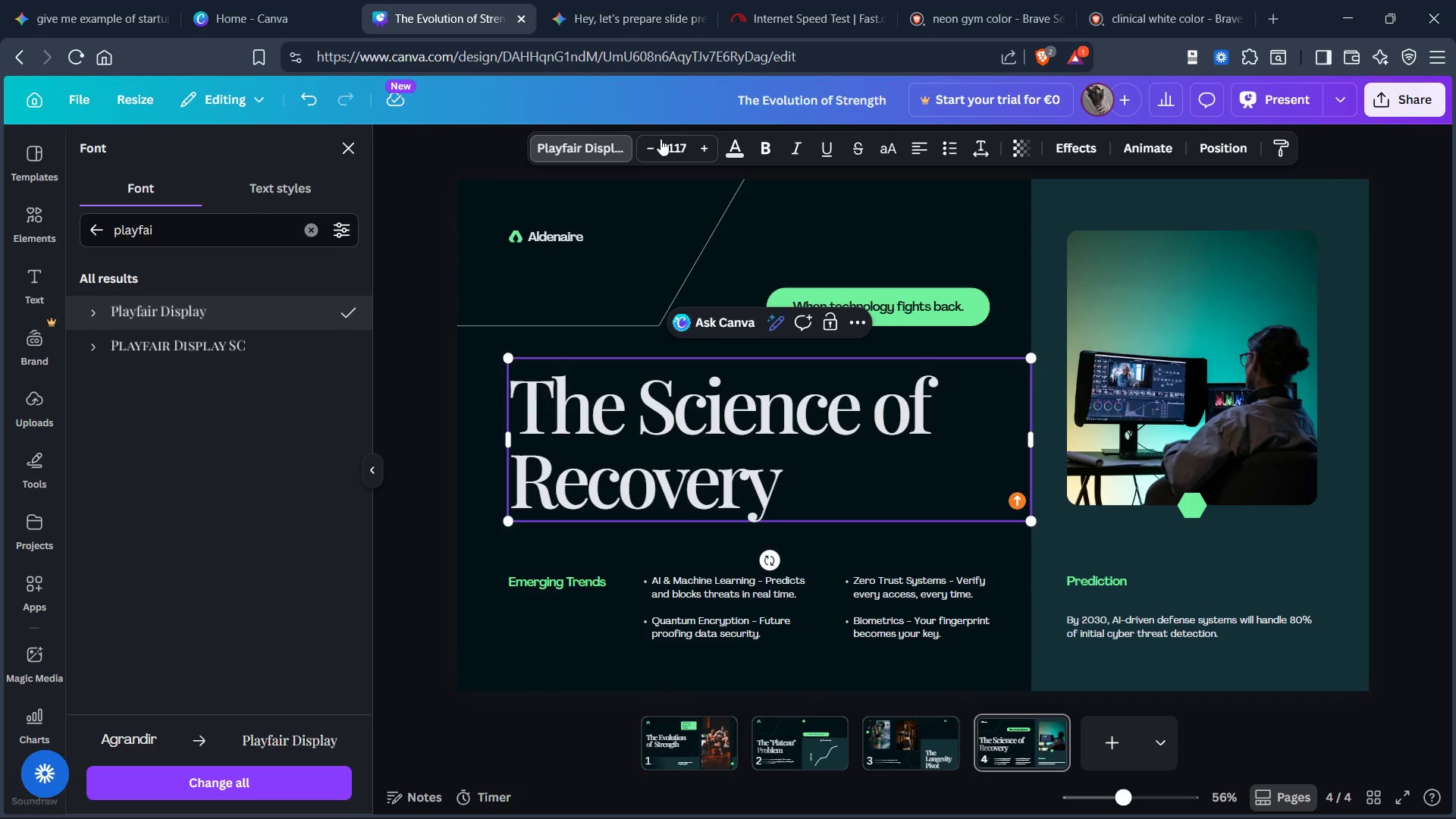 
double_click([650, 143])
 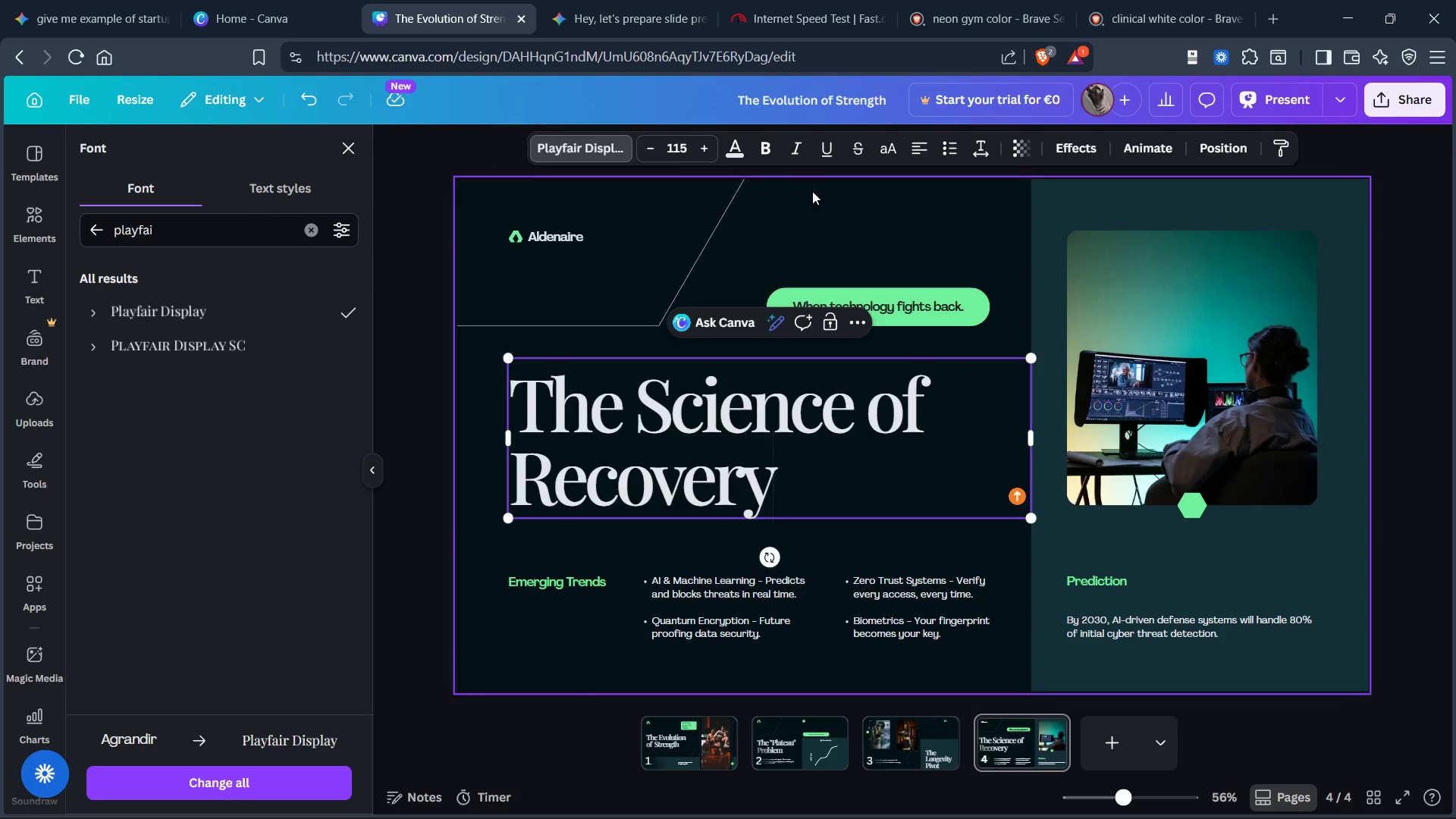 
left_click([815, 195])
 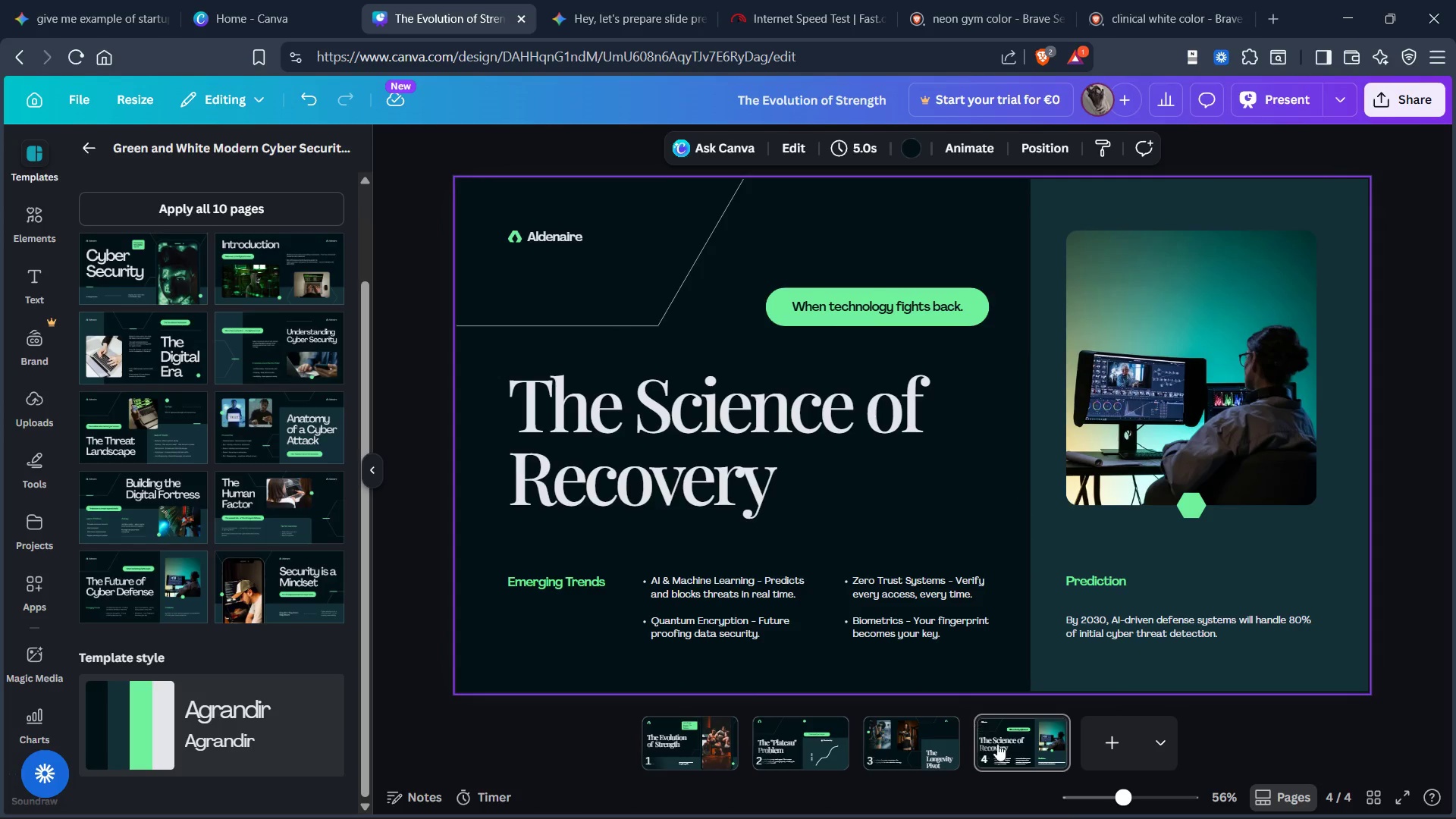 
left_click([927, 739])
 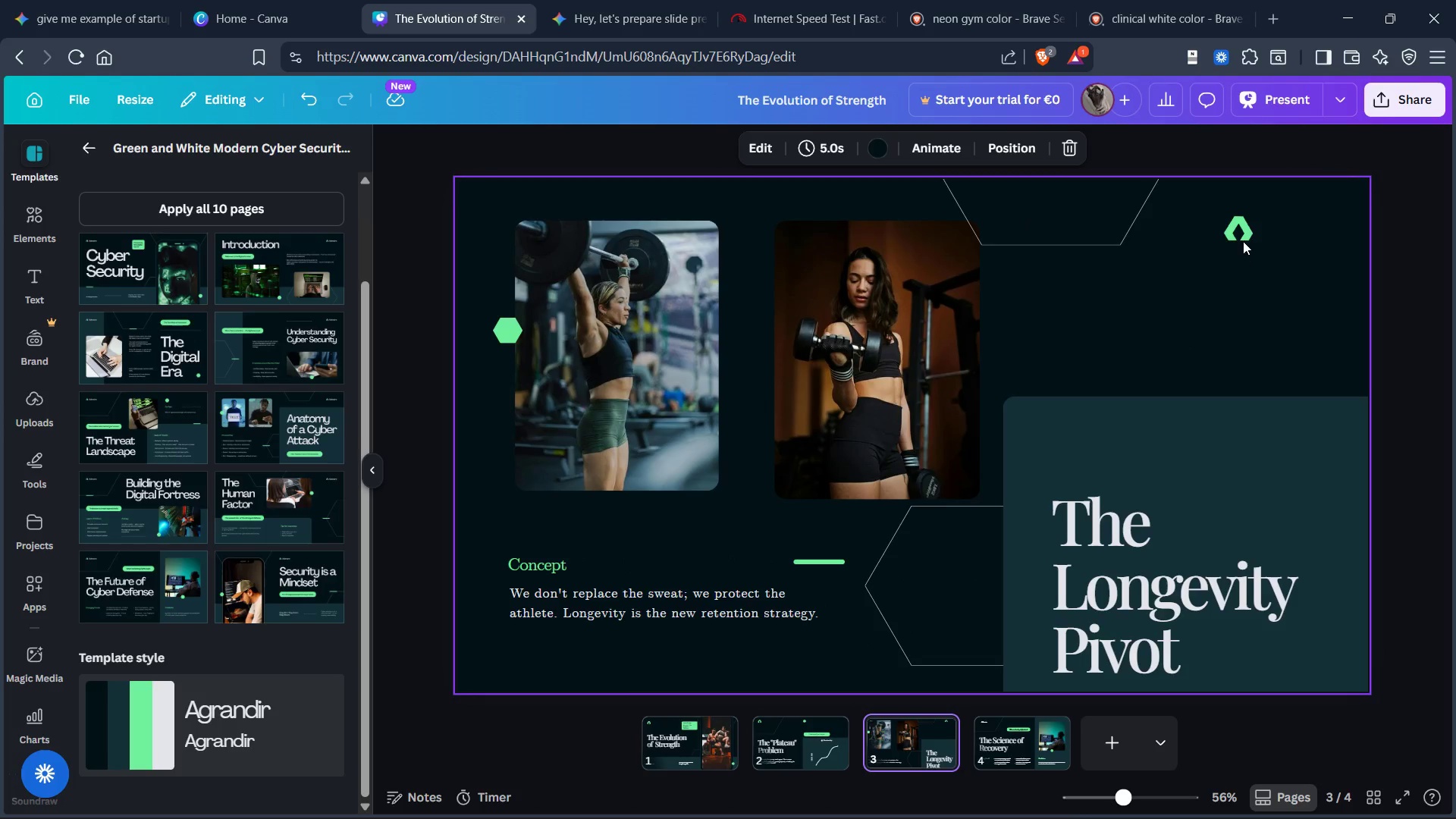 
left_click([1237, 236])
 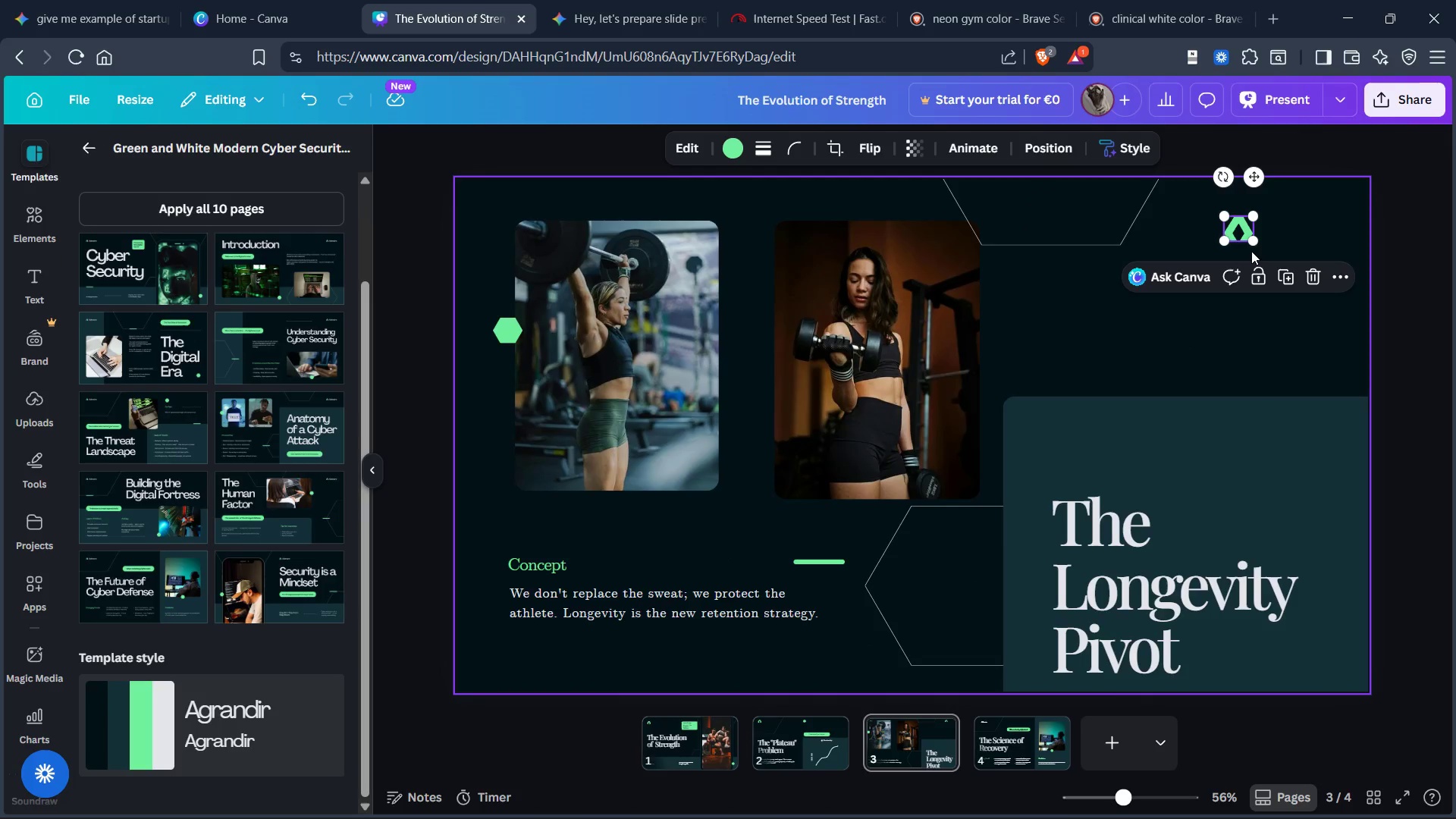 
key(Control+C)
 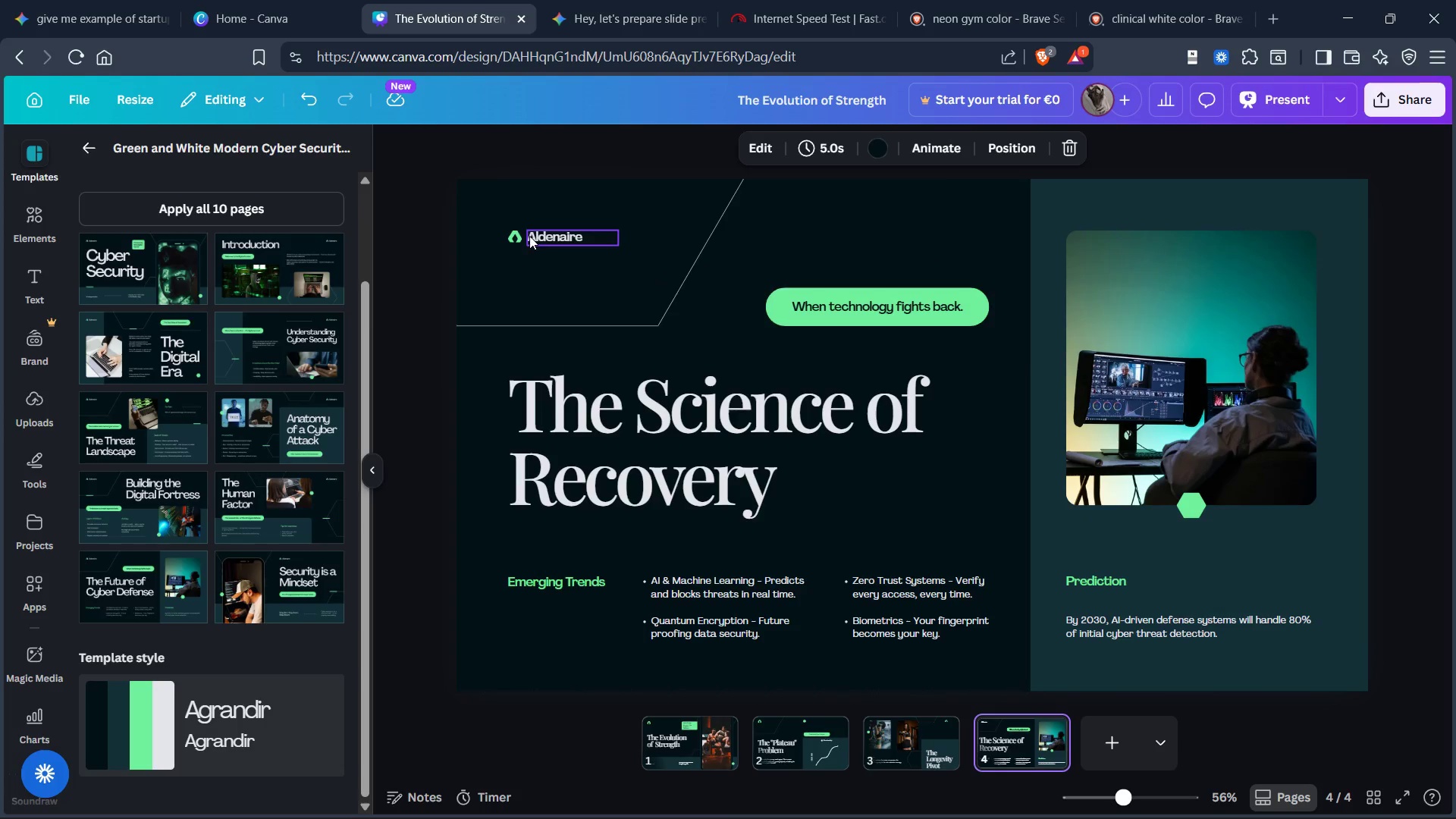 
left_click([529, 268])
 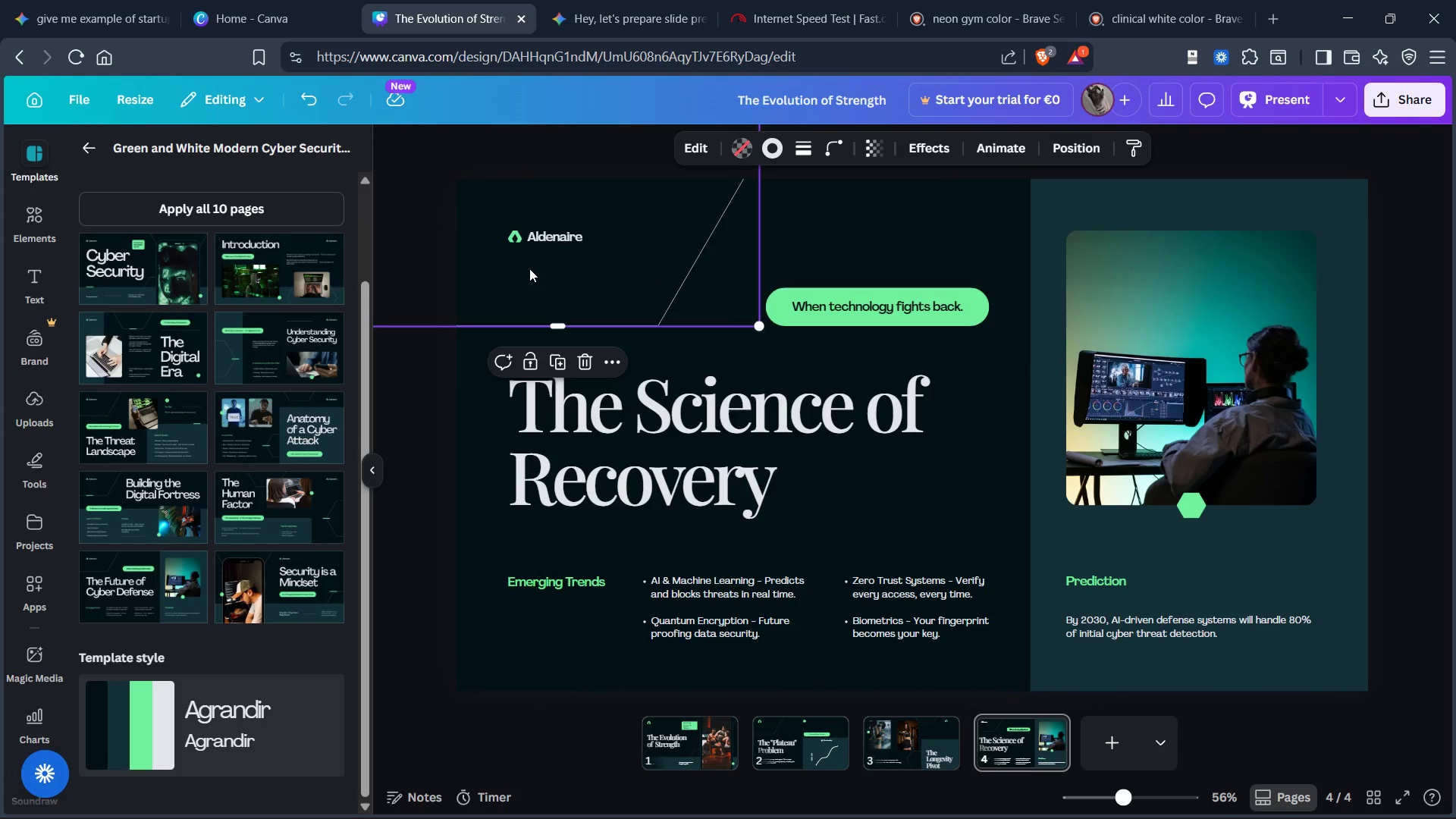 
key(Control+V)
 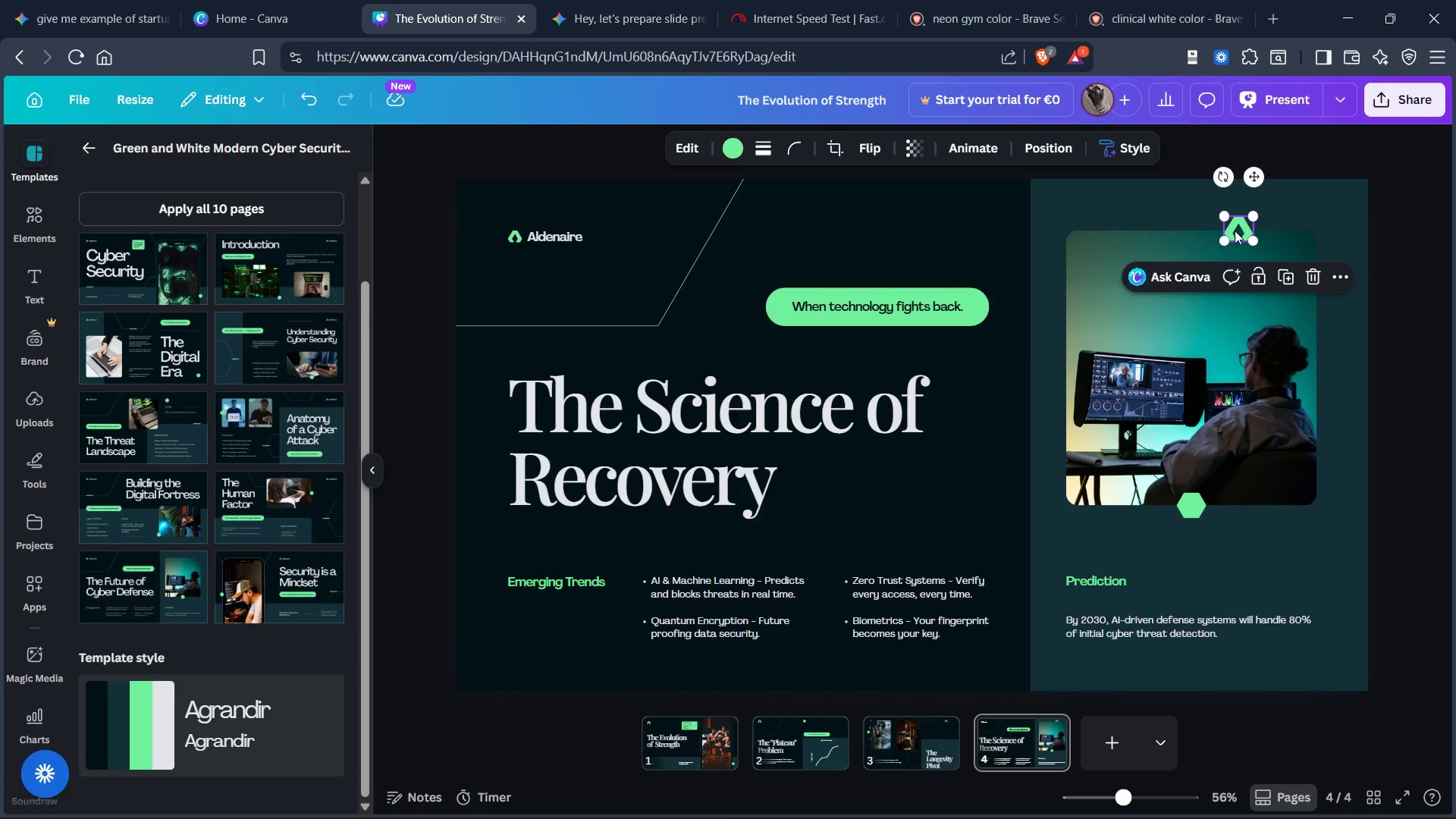 
left_click_drag(start_coordinate=[1239, 220], to_coordinate=[517, 271])
 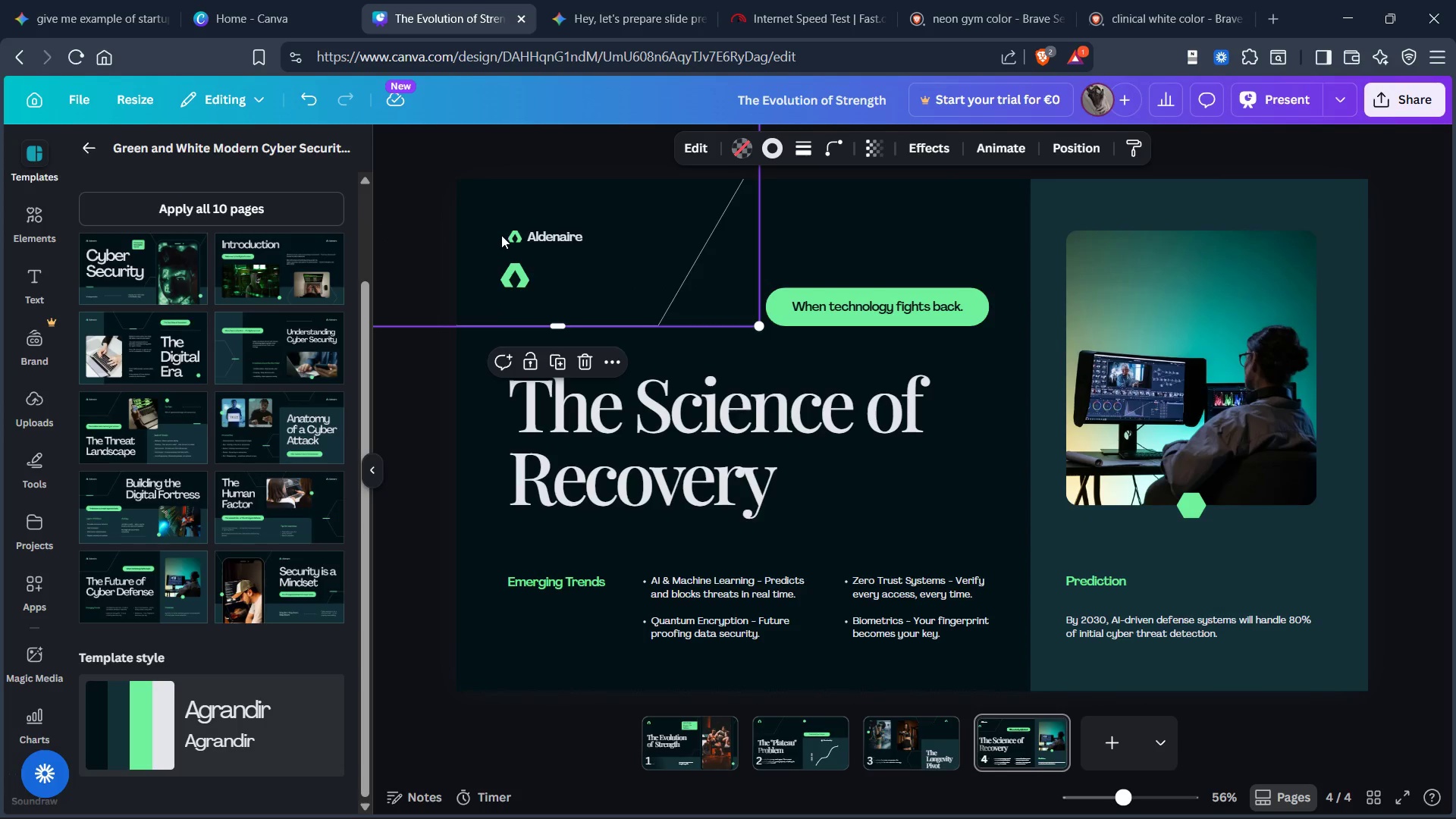 
left_click_drag(start_coordinate=[501, 221], to_coordinate=[569, 243])
 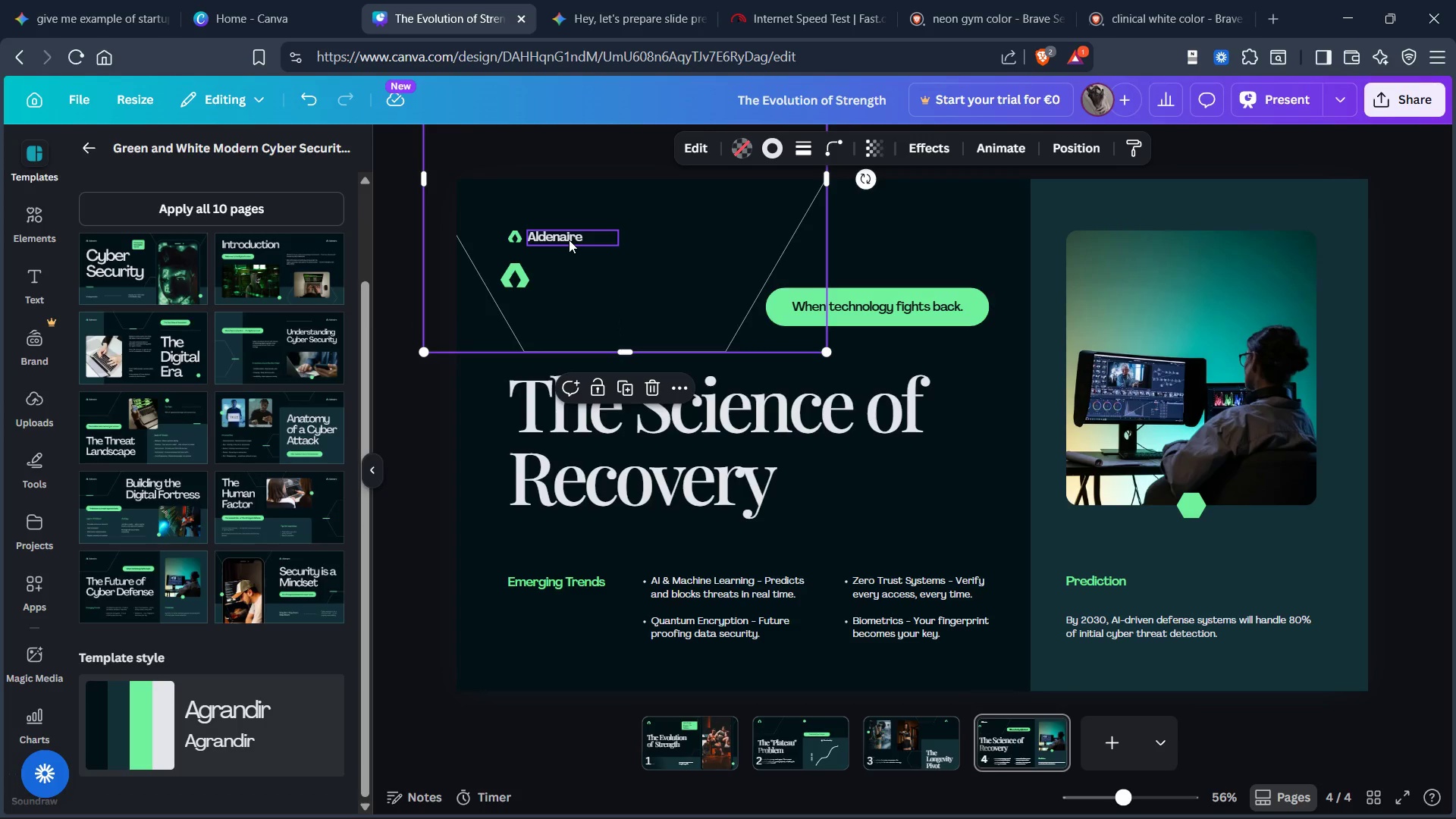 
key(Control+Z)
 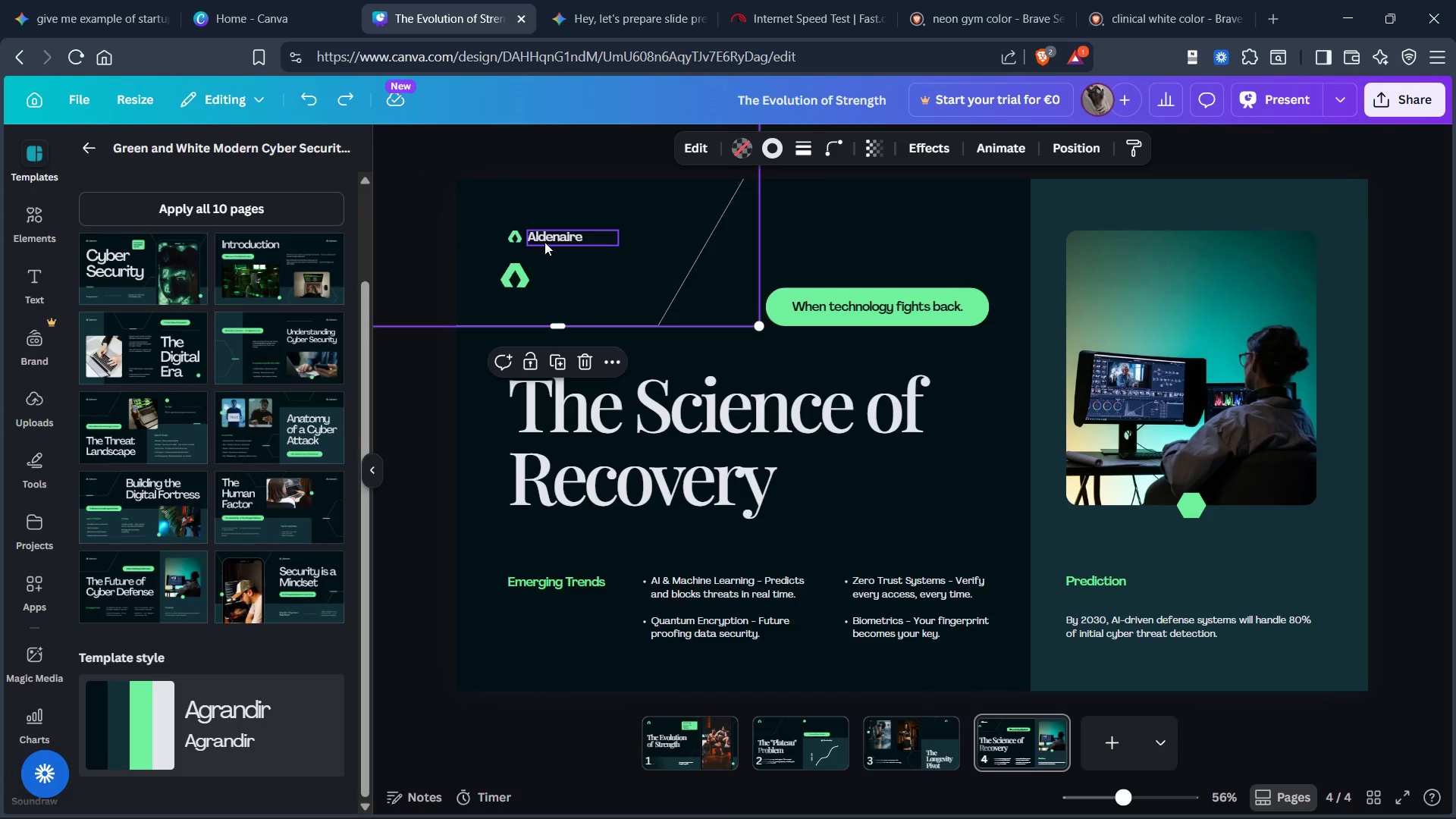 
left_click([547, 239])
 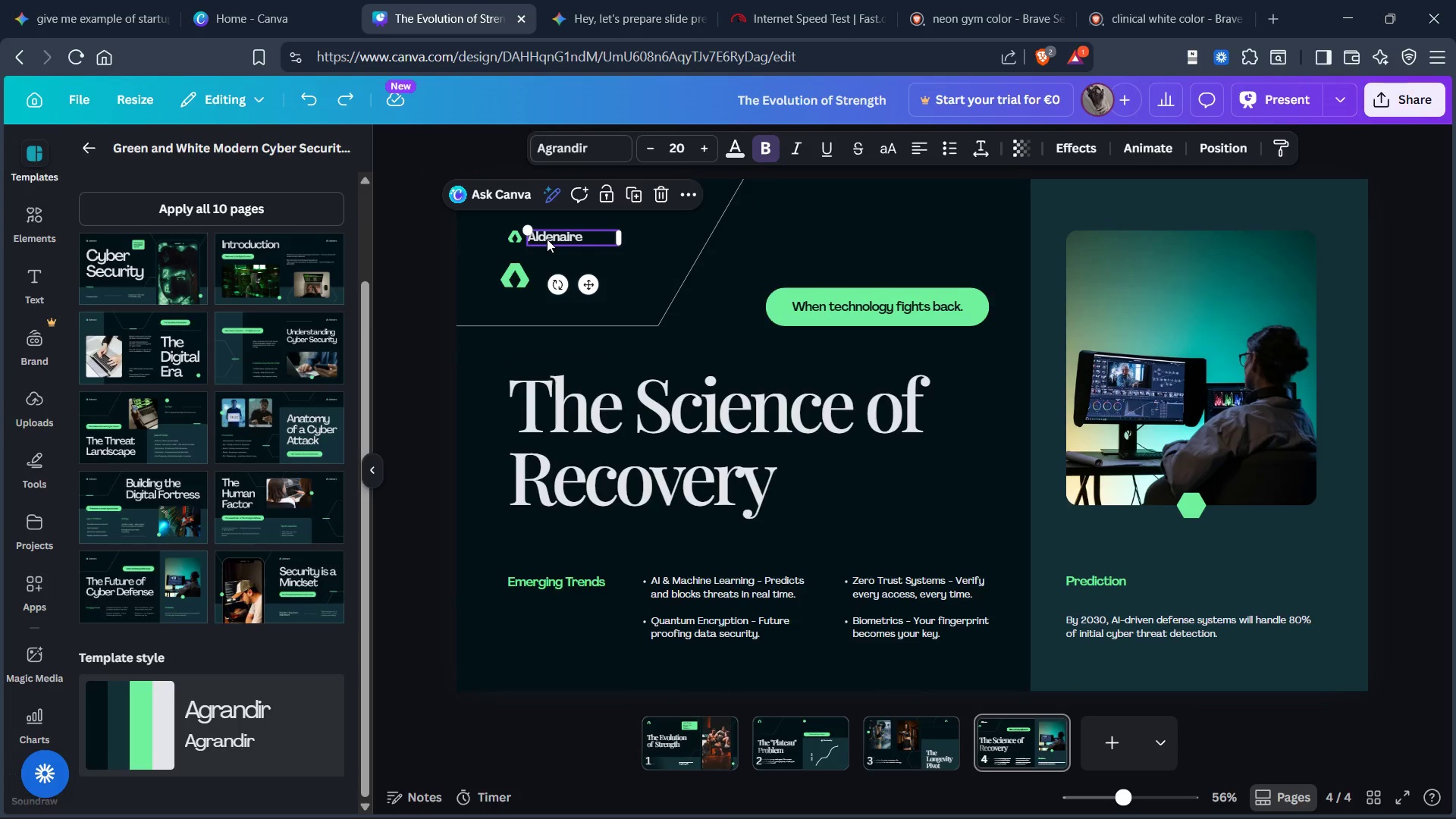 
key(Control+X)
 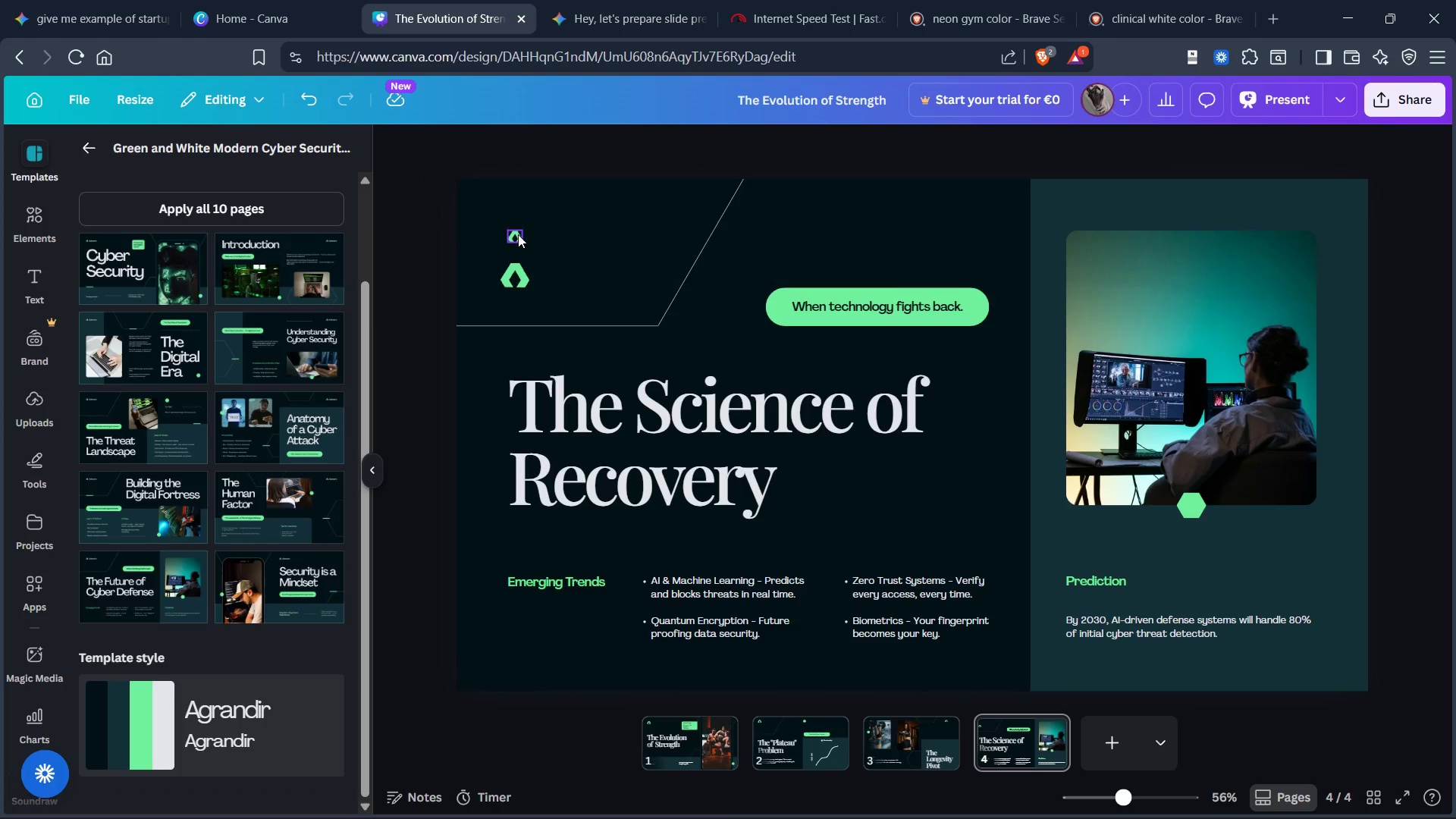 
left_click([518, 234])
 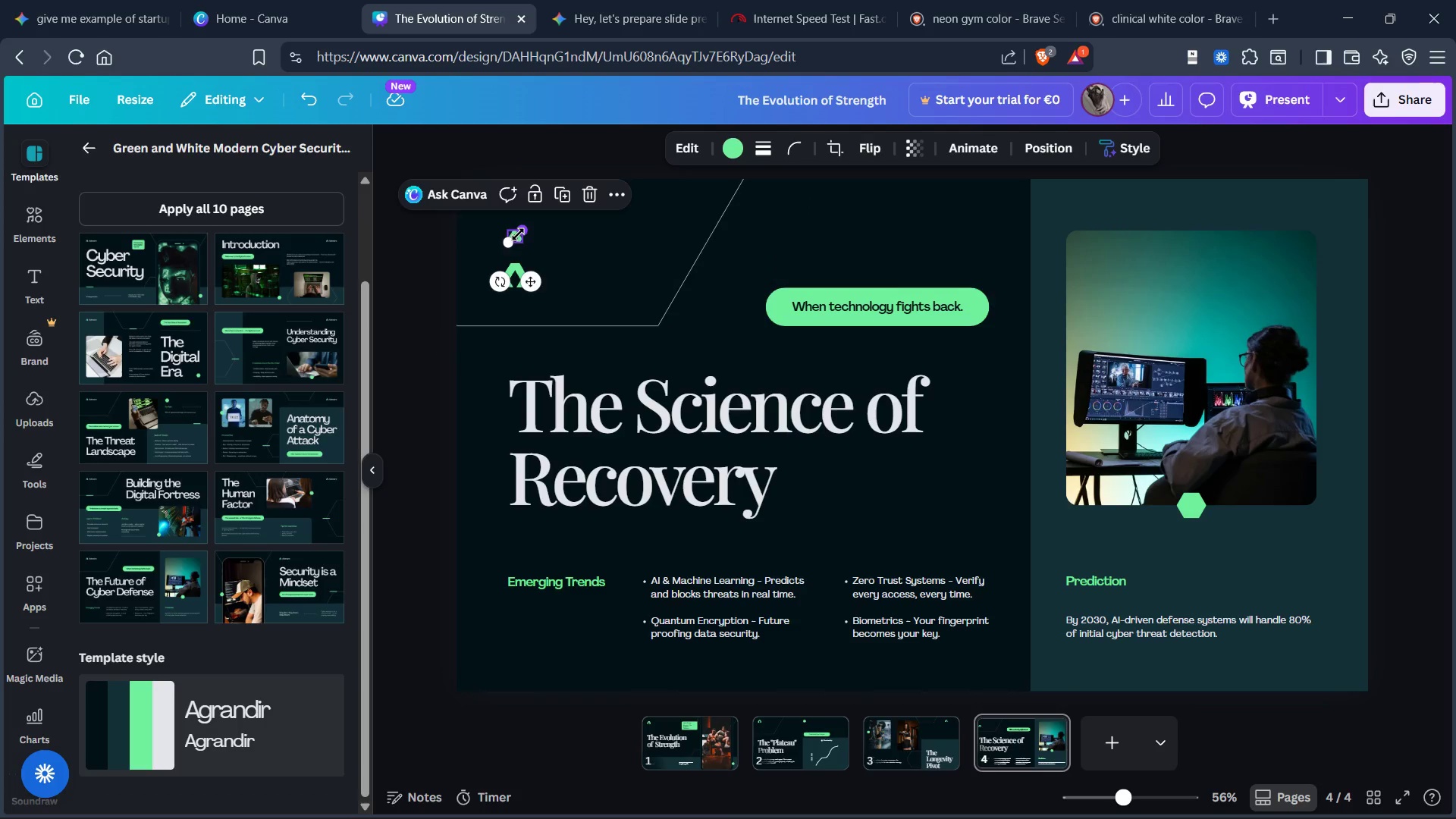 
key(Control+X)
 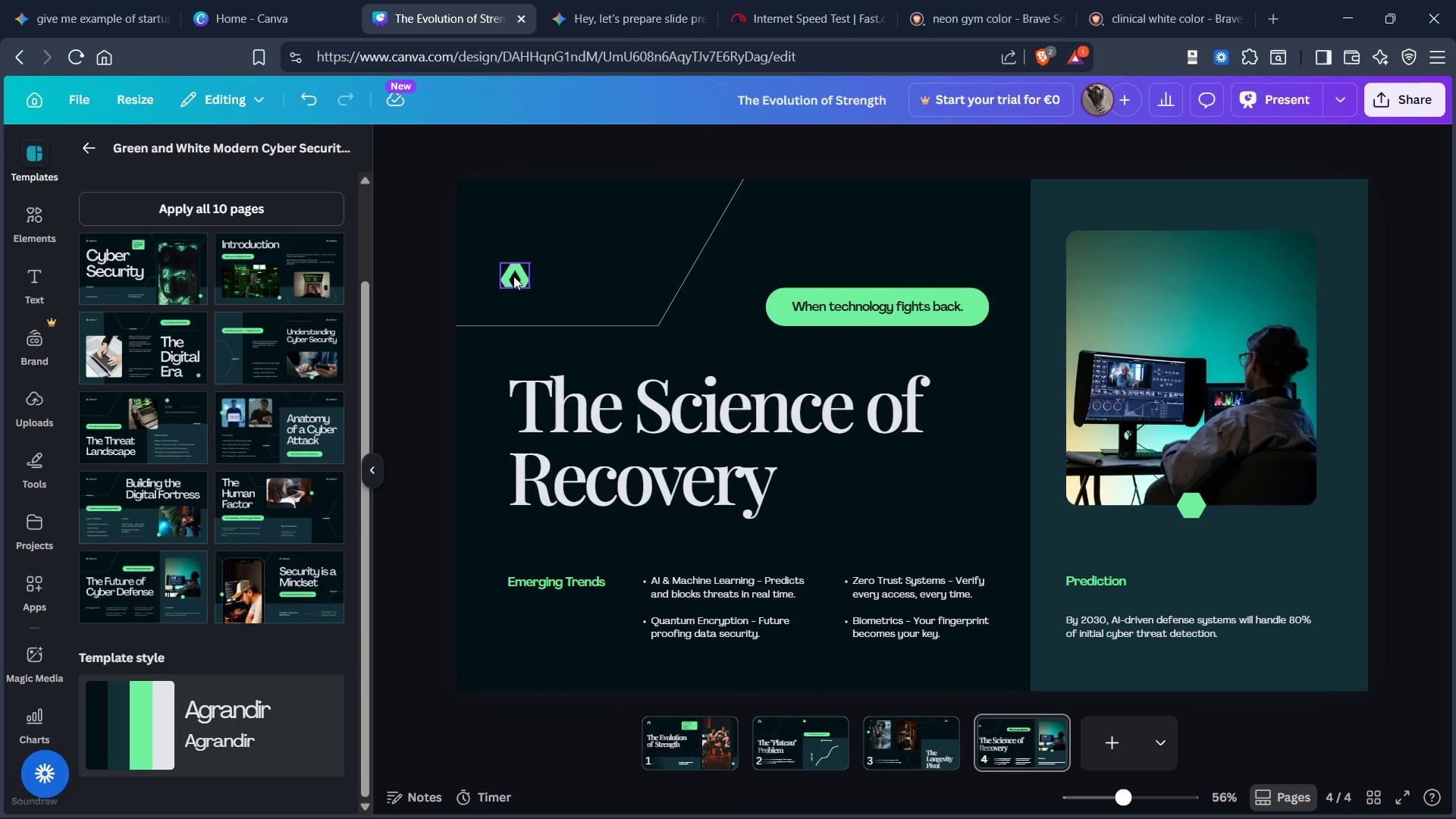 
left_click_drag(start_coordinate=[514, 276], to_coordinate=[516, 235])
 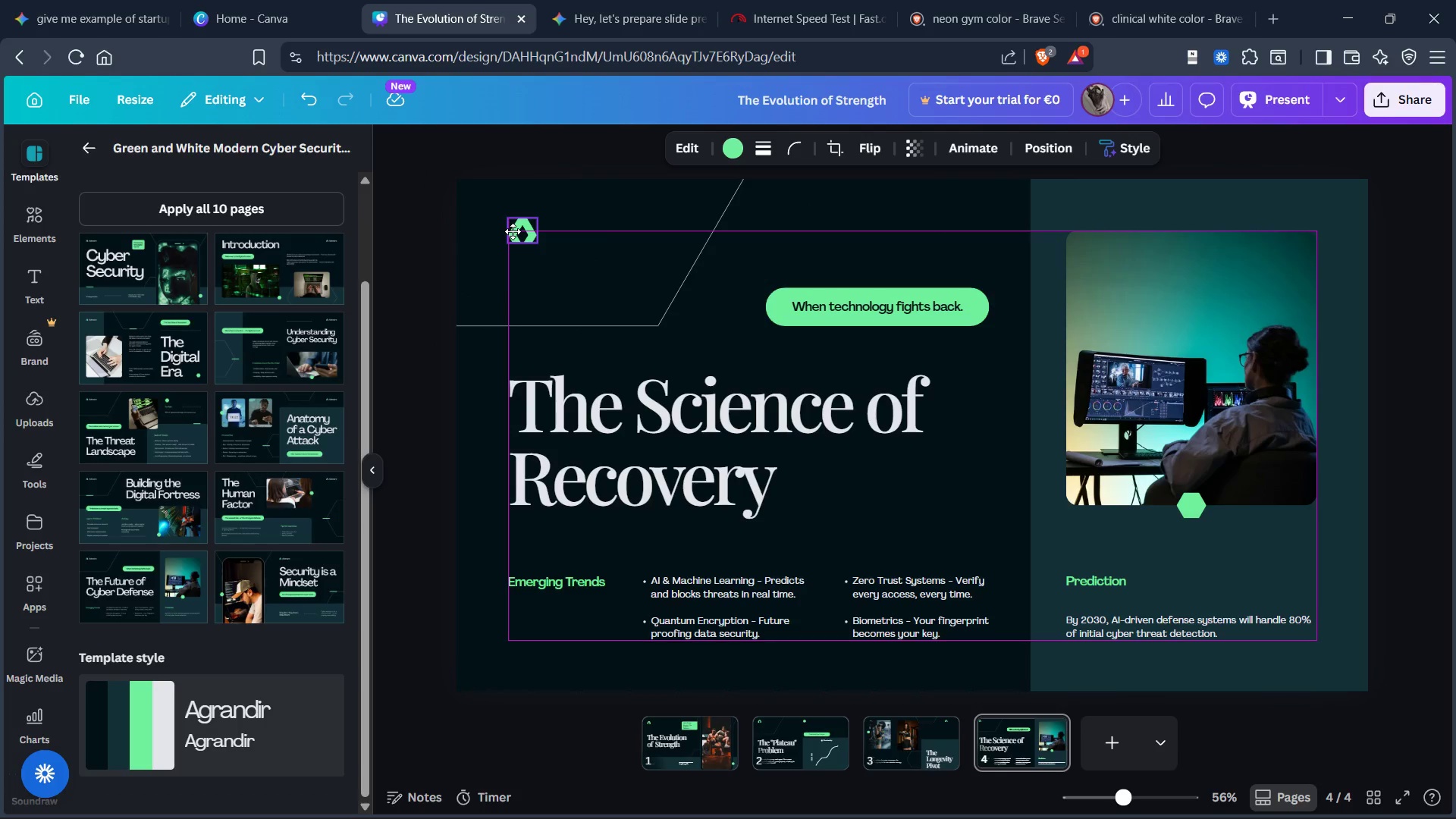 
wait(5.08)
 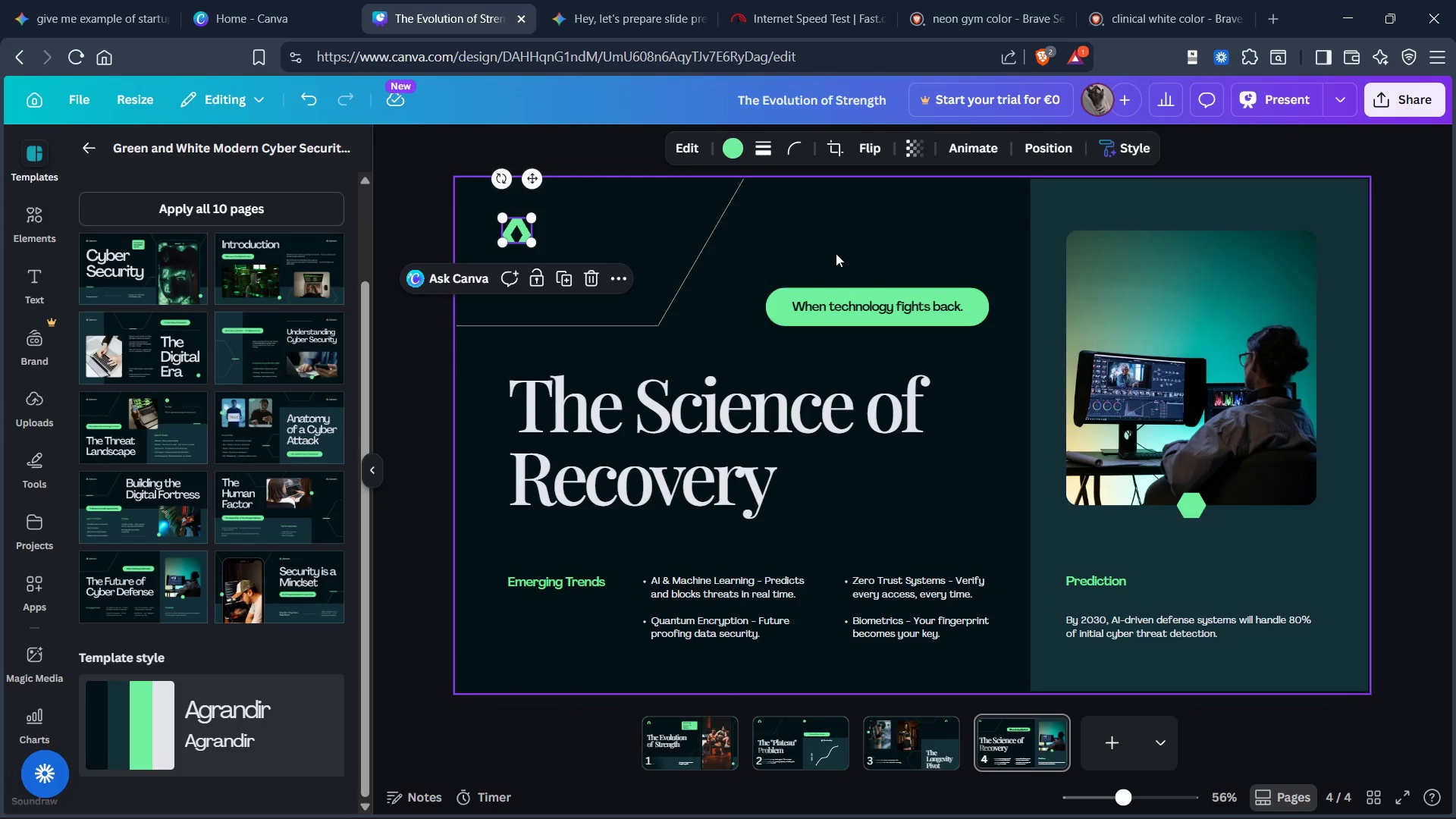 
left_click([846, 246])
 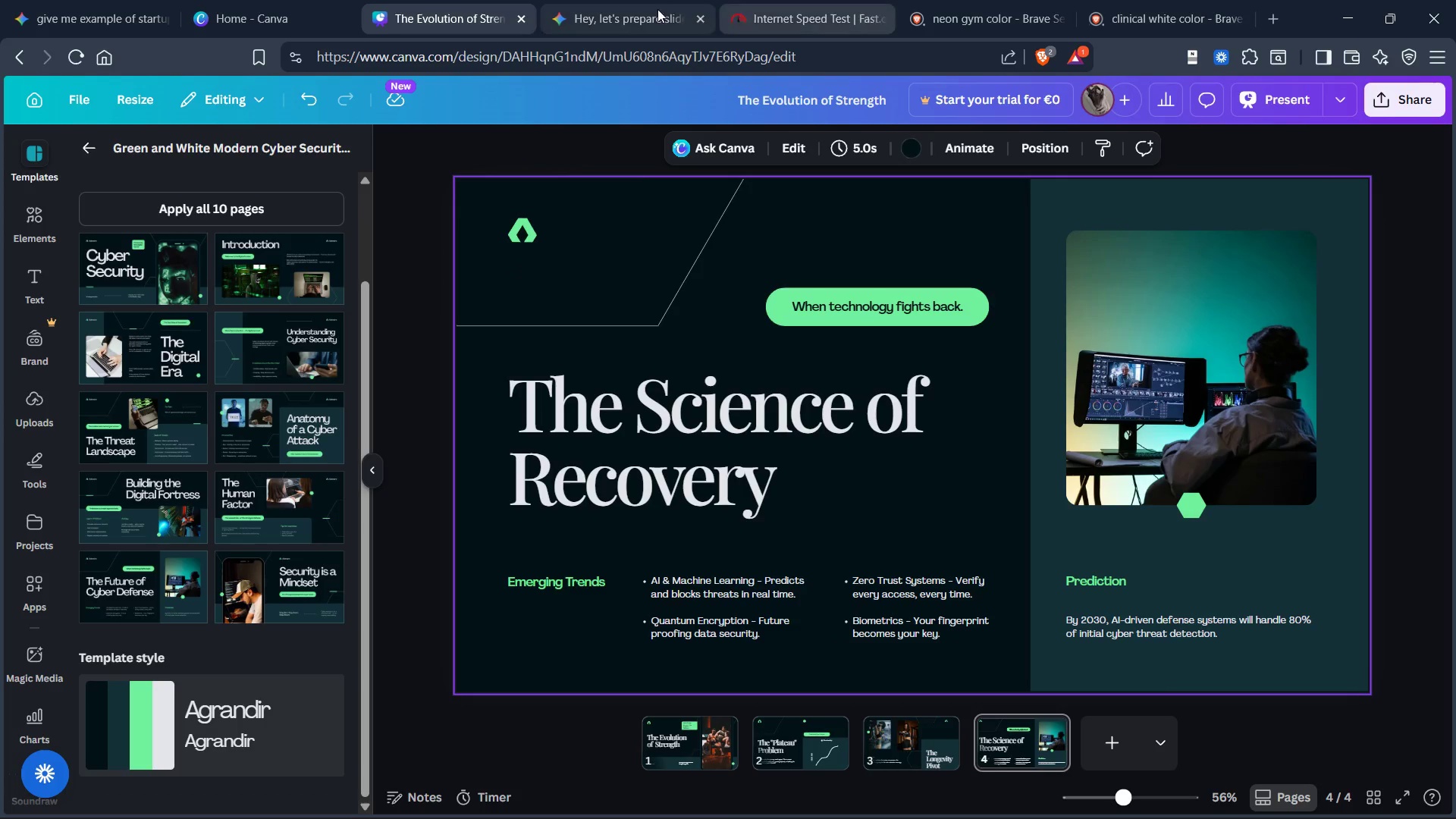 
left_click([611, 9])
 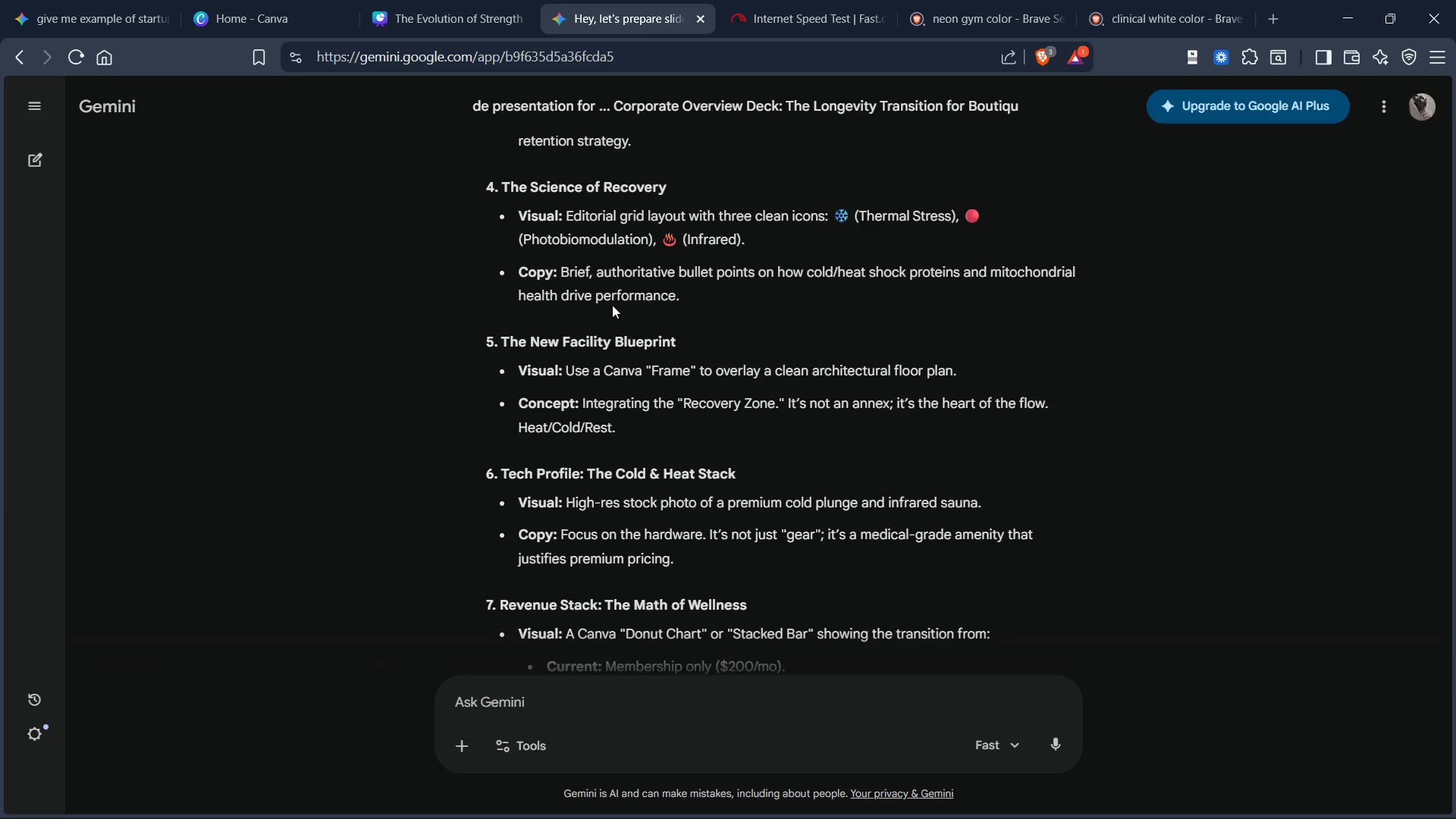 
scroll: coordinate [613, 305], scroll_direction: down, amount: 1.0
 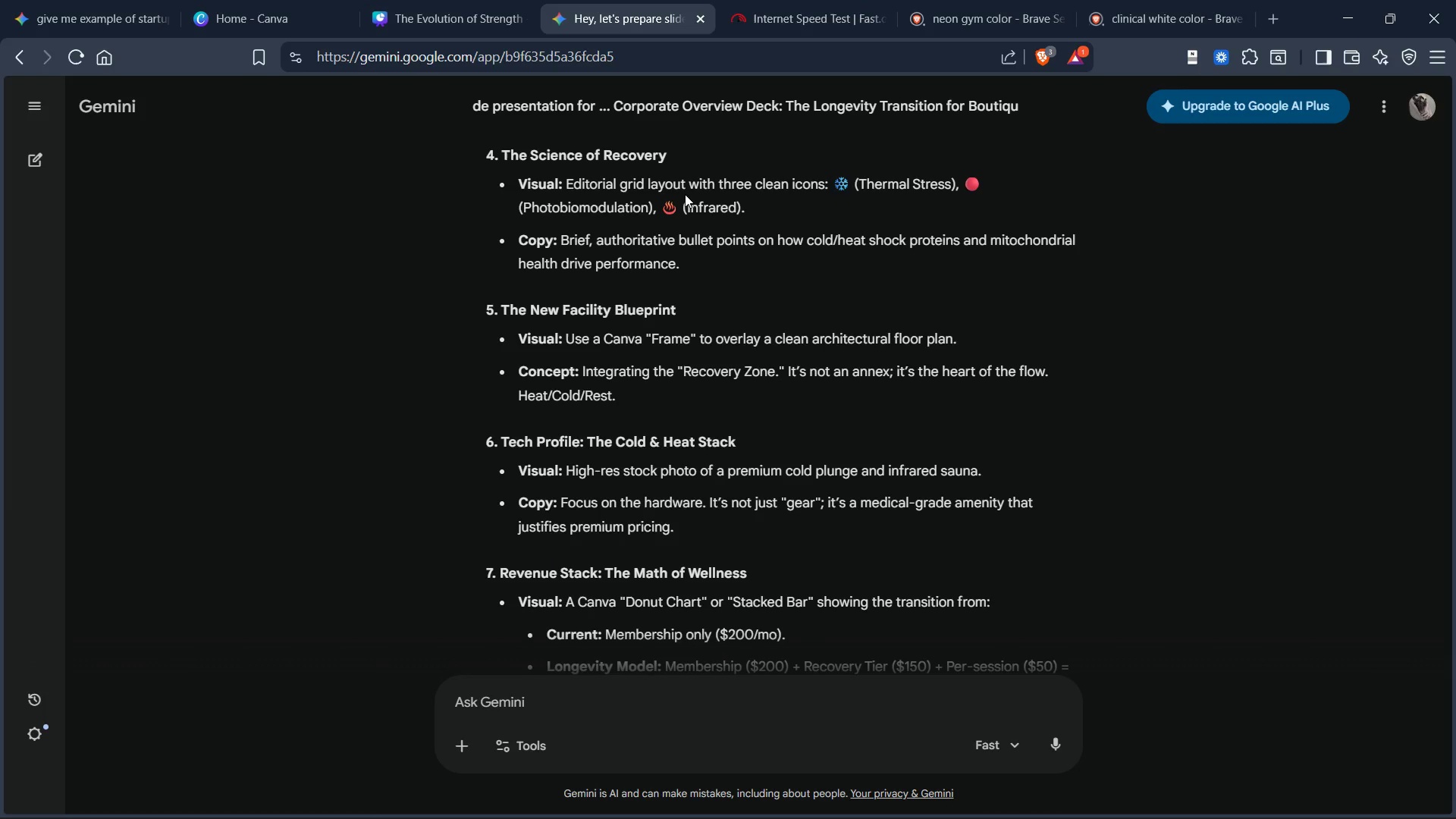 
wait(7.71)
 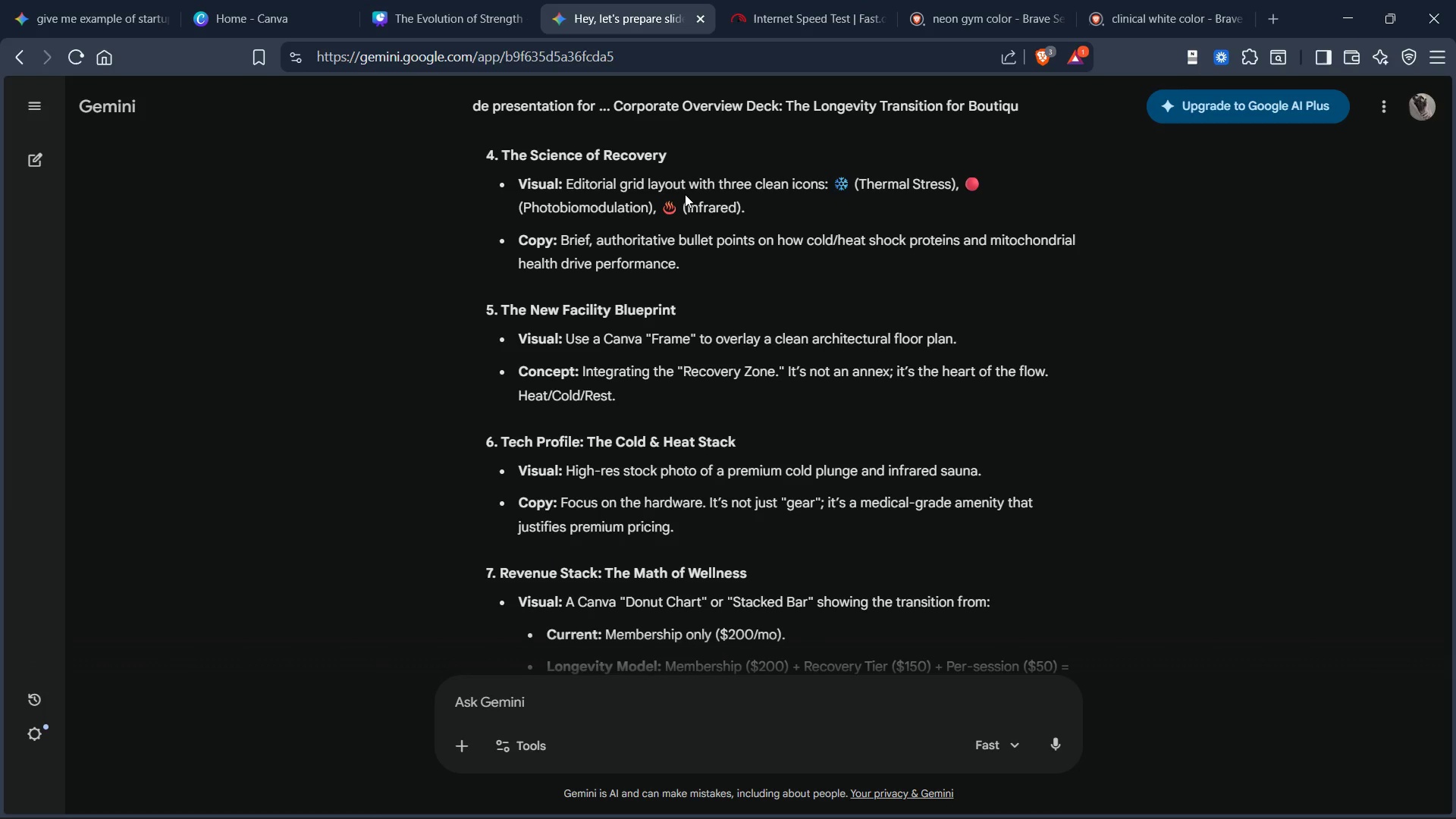 
left_click([420, 22])
 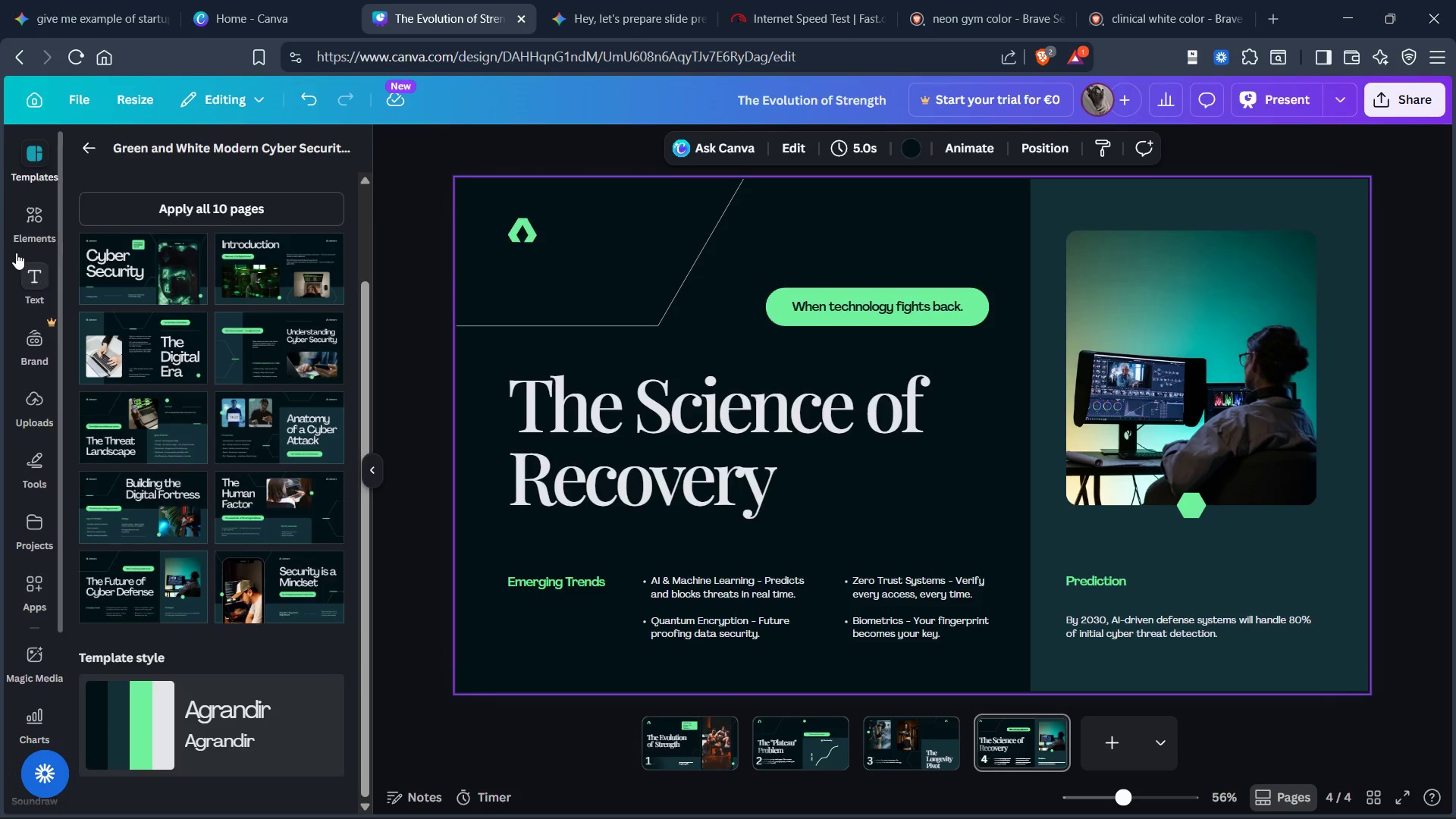 
left_click([27, 218])
 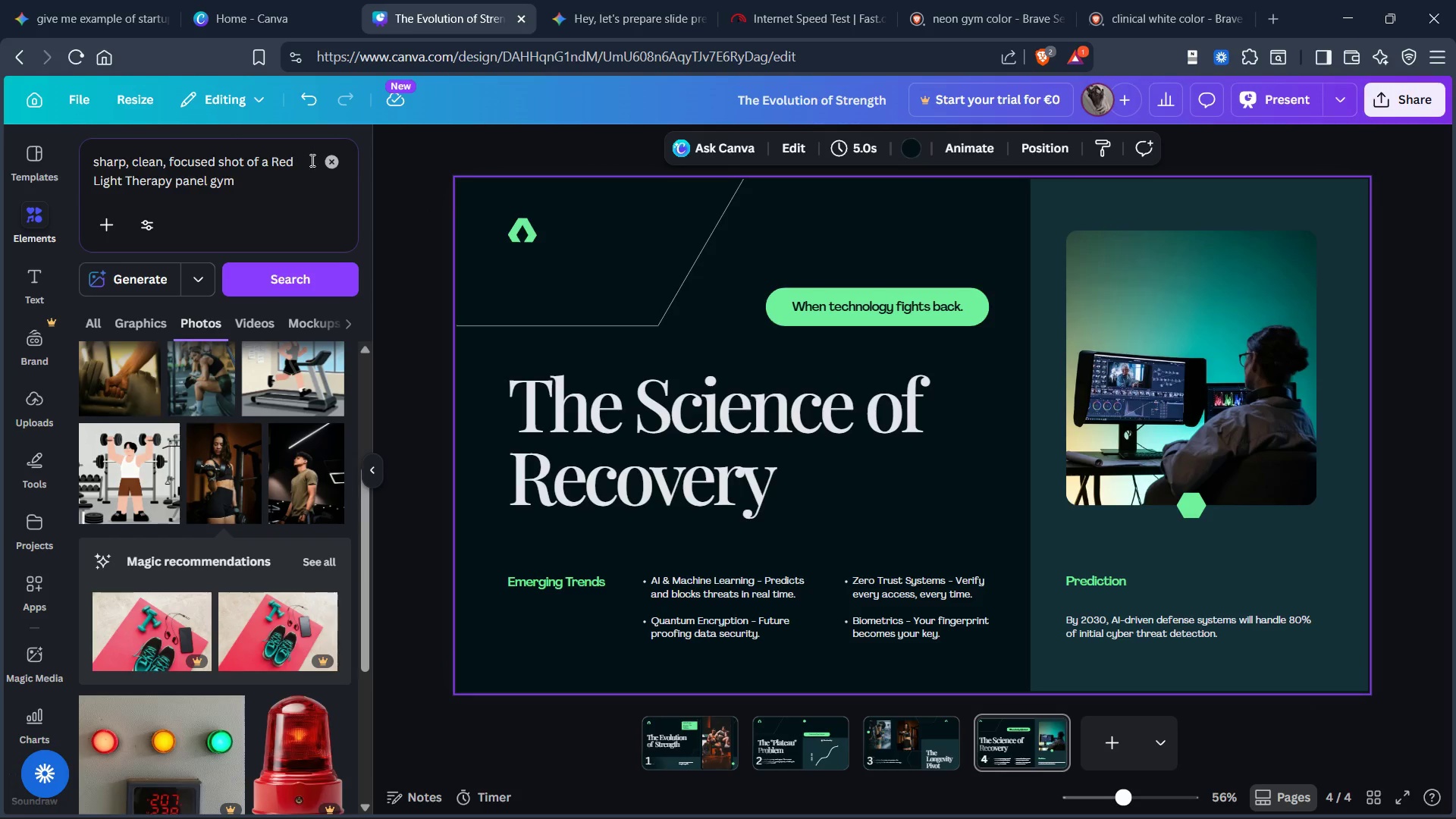 
left_click([340, 162])
 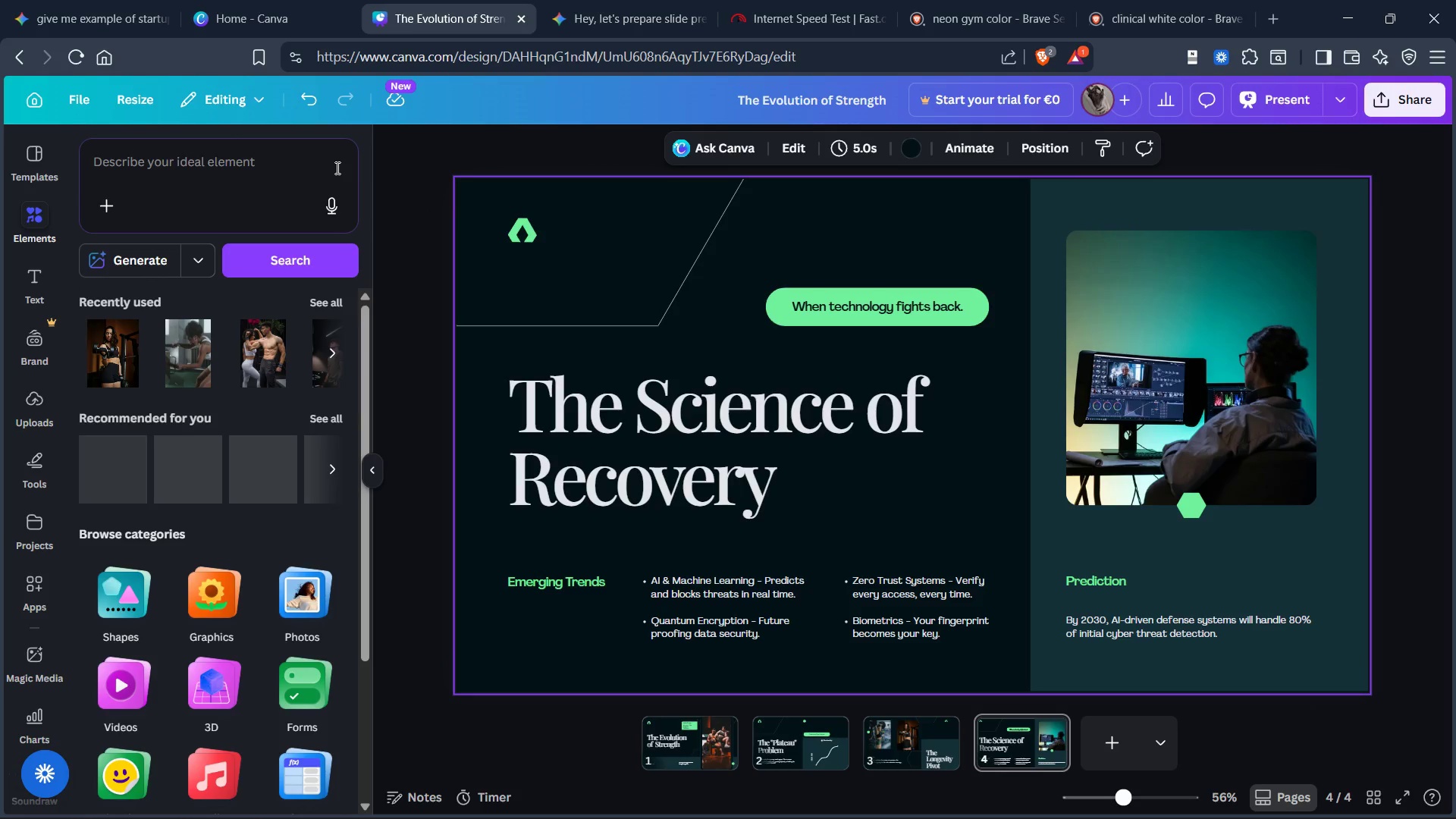 
type(gri)
 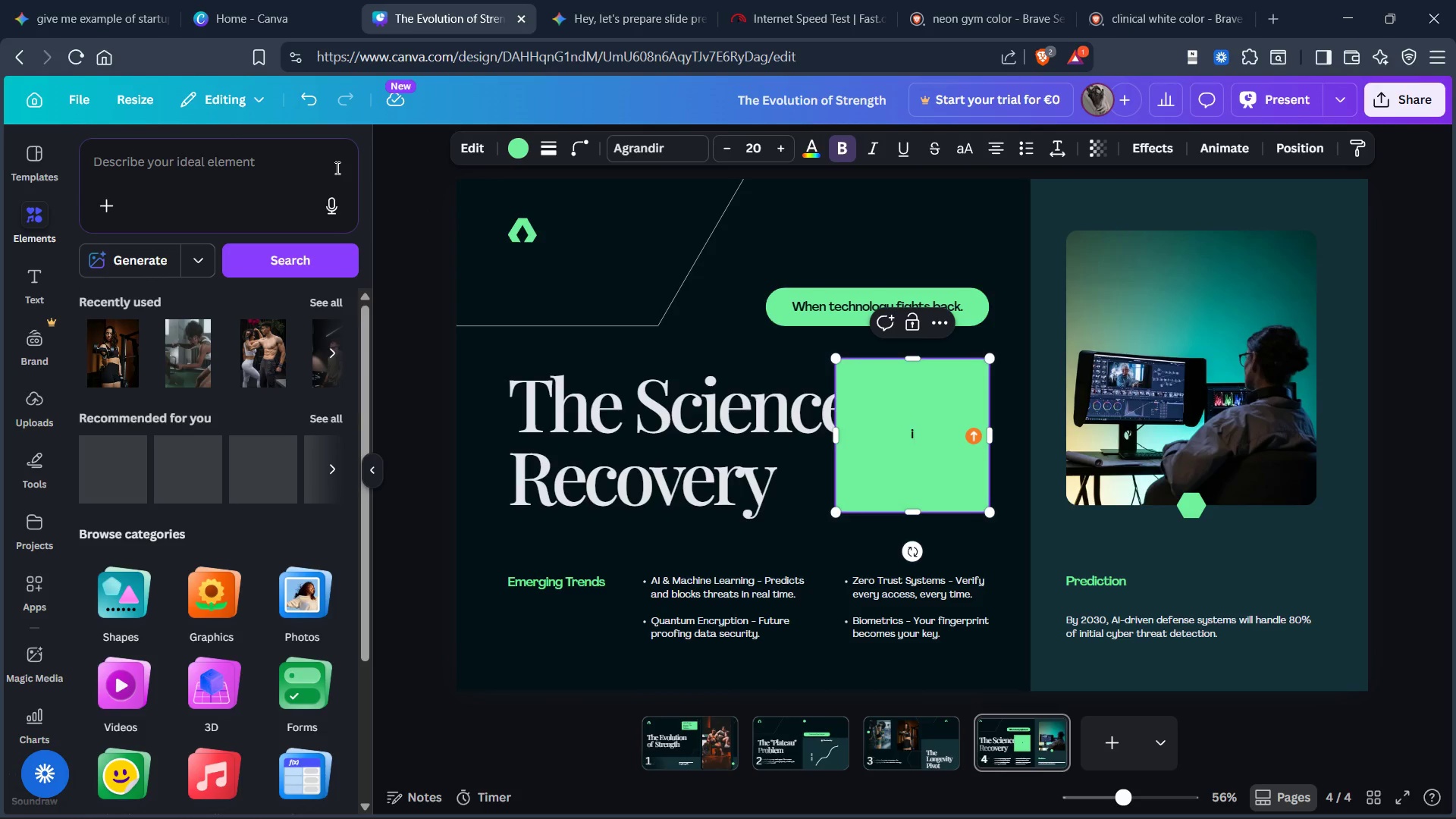 
key(Control+Z)
 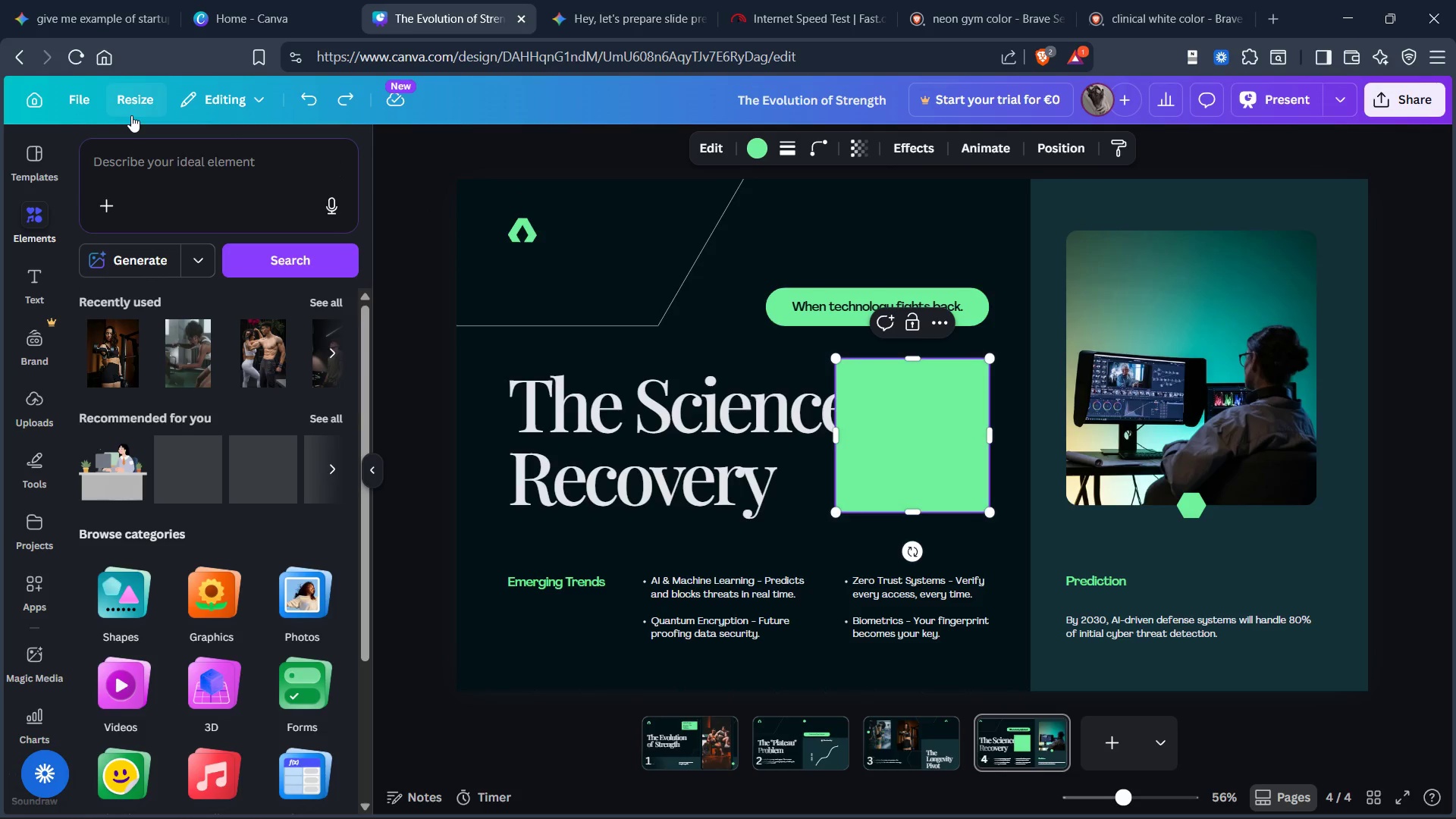 
key(Control+Z)
 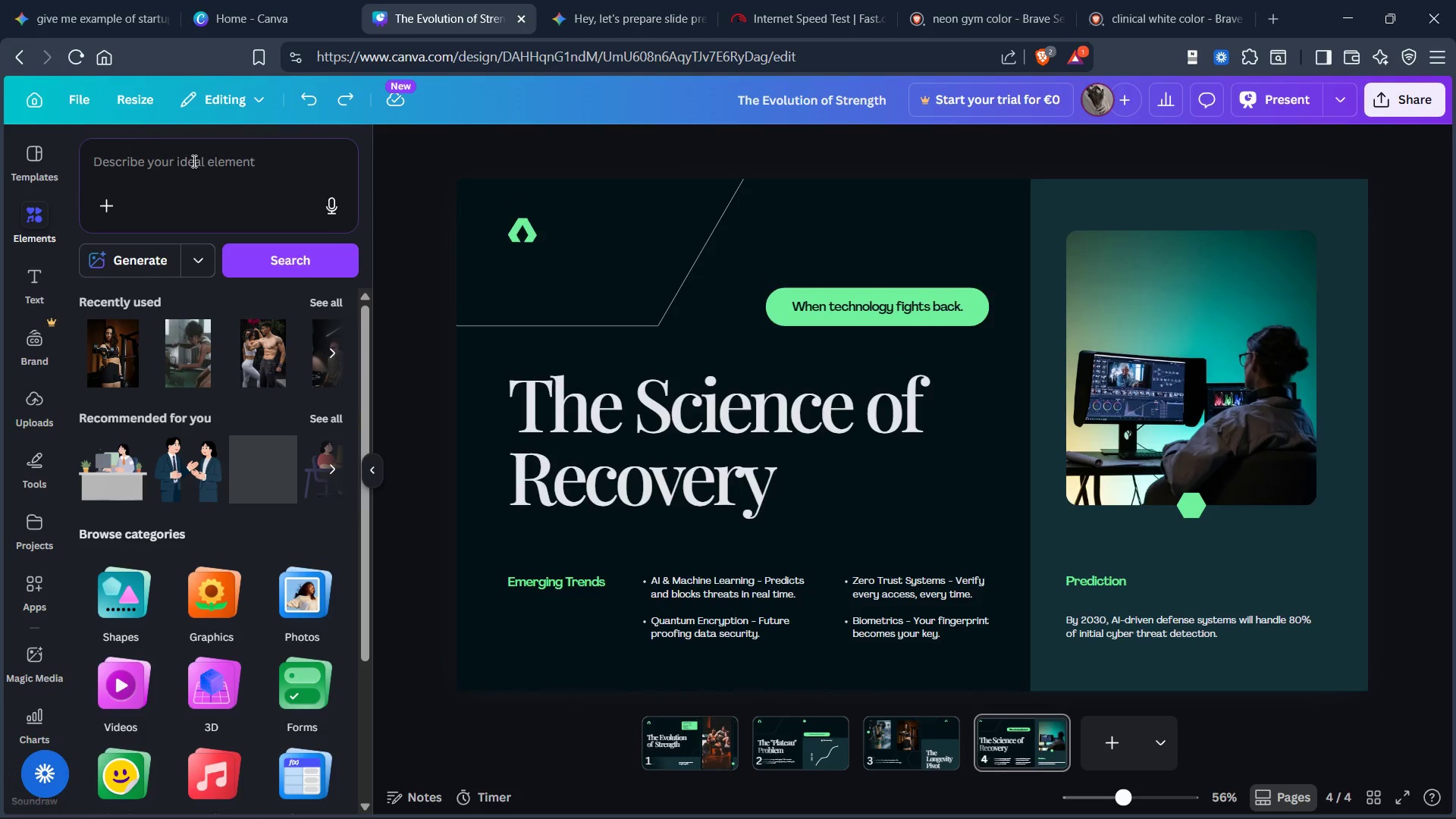 
left_click([196, 167])
 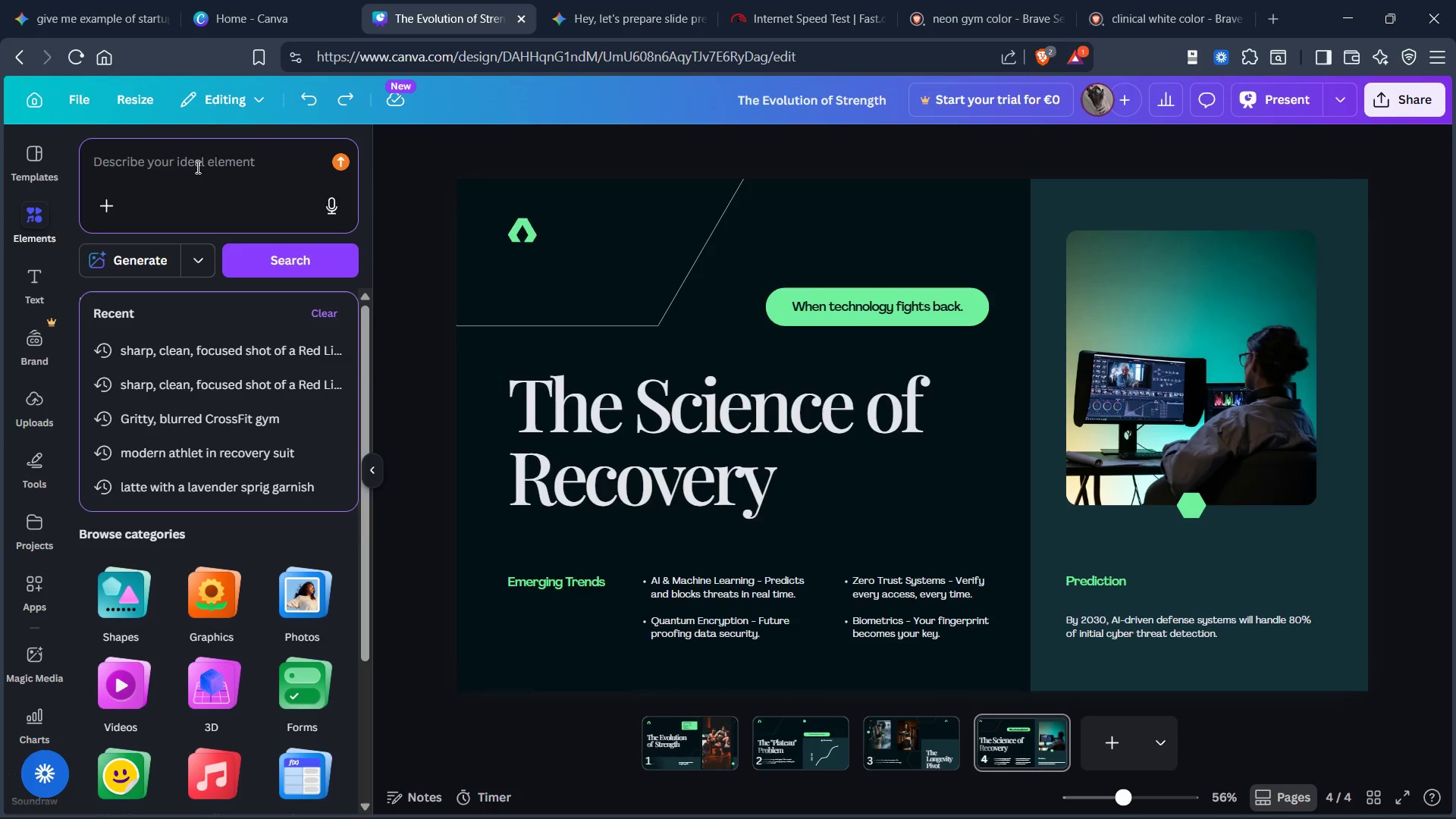 
type(grid layout)
 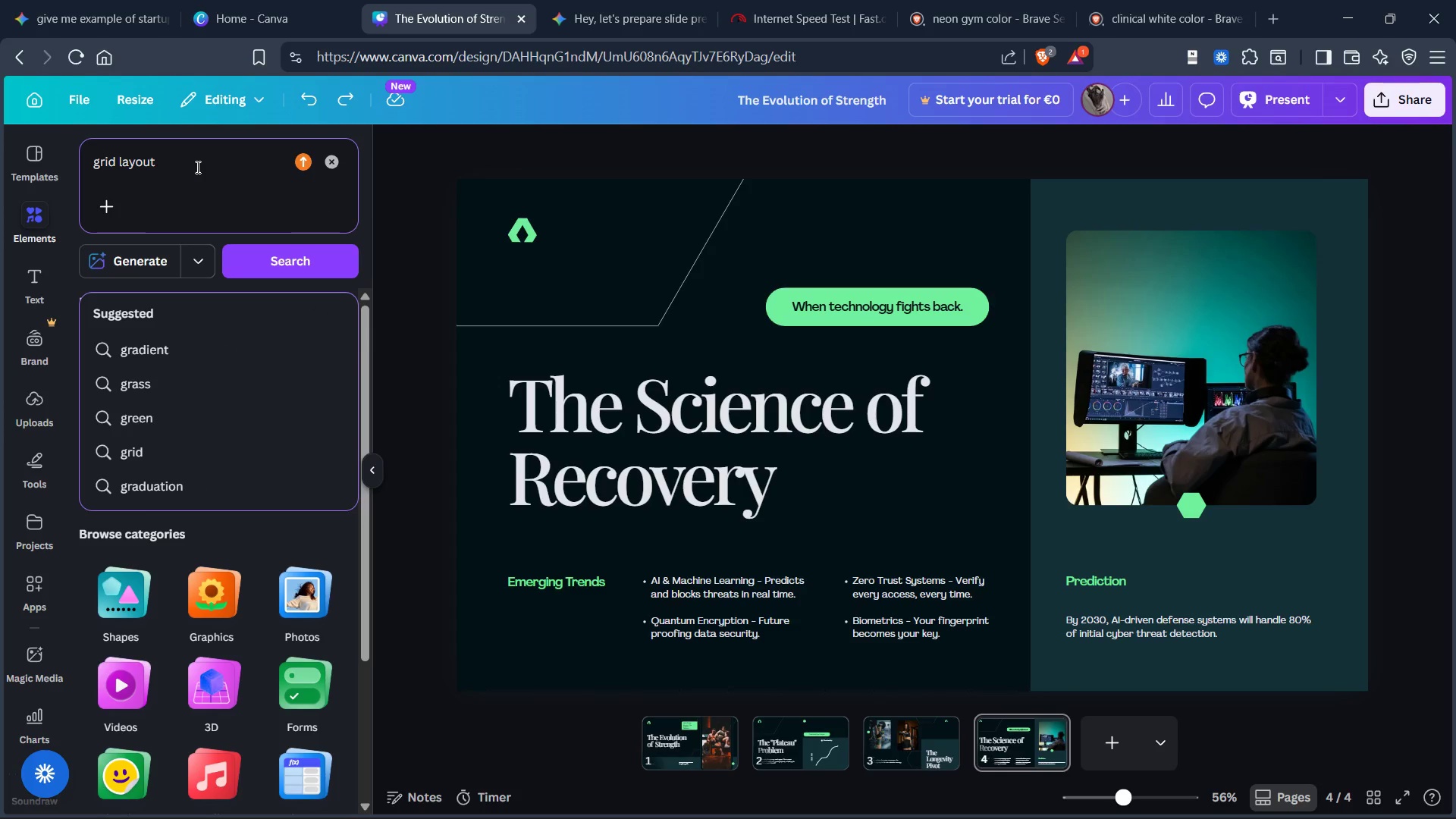 
key(Enter)
 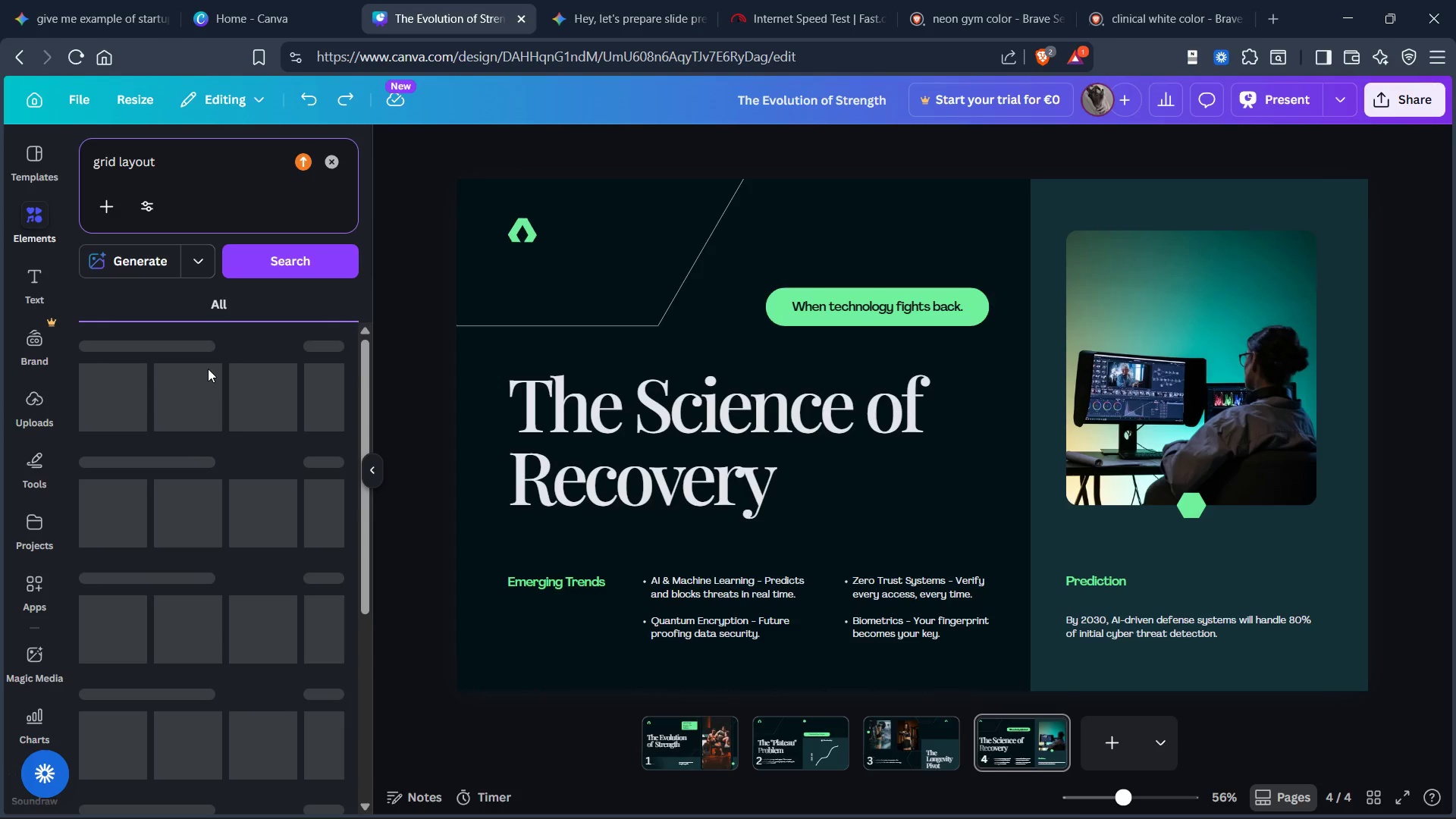 
scroll: coordinate [209, 372], scroll_direction: down, amount: 1.0
 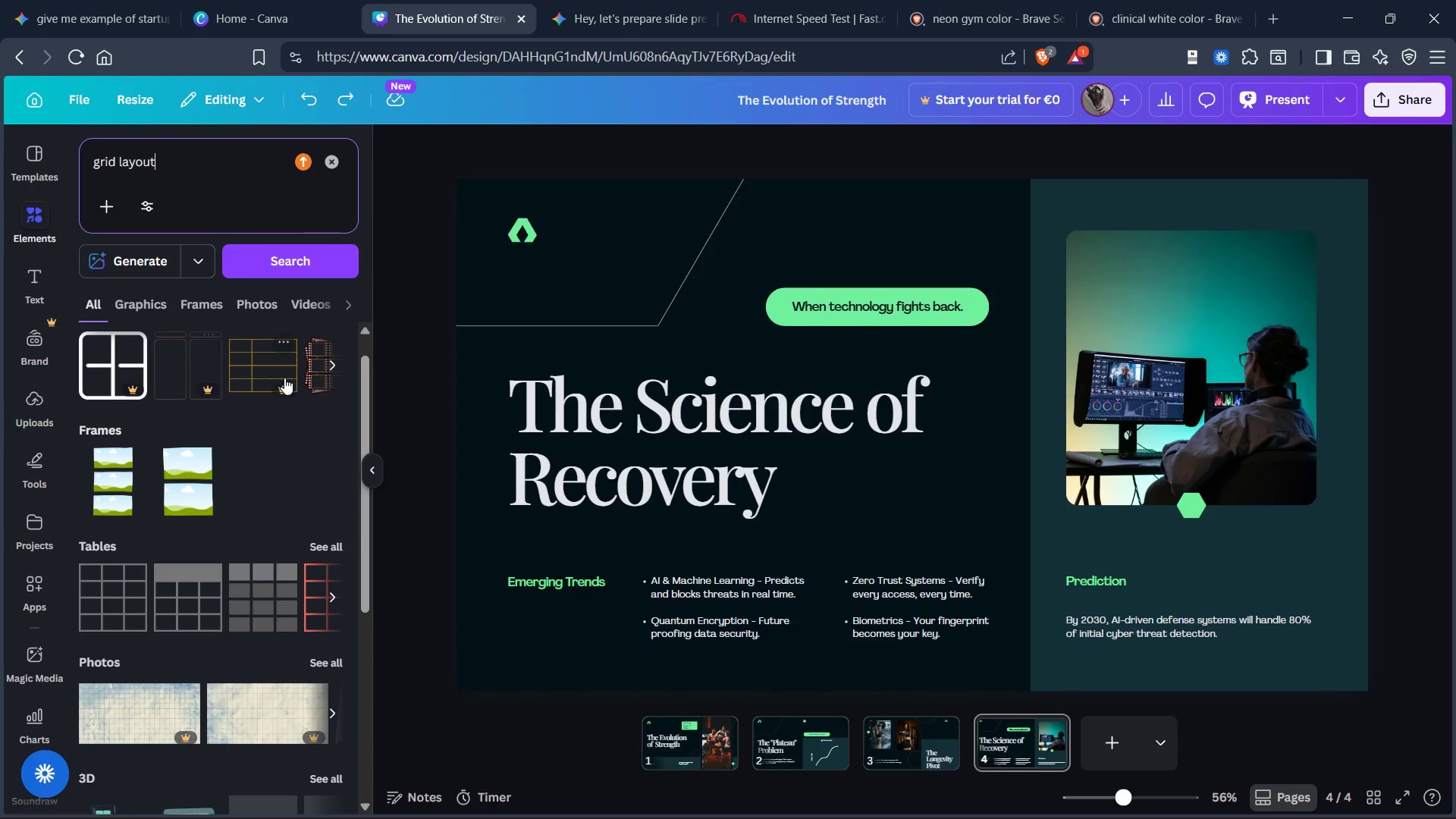 
scroll: coordinate [254, 403], scroll_direction: up, amount: 6.0
 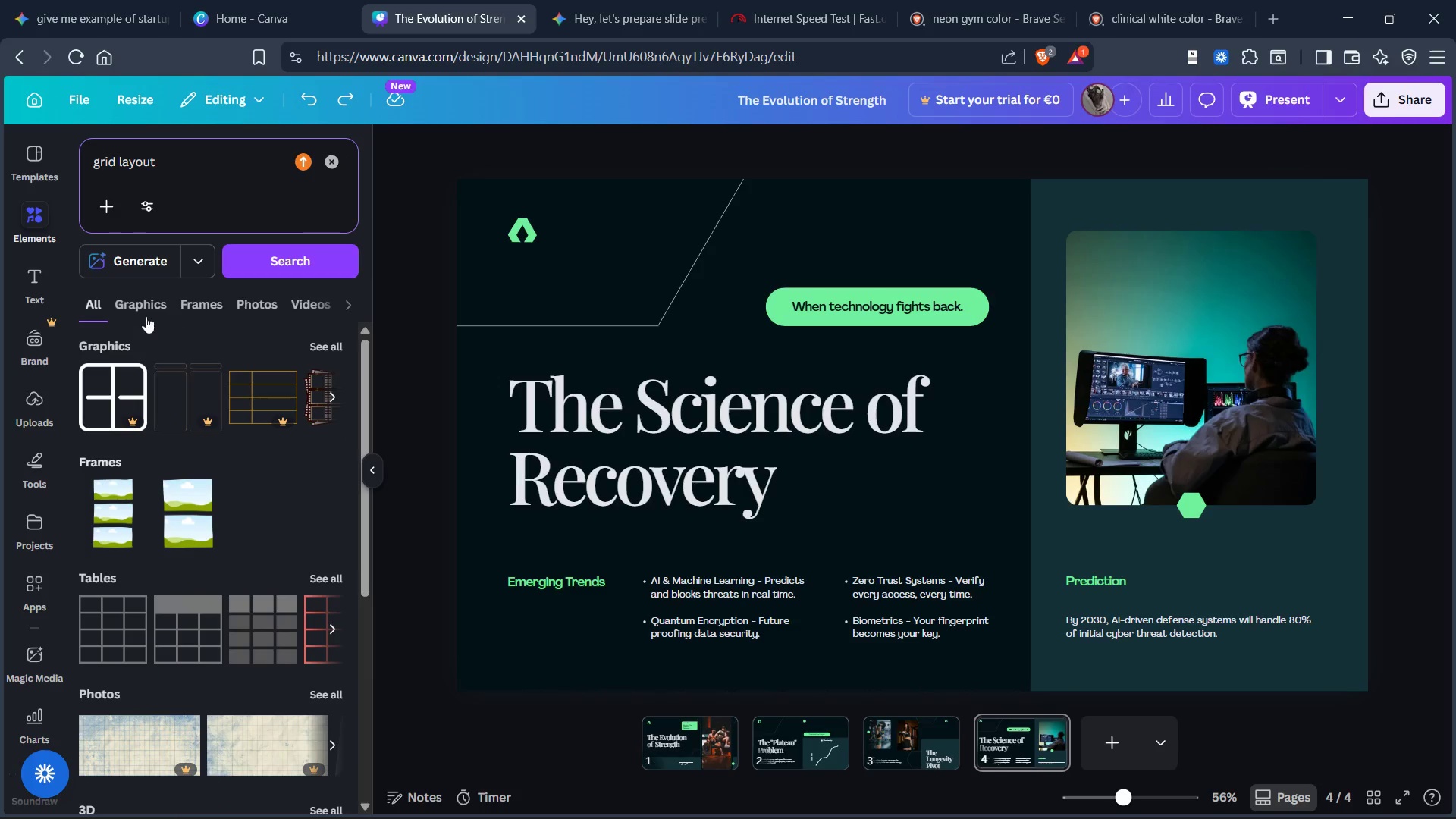 
left_click([146, 311])
 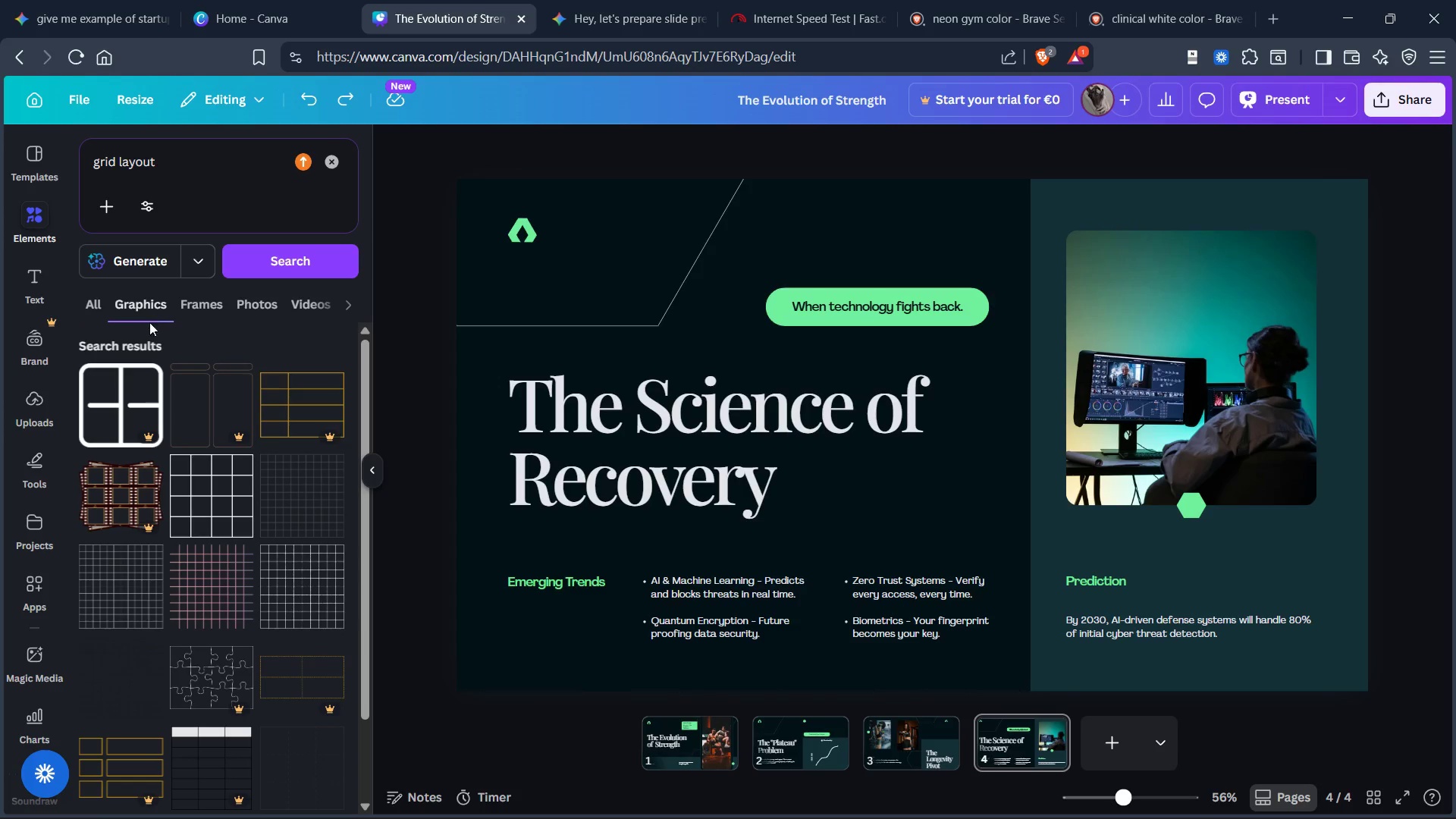 
scroll: coordinate [150, 417], scroll_direction: down, amount: 26.0
 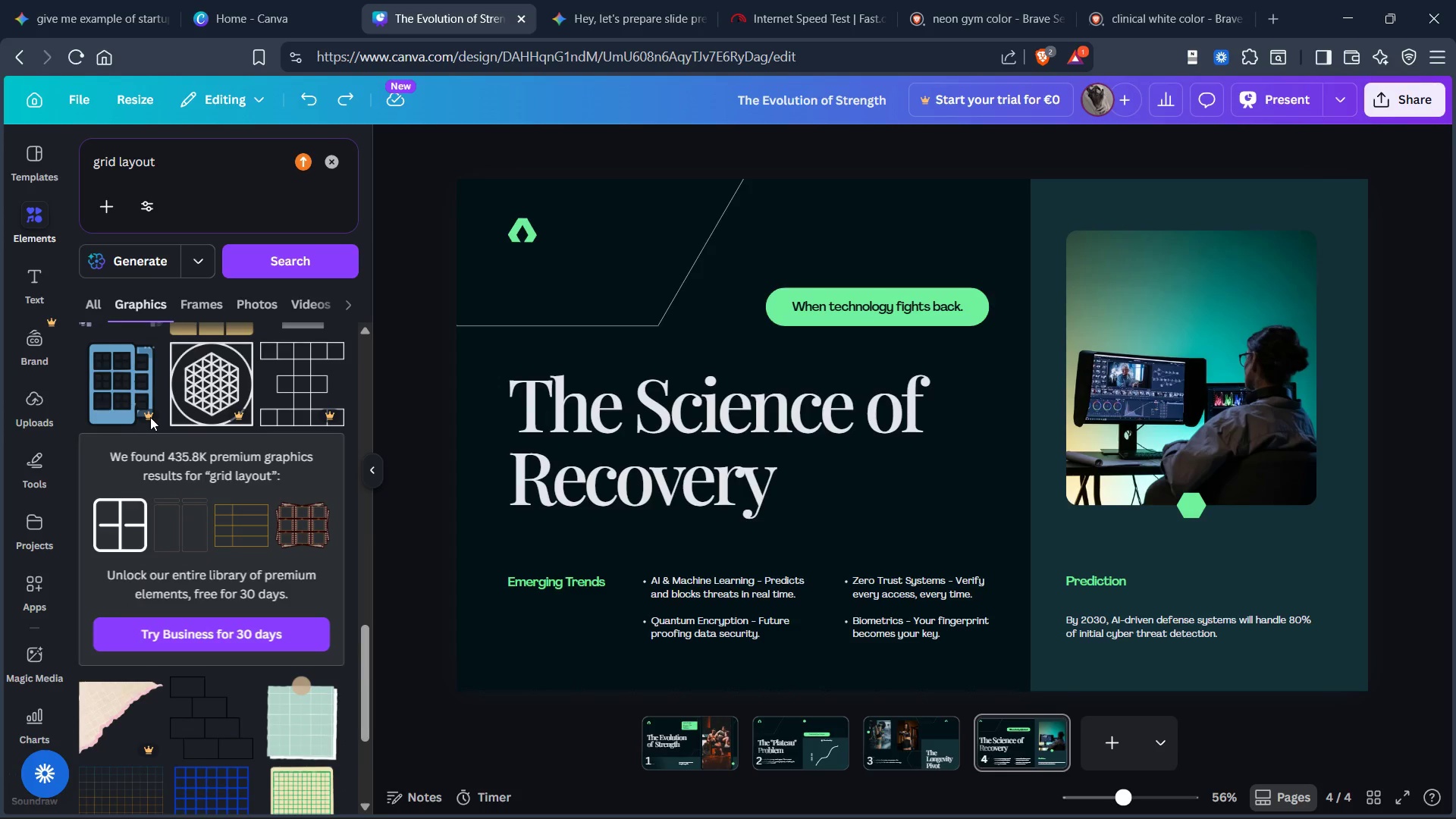 
scroll: coordinate [162, 416], scroll_direction: up, amount: 27.0
 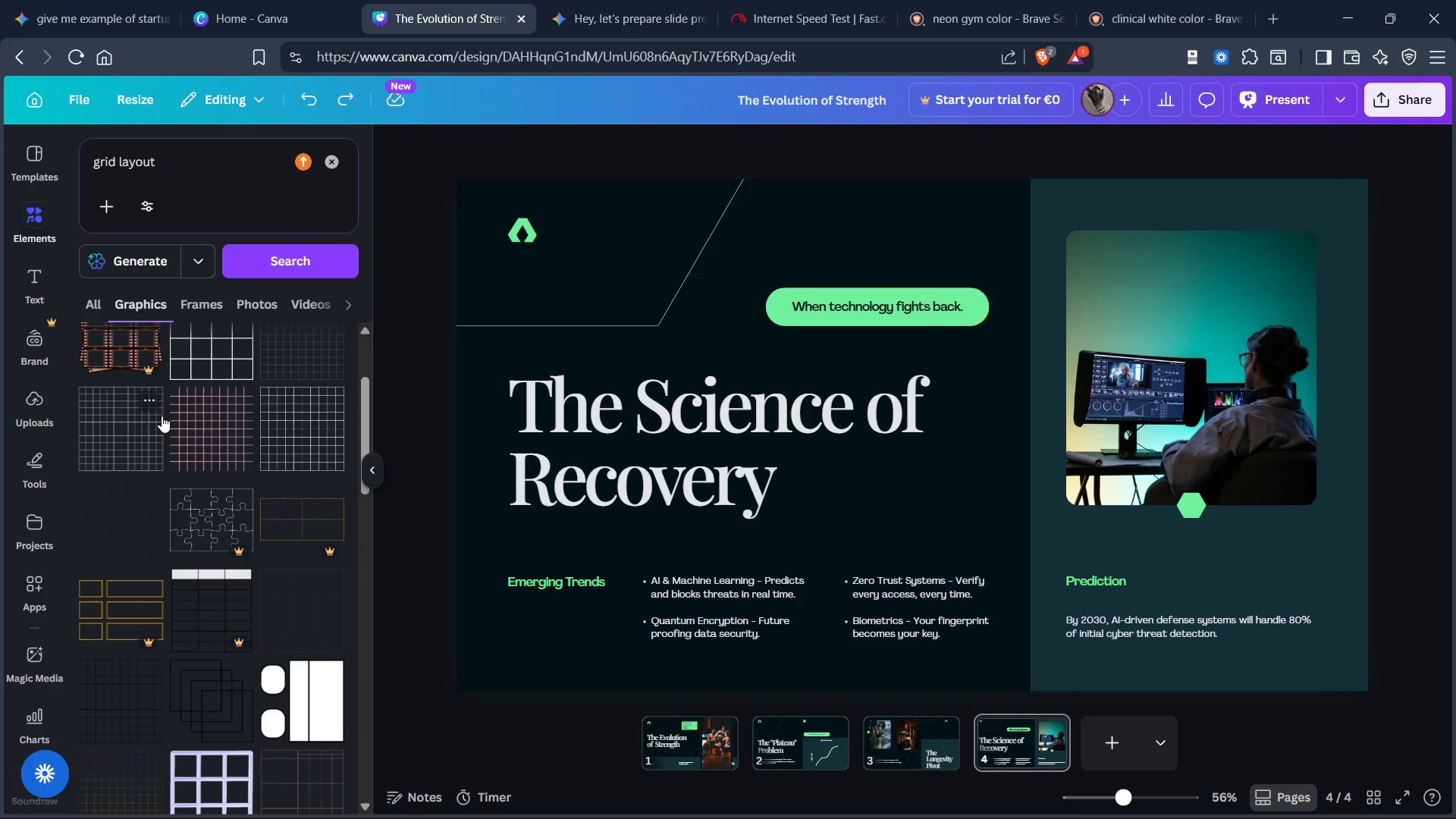 
scroll: coordinate [162, 416], scroll_direction: down, amount: 1.0
 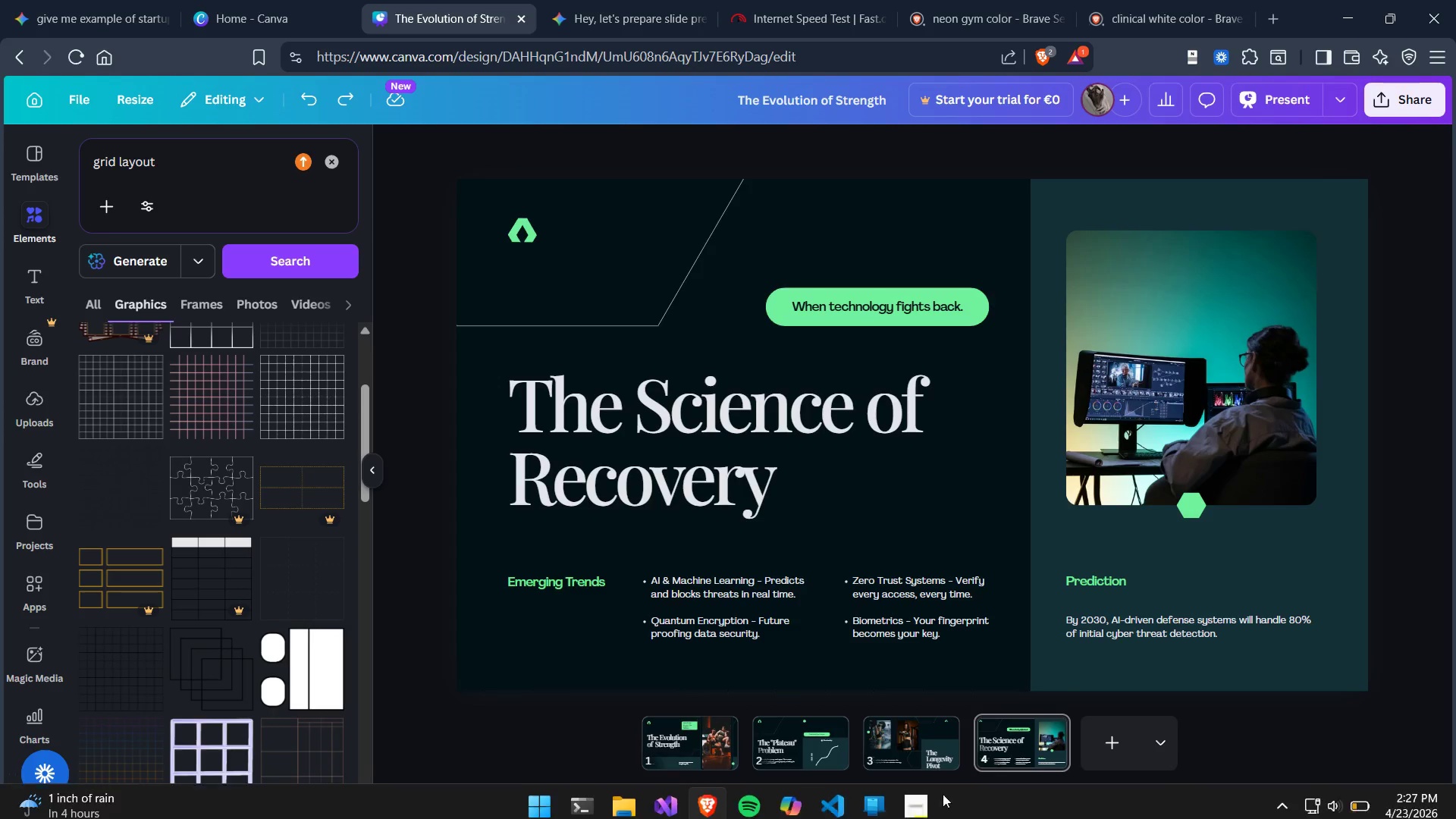 
left_click([918, 748])
 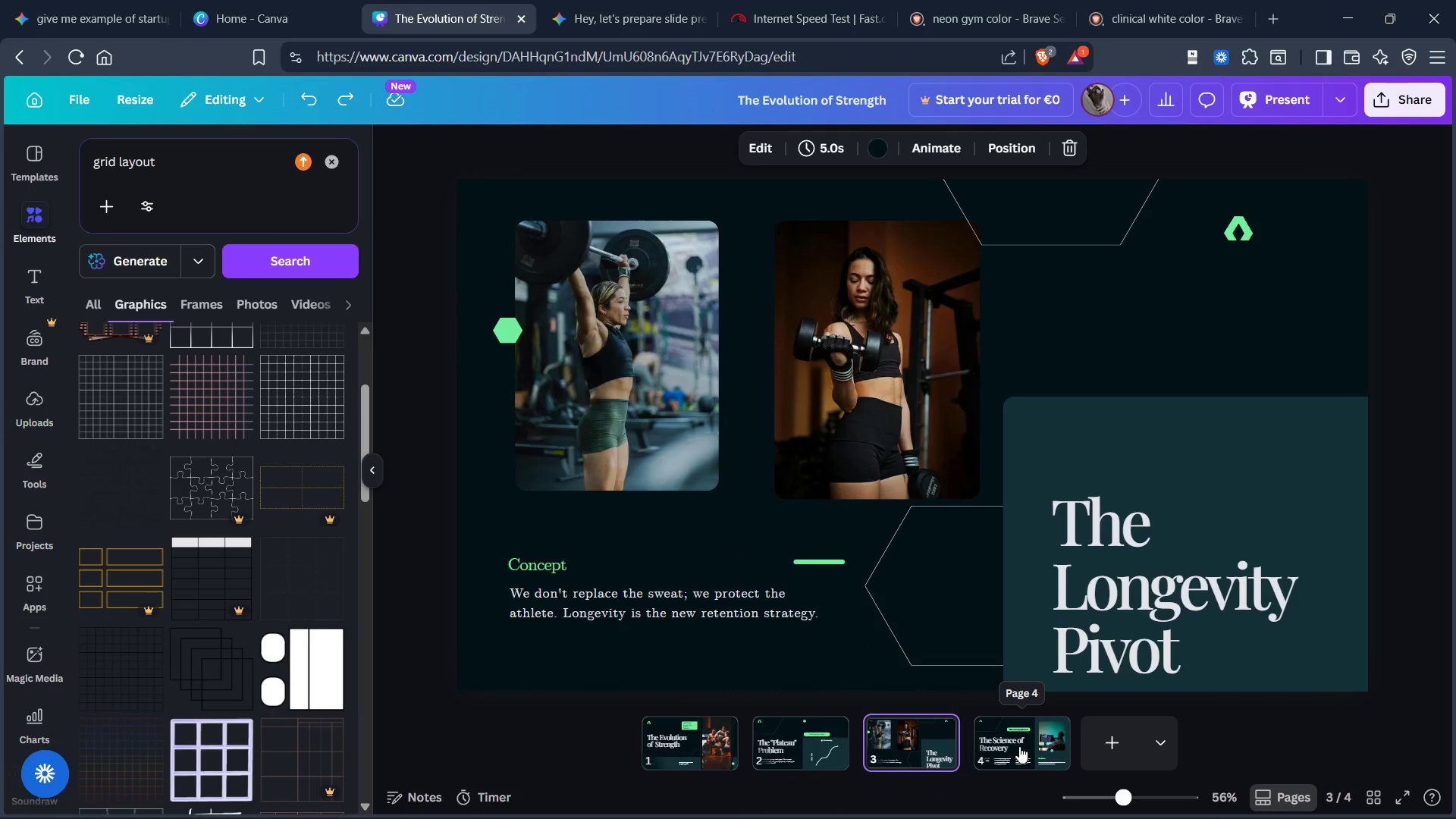 
left_click([1019, 746])
 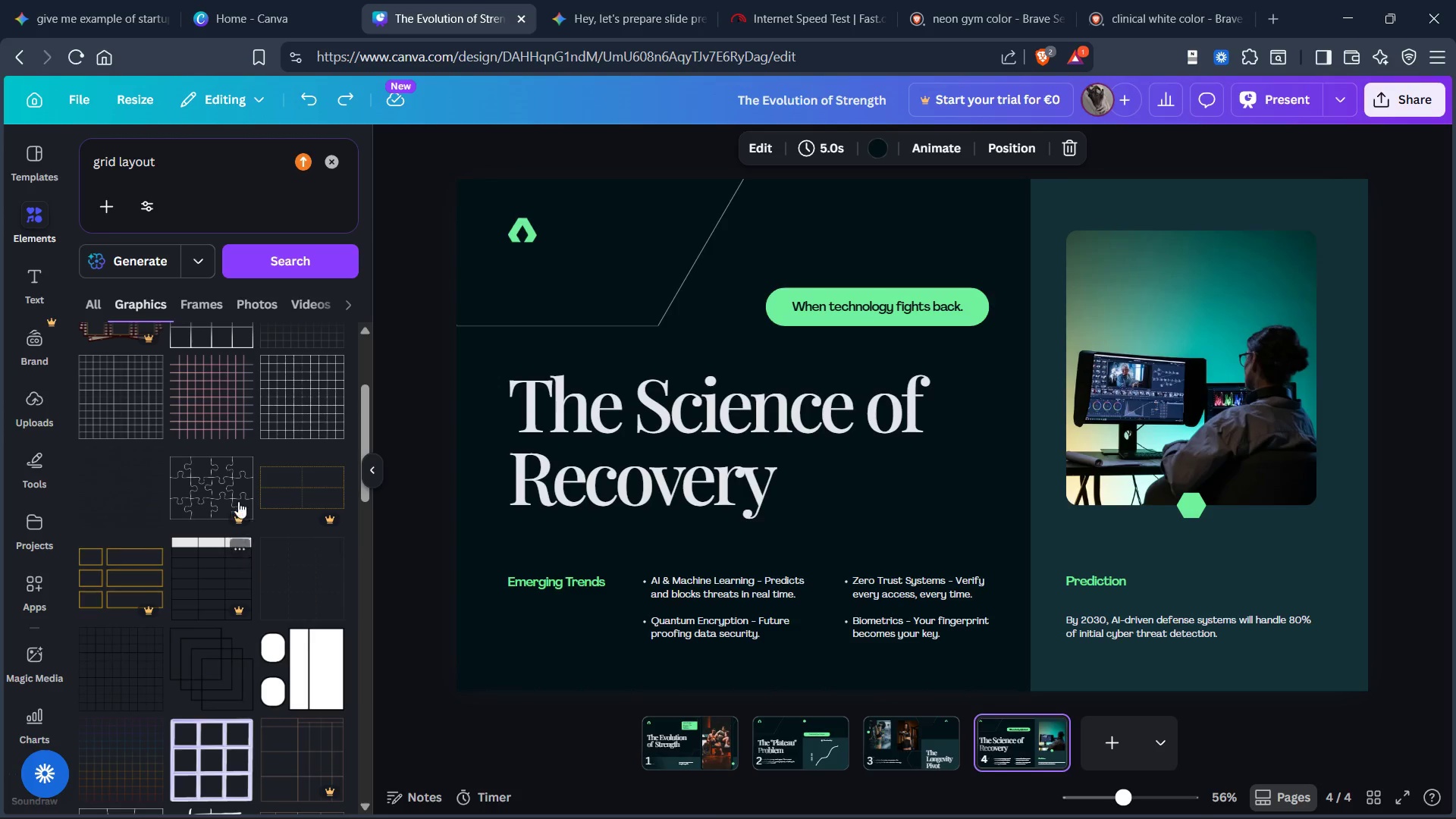 
scroll: coordinate [248, 761], scroll_direction: down, amount: 14.0
 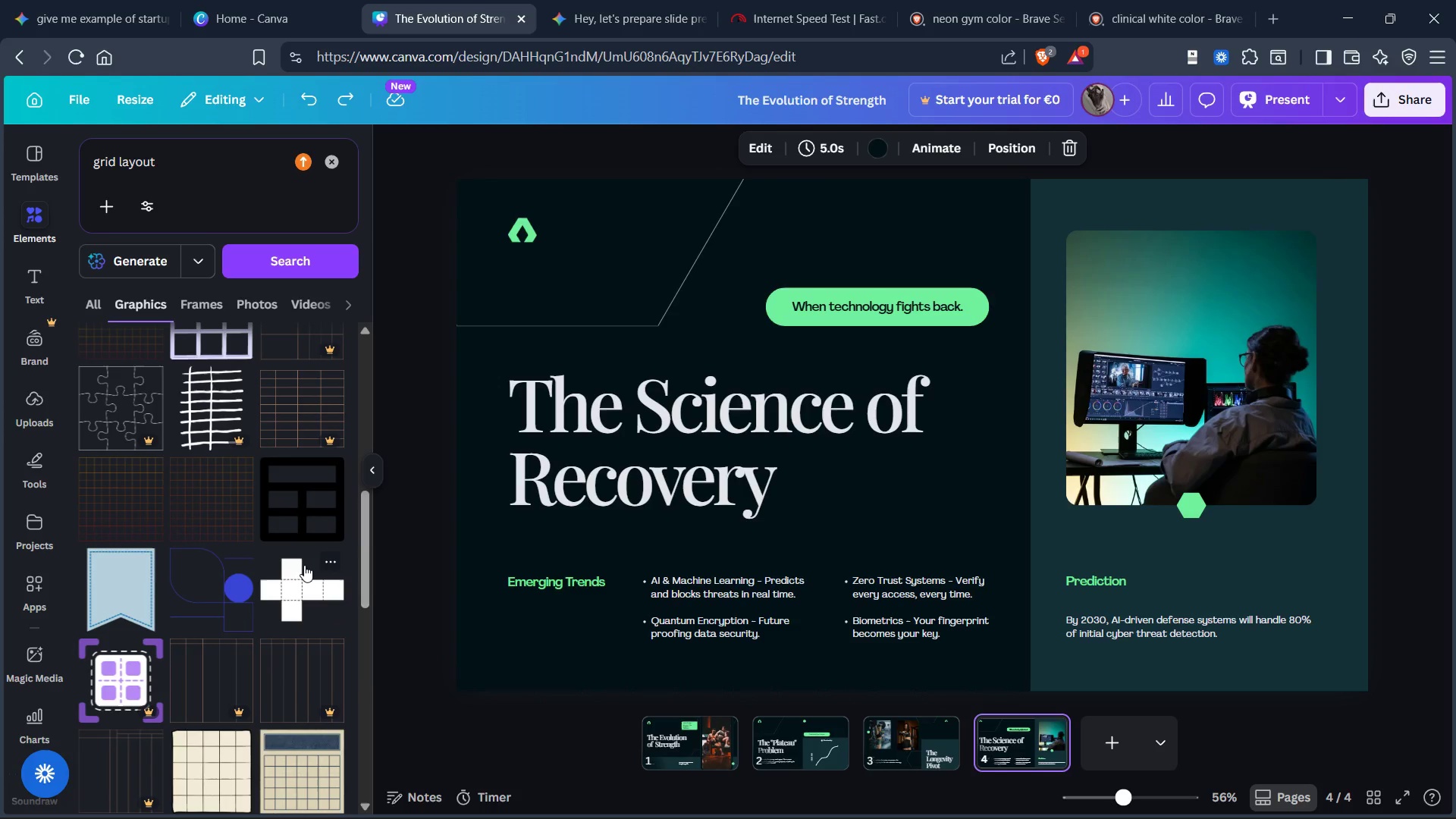 
left_click([304, 571])
 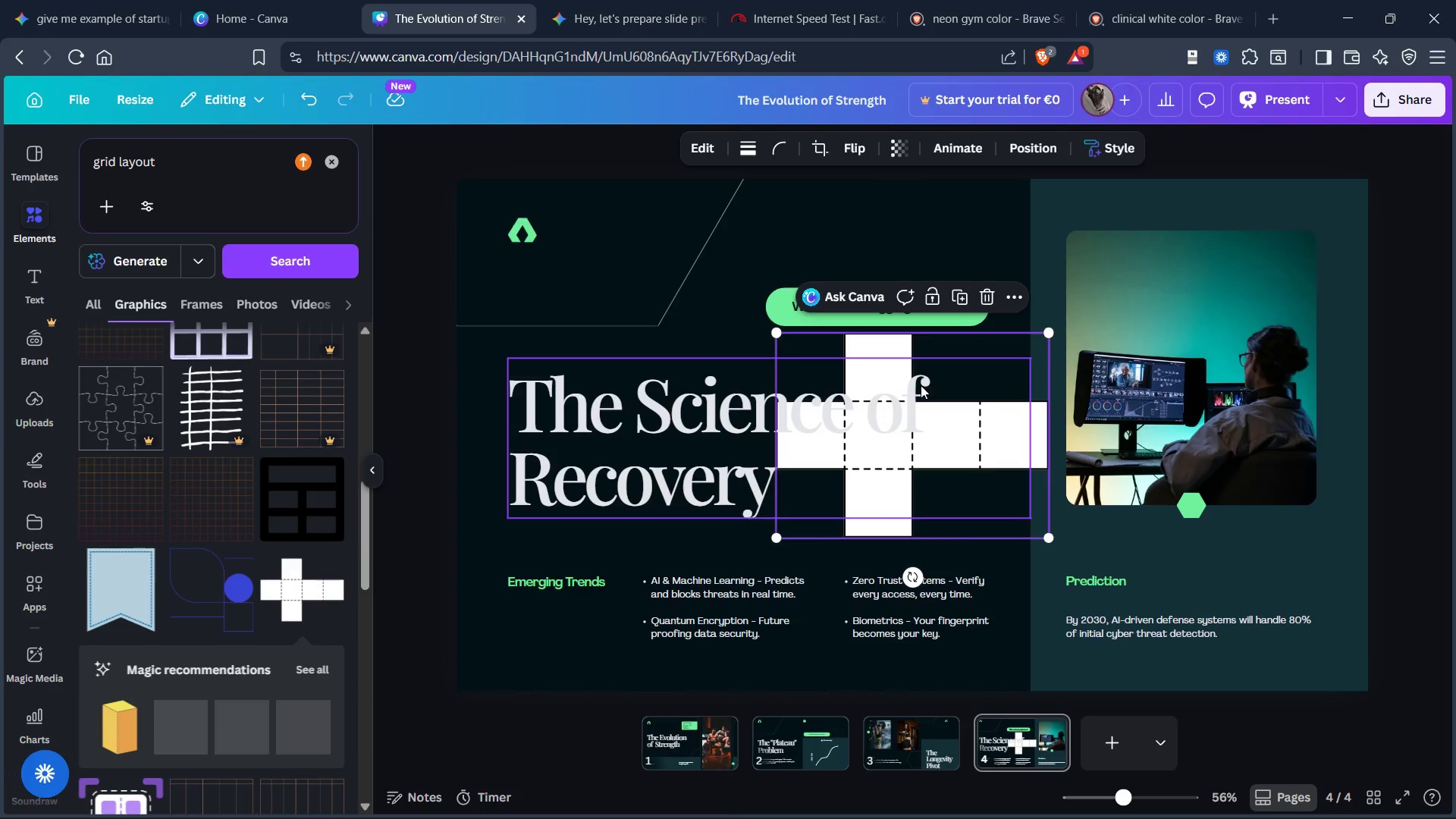 
left_click_drag(start_coordinate=[876, 366], to_coordinate=[1121, 322])
 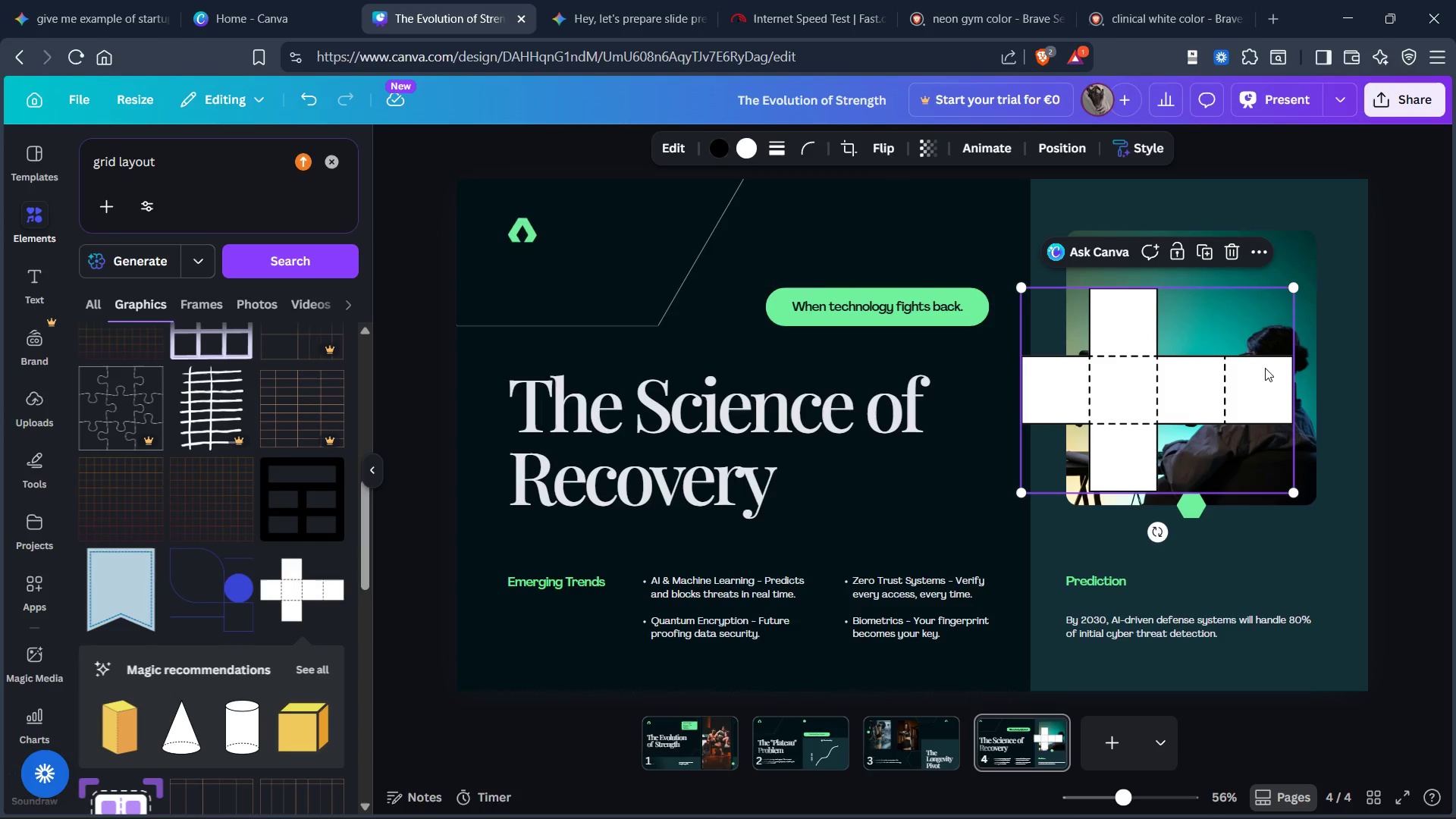 
left_click([1265, 369])
 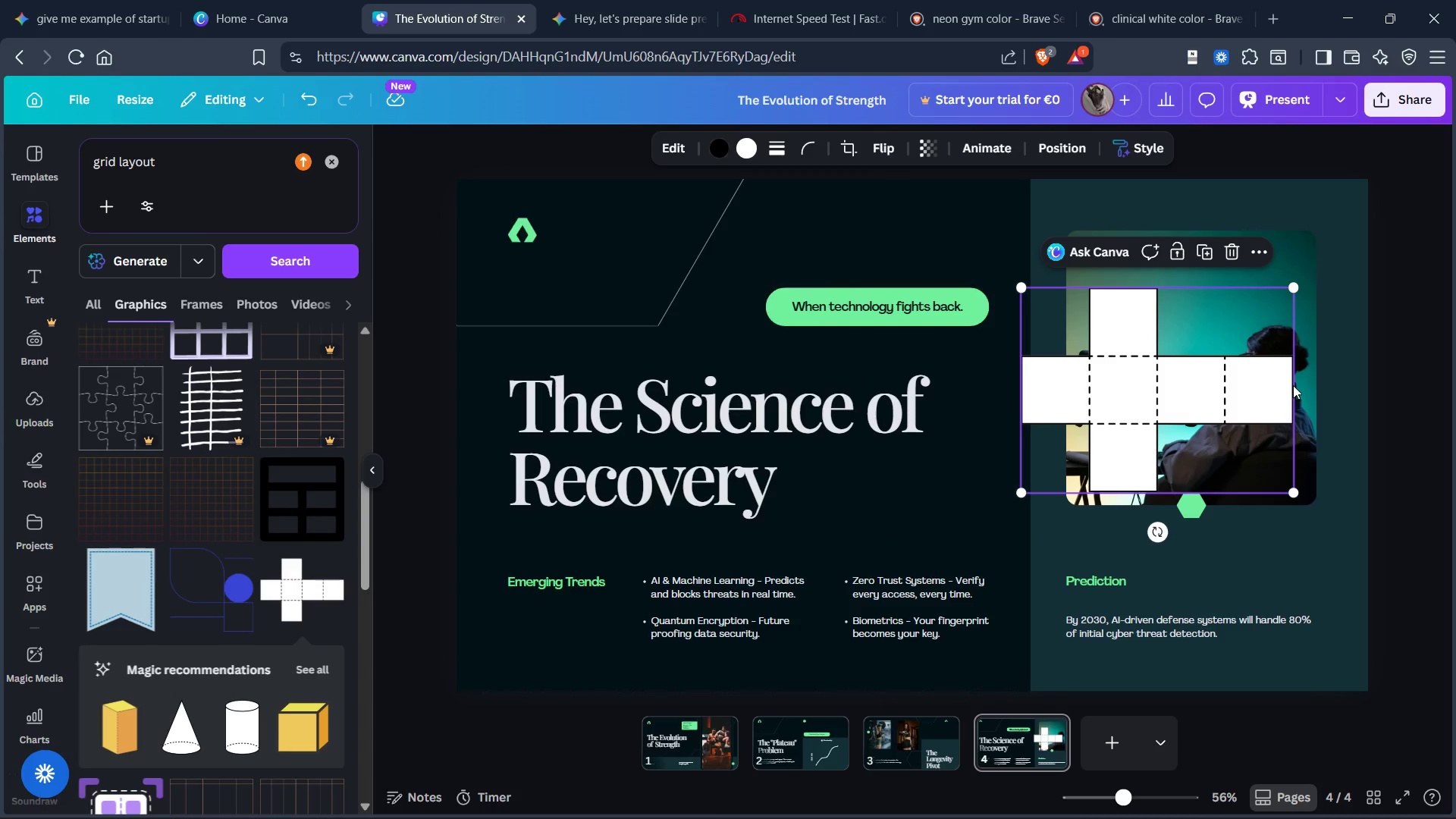 
left_click([1293, 385])
 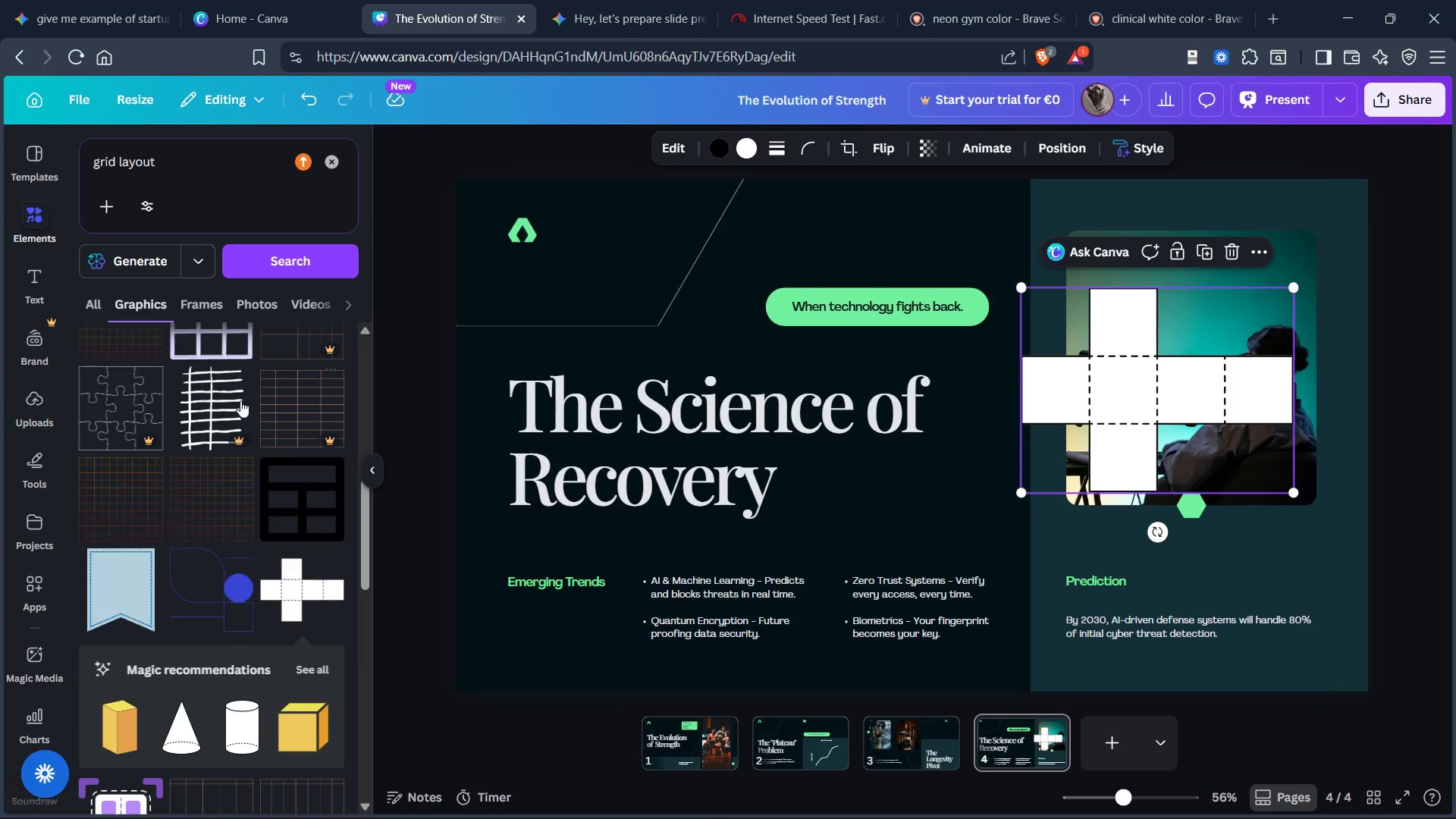 
scroll: coordinate [222, 406], scroll_direction: down, amount: 21.0
 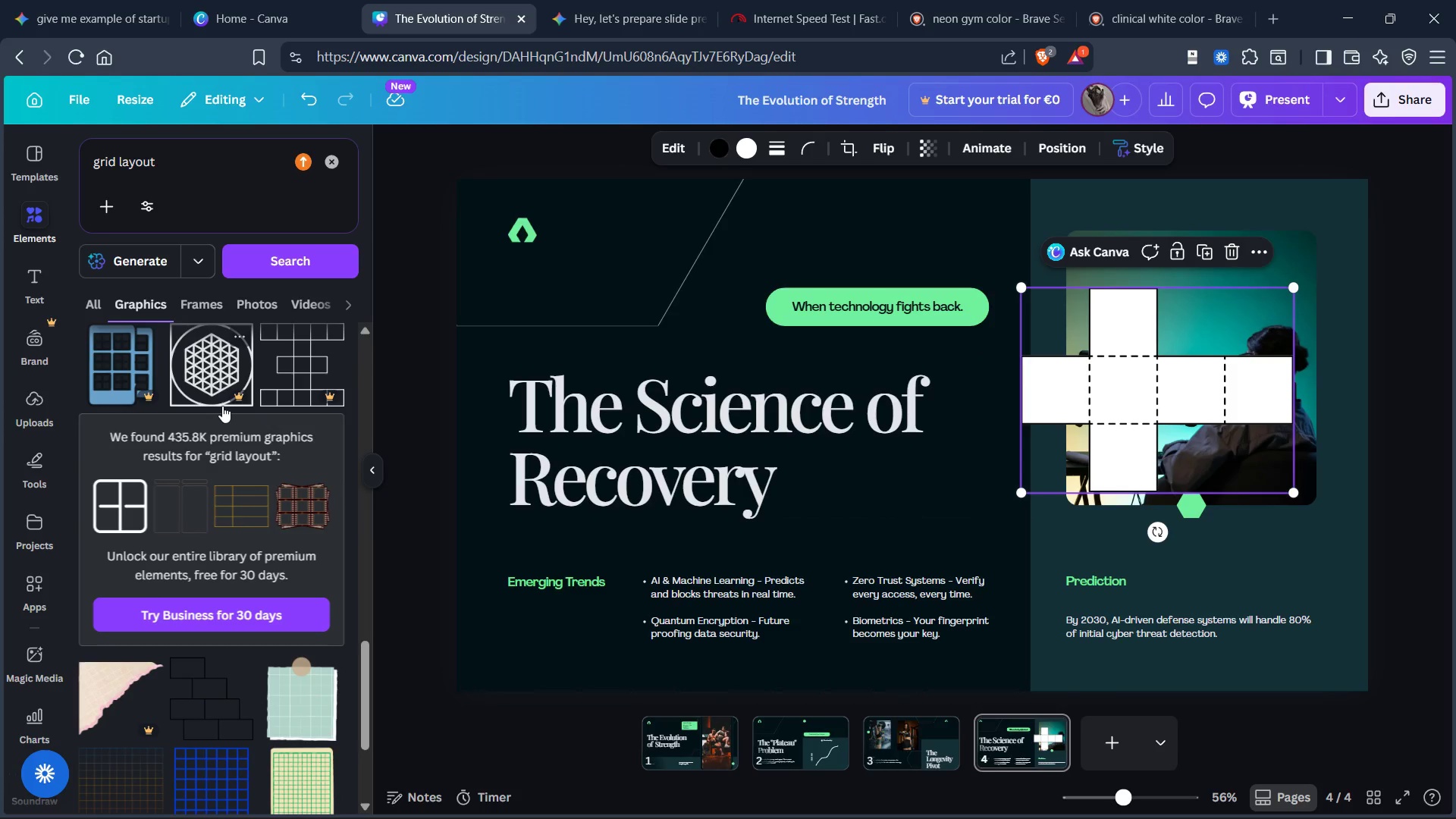 
scroll: coordinate [222, 406], scroll_direction: up, amount: 16.0
 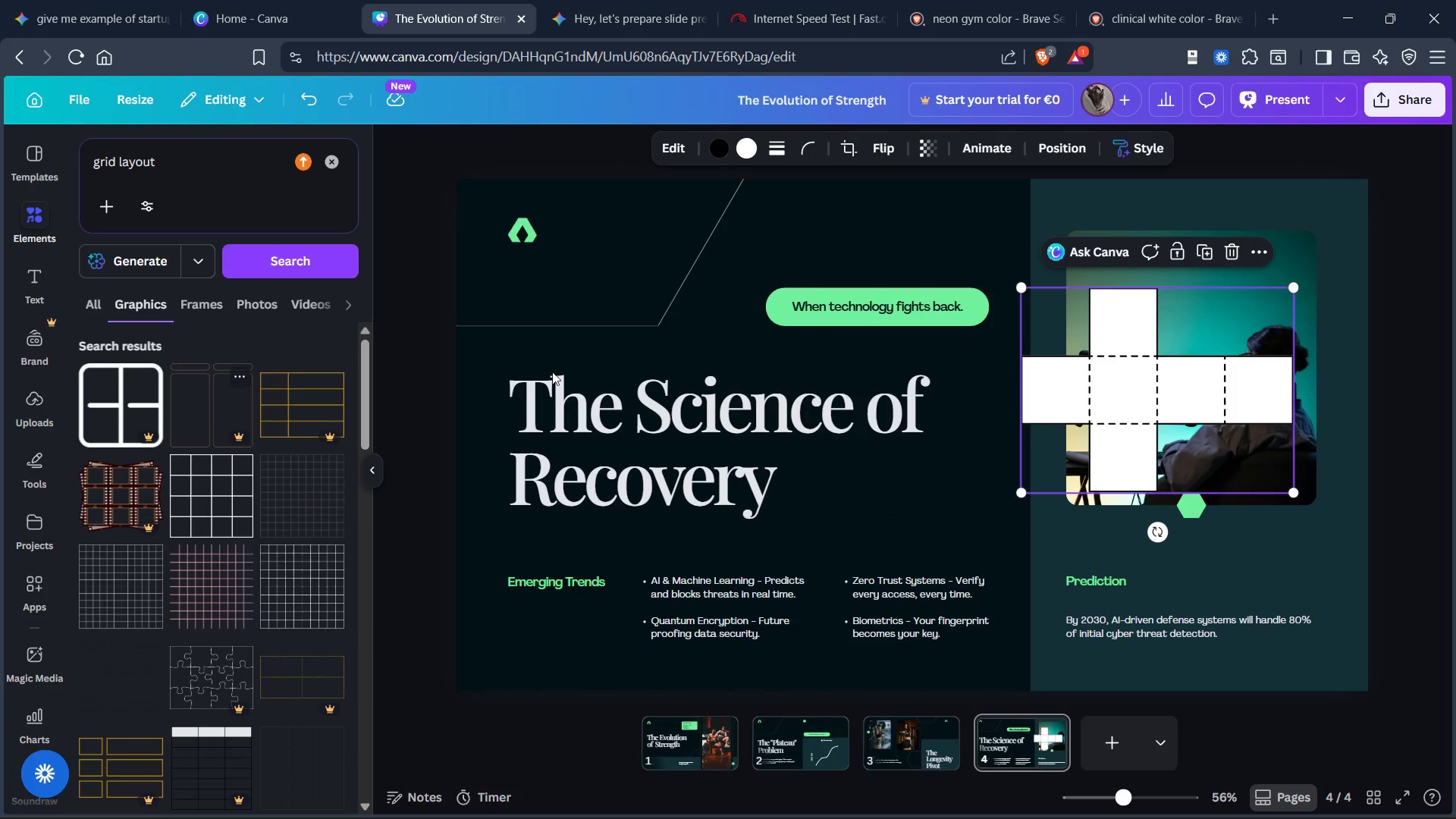 
left_click([1200, 377])
 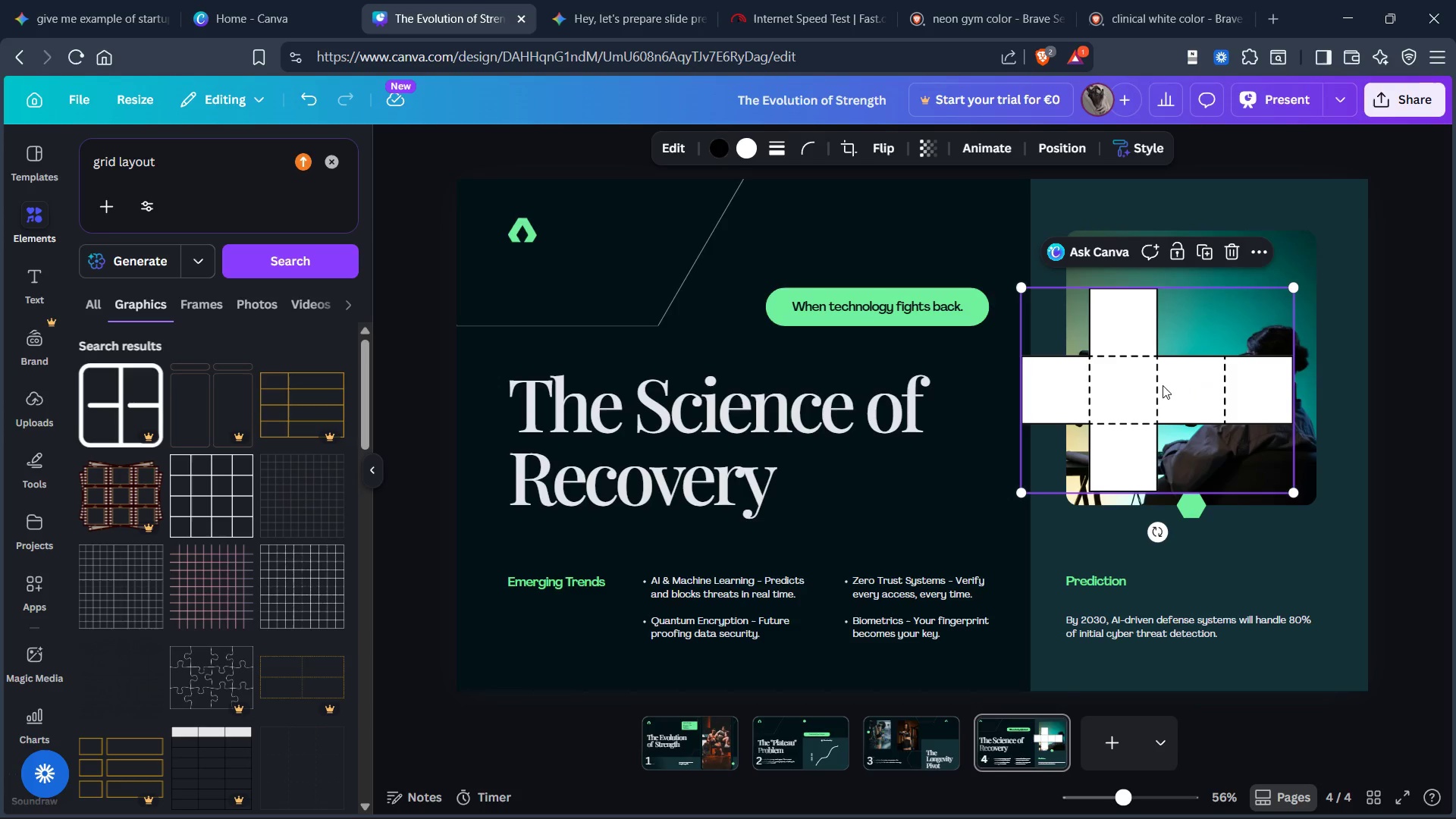 
left_click_drag(start_coordinate=[1163, 385], to_coordinate=[1203, 375])
 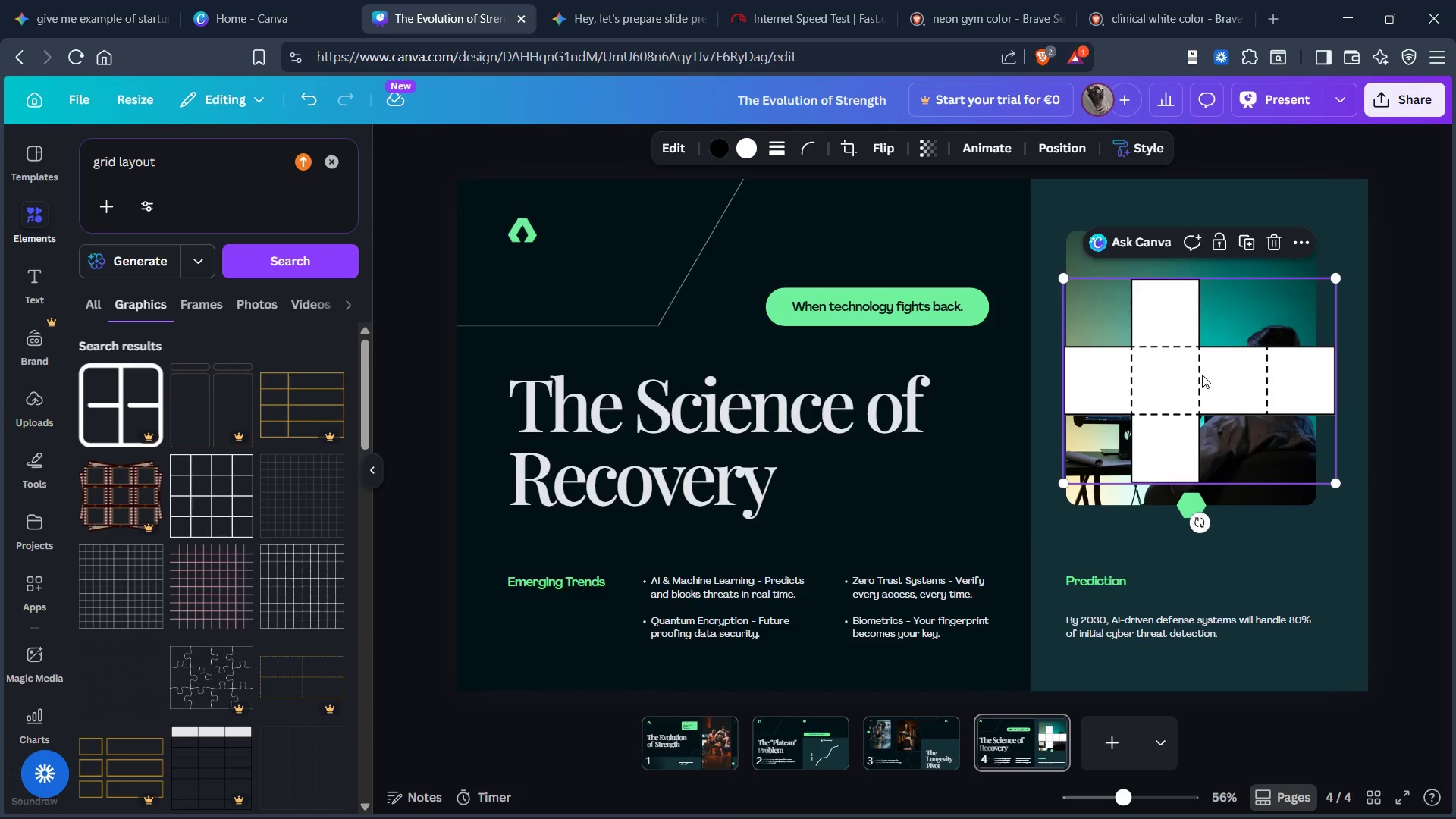 
double_click([1202, 375])
 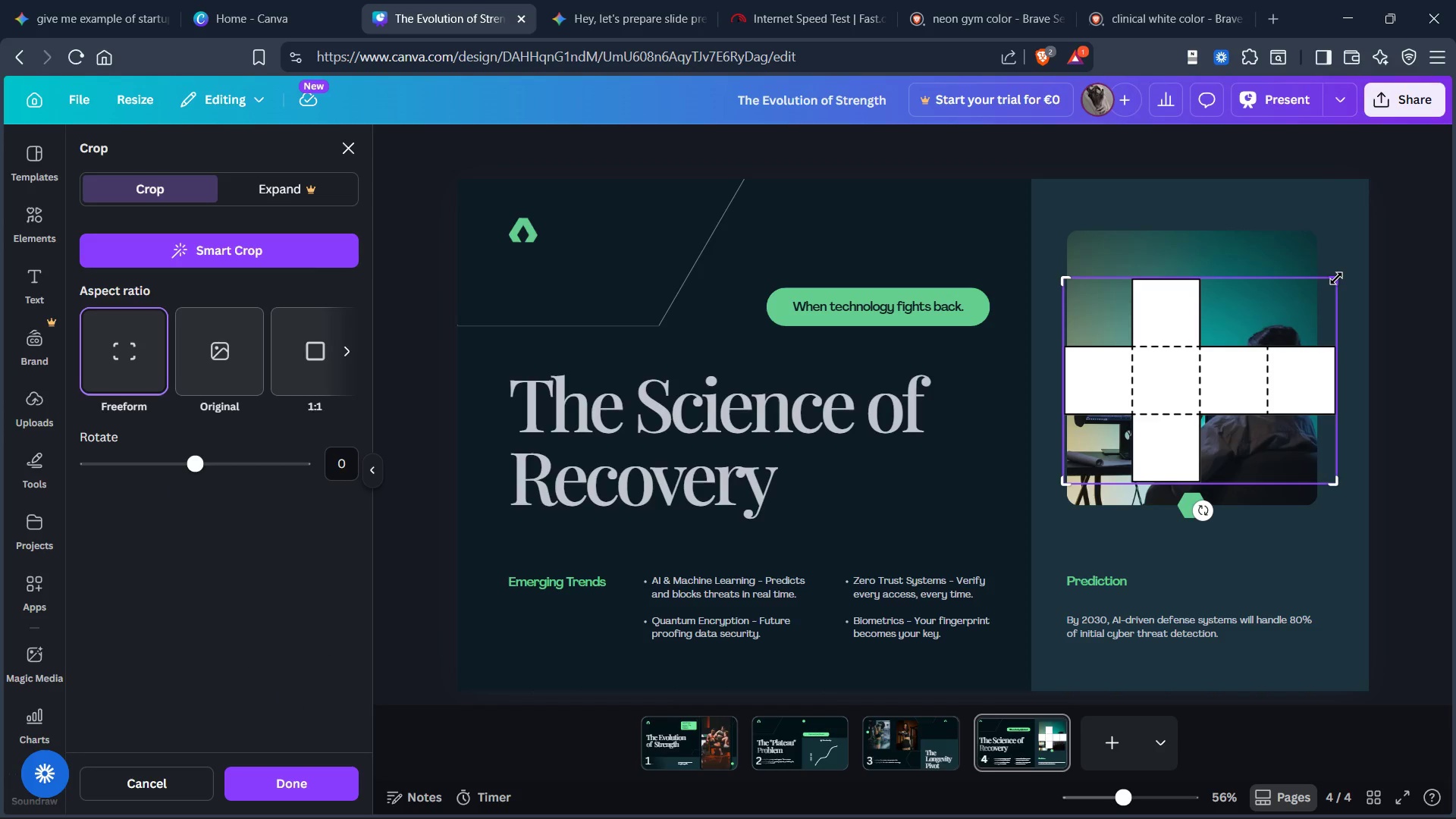 
left_click_drag(start_coordinate=[1336, 278], to_coordinate=[1313, 282])
 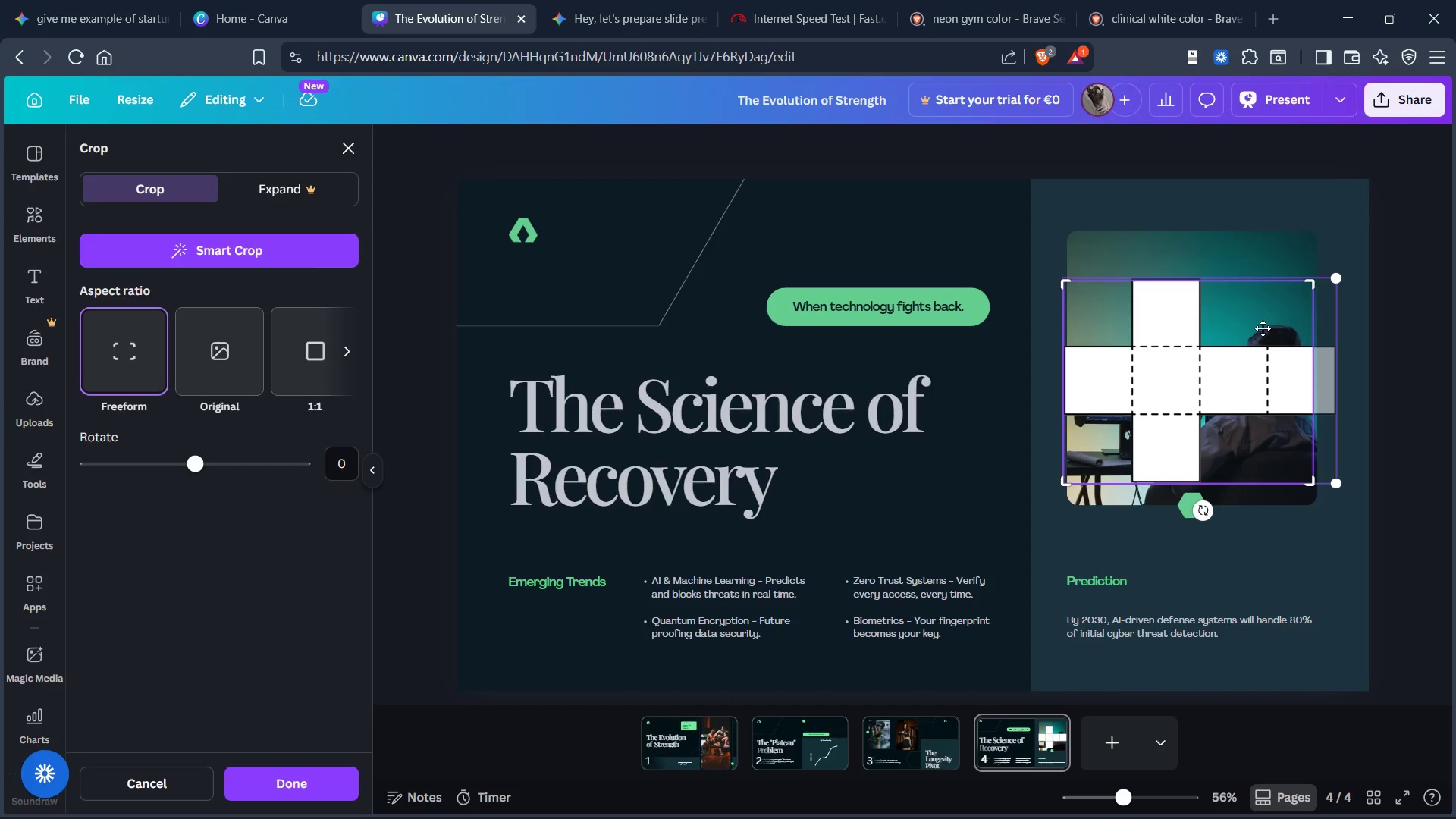 
left_click([1313, 282])
 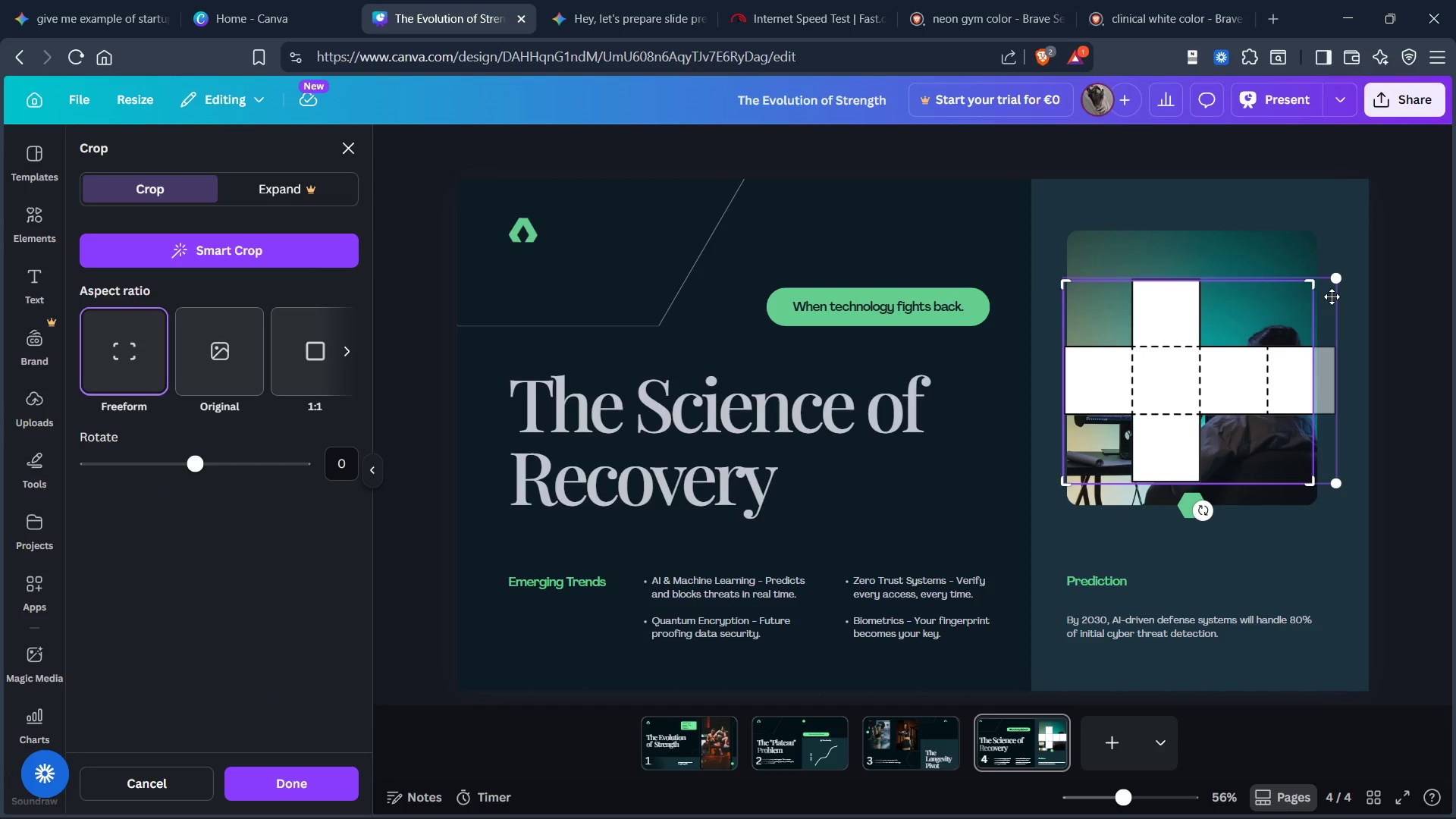 
key(Control+Z)
 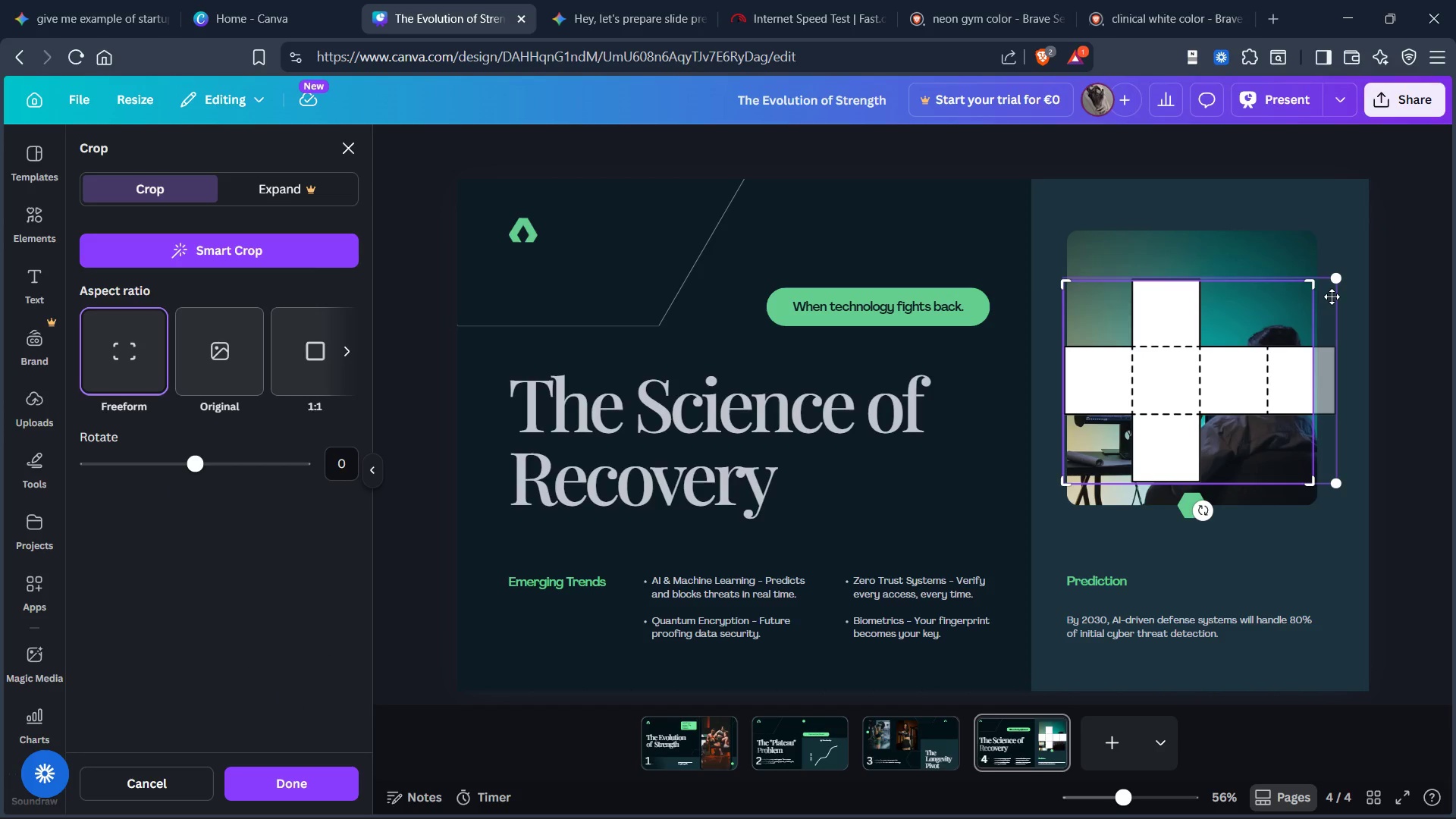 
key(Control+Z)
 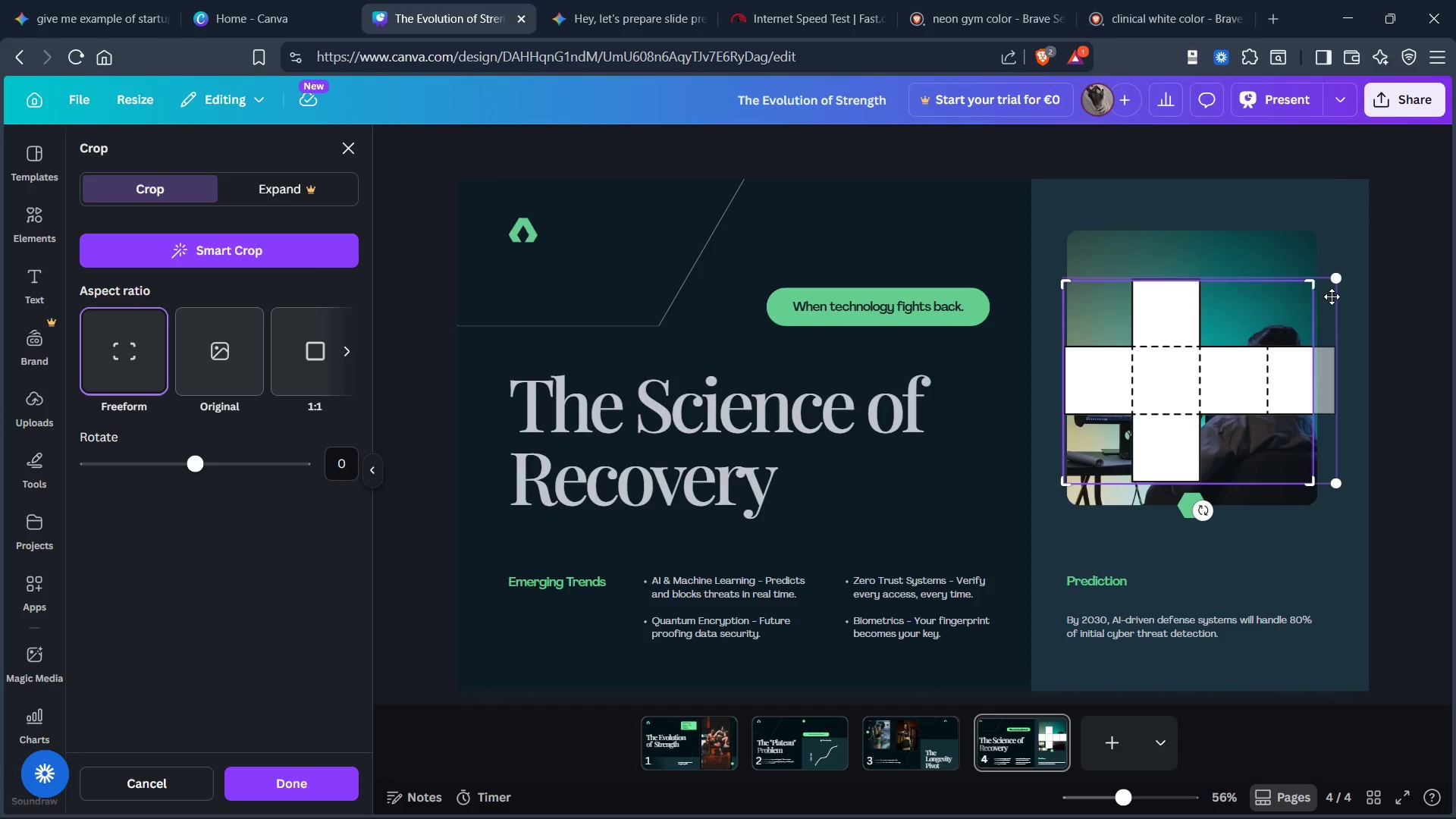 
key(Control+Z)
 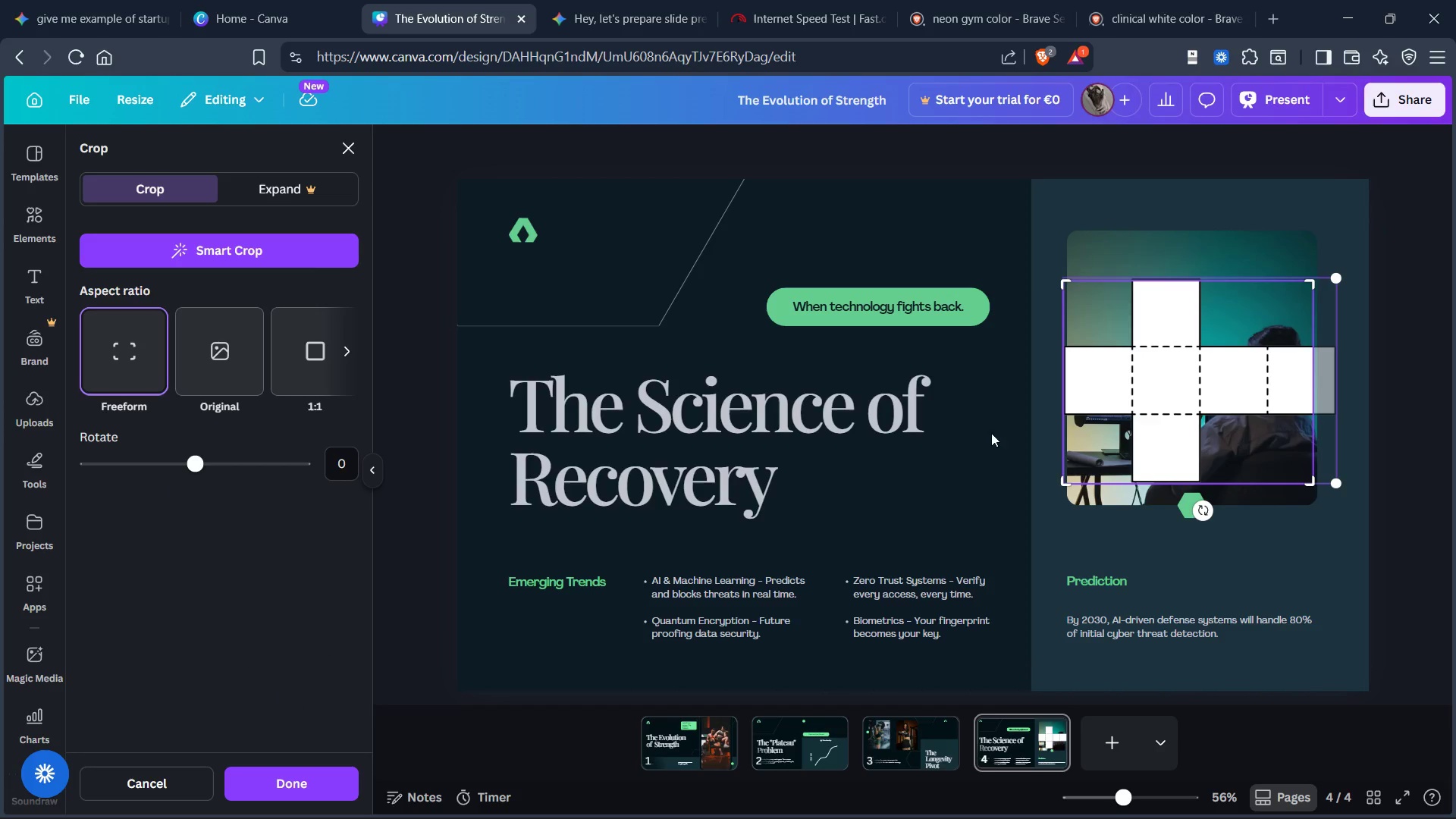 
left_click([975, 438])
 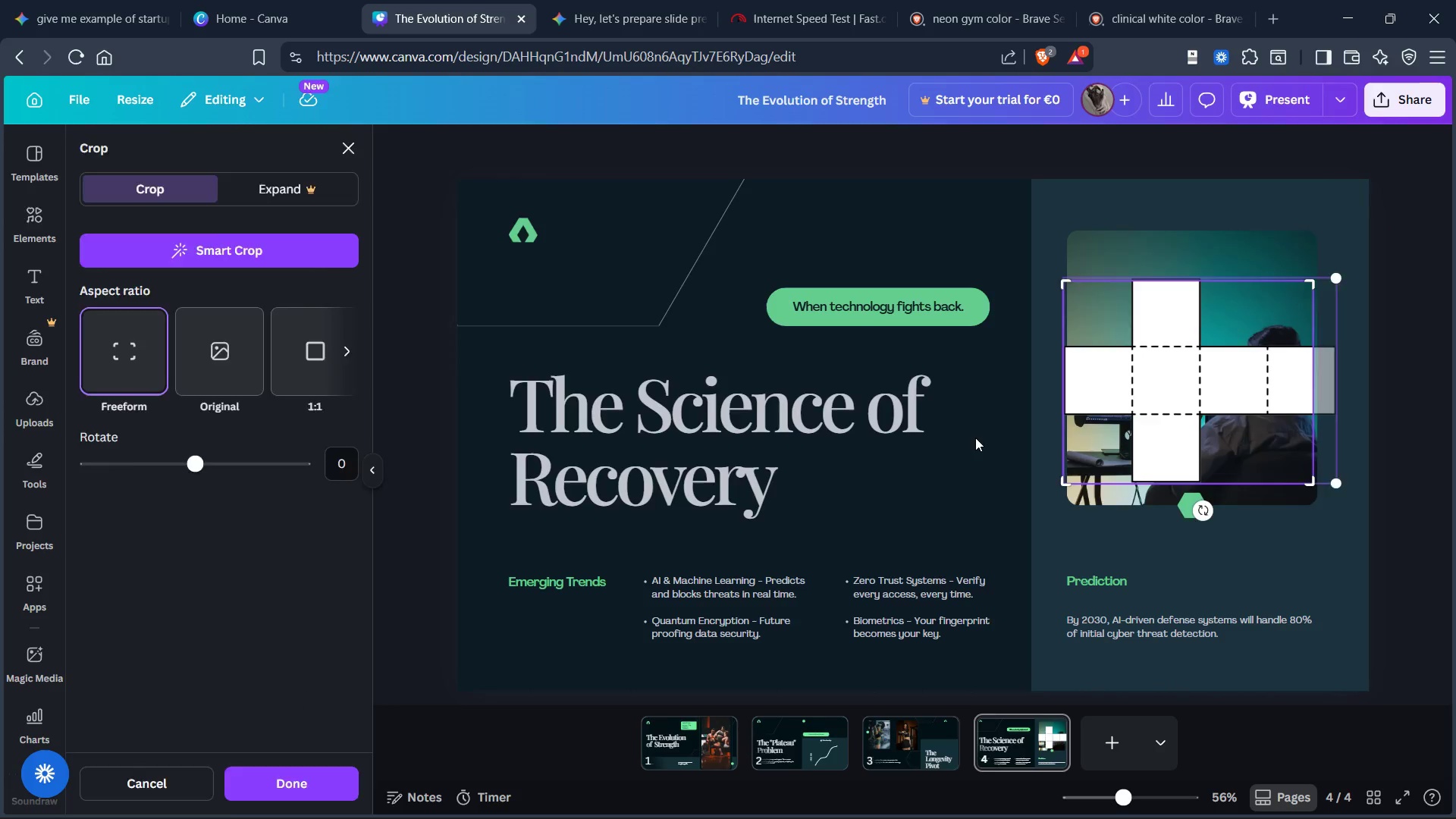 
key(Control+Z)
 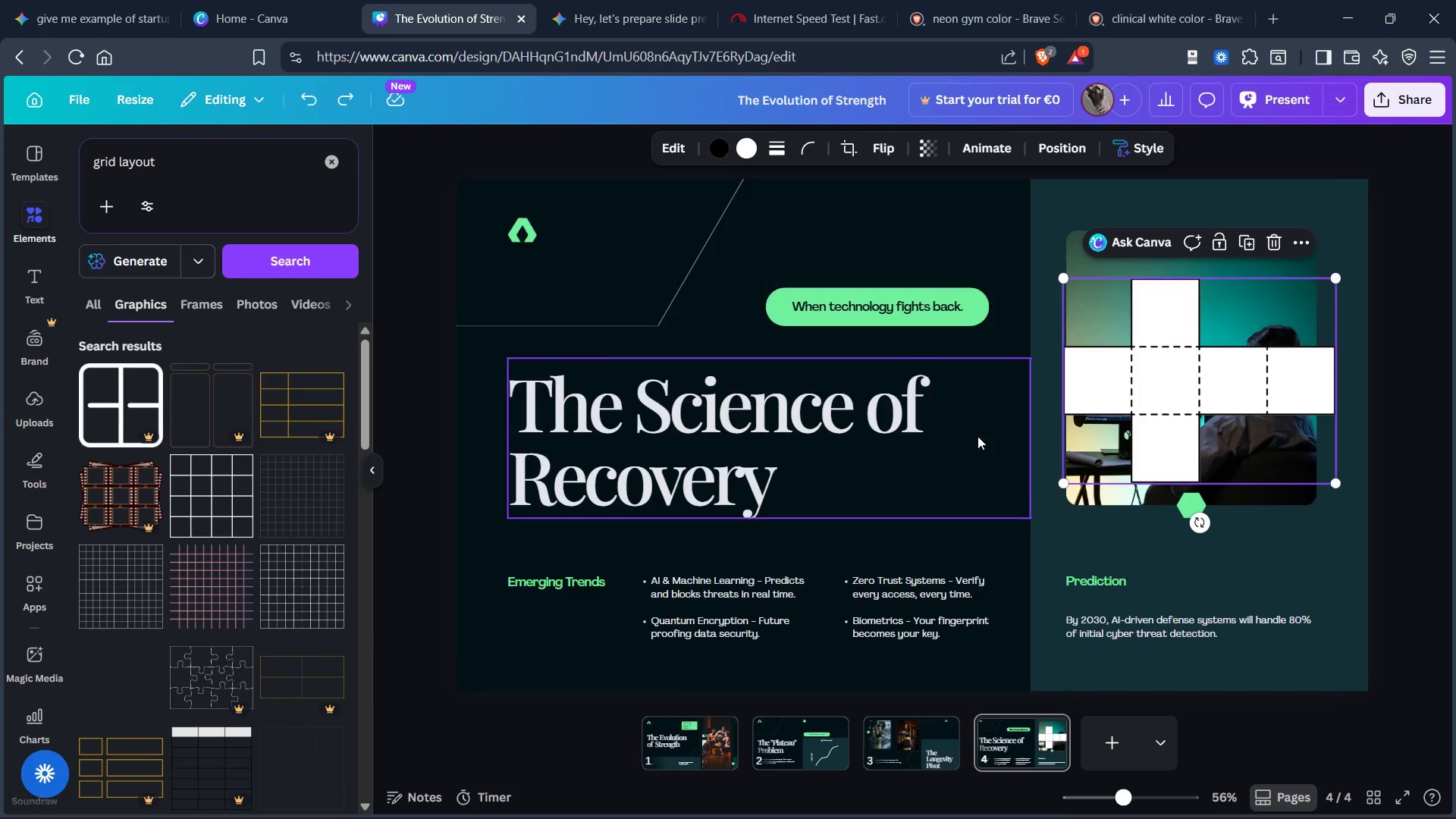 
key(Control+Z)
 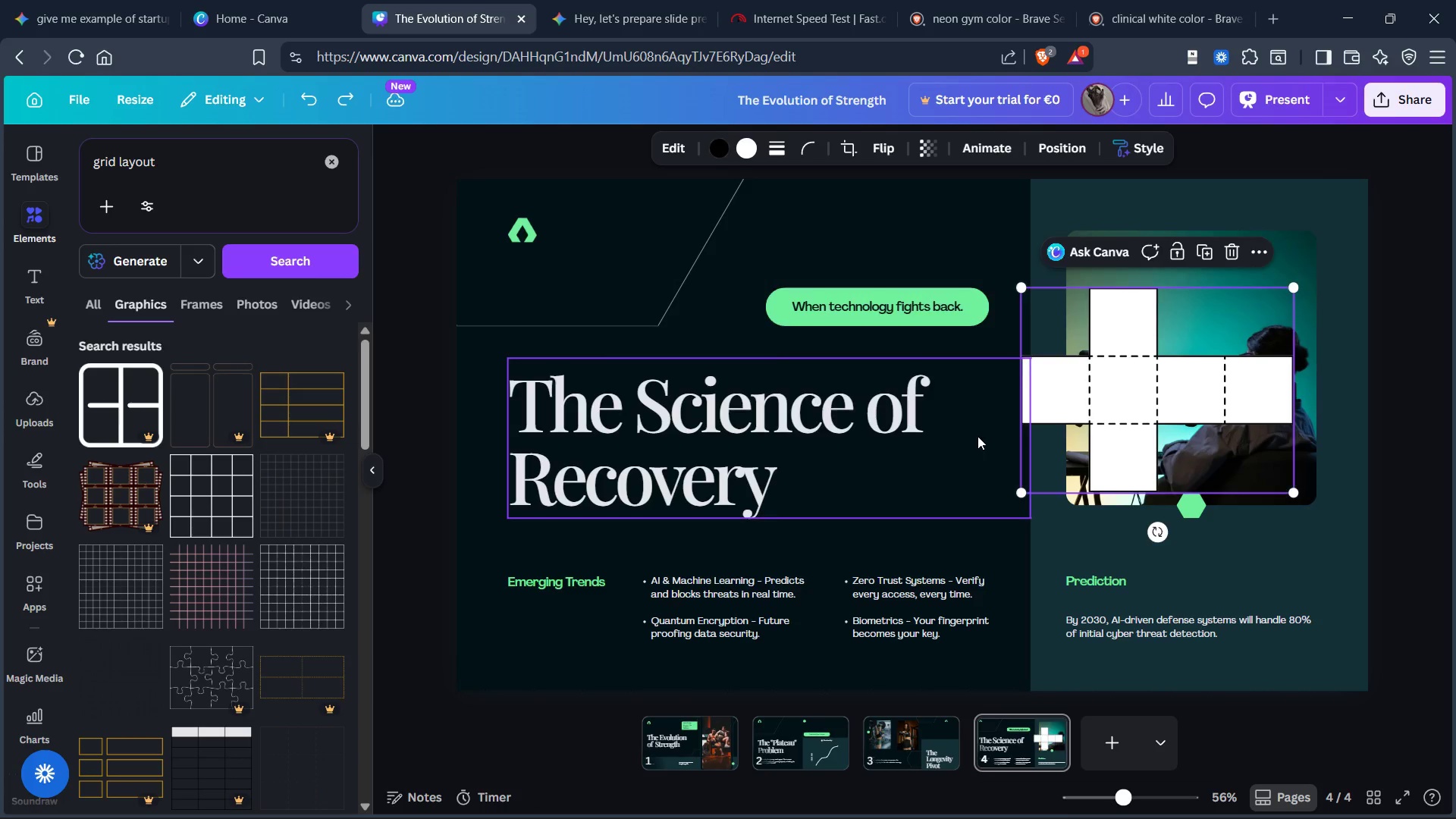 
key(Control+Z)
 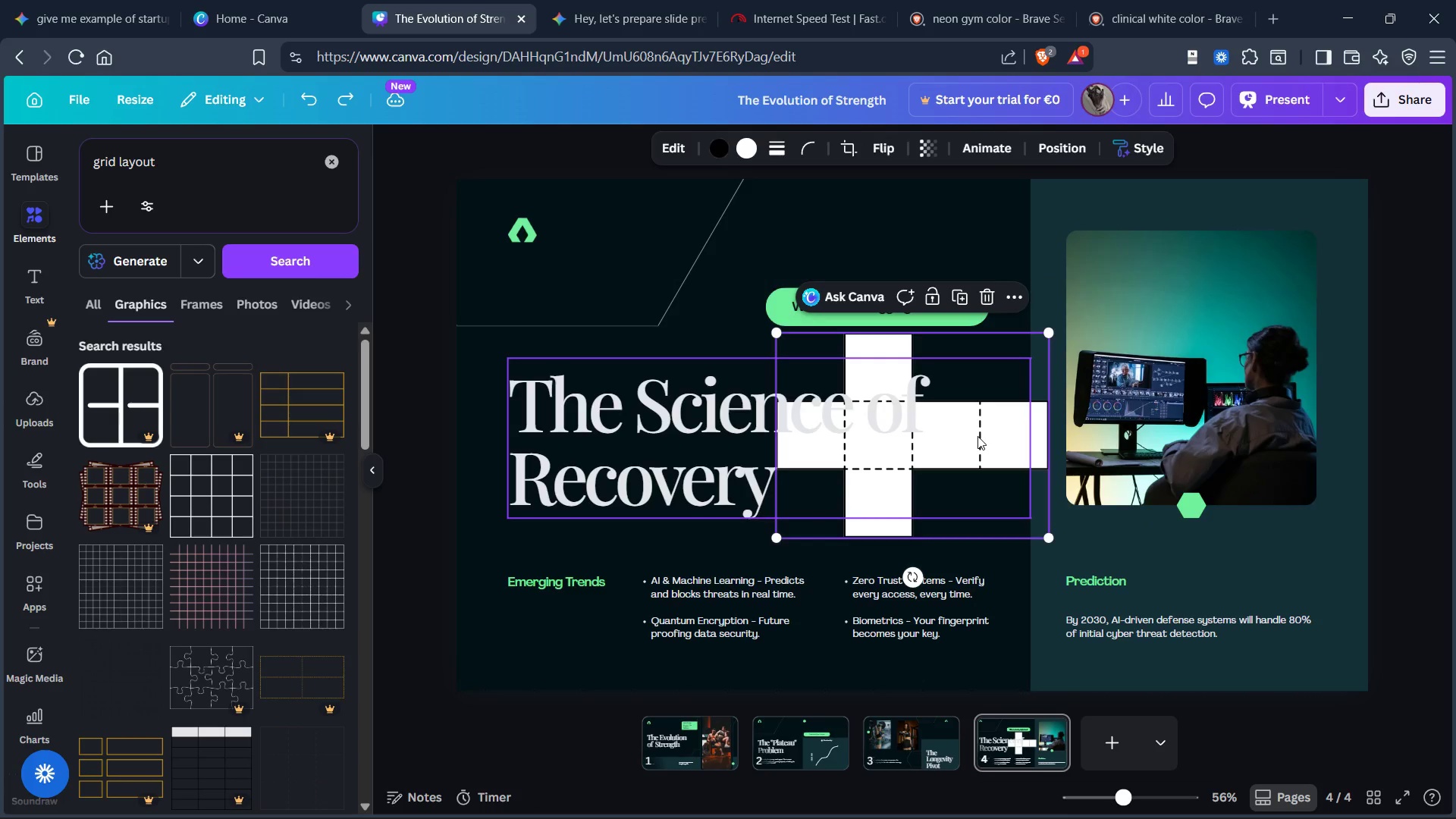 
key(Control+Z)
 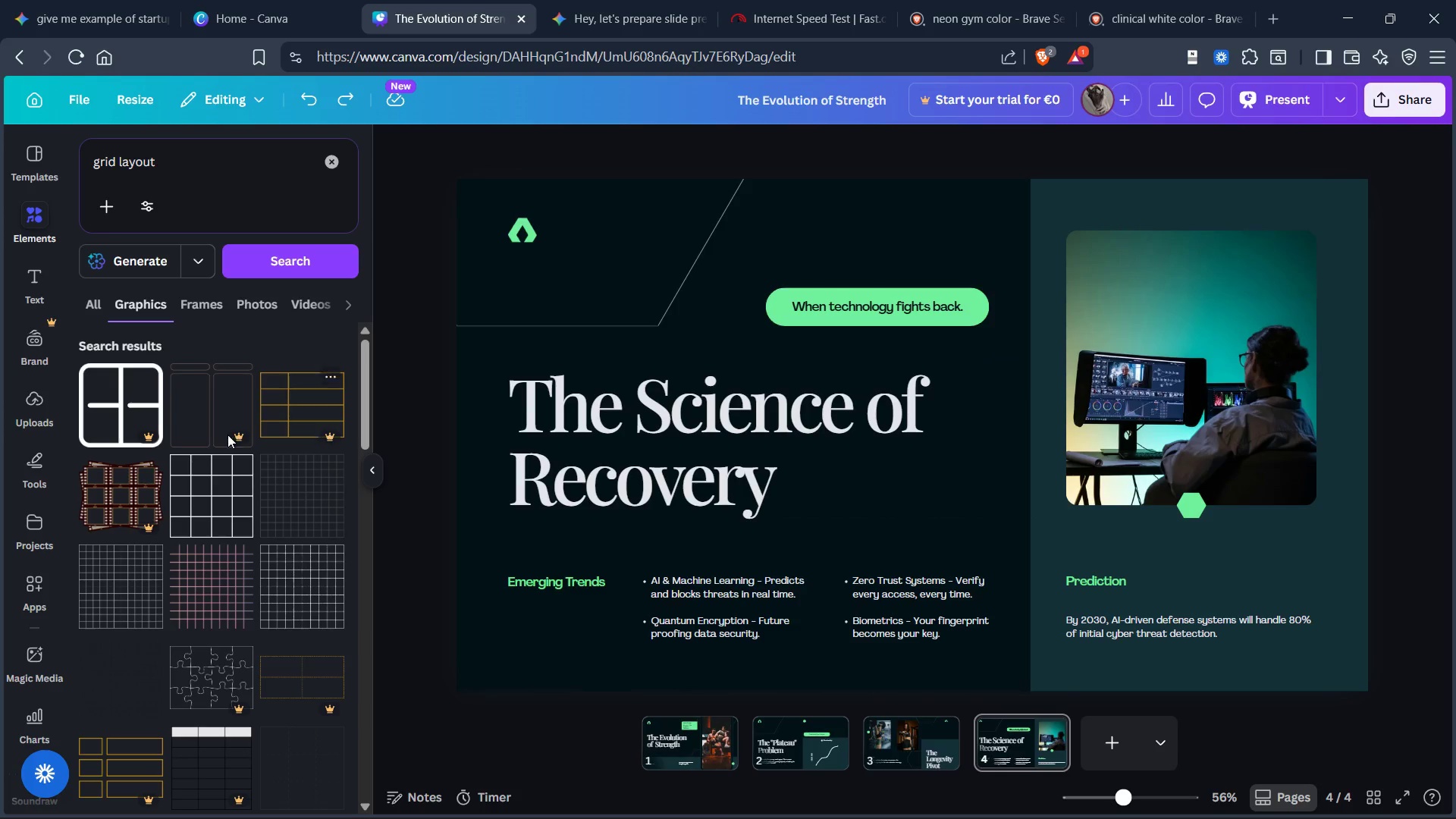 
scroll: coordinate [206, 505], scroll_direction: down, amount: 9.0
 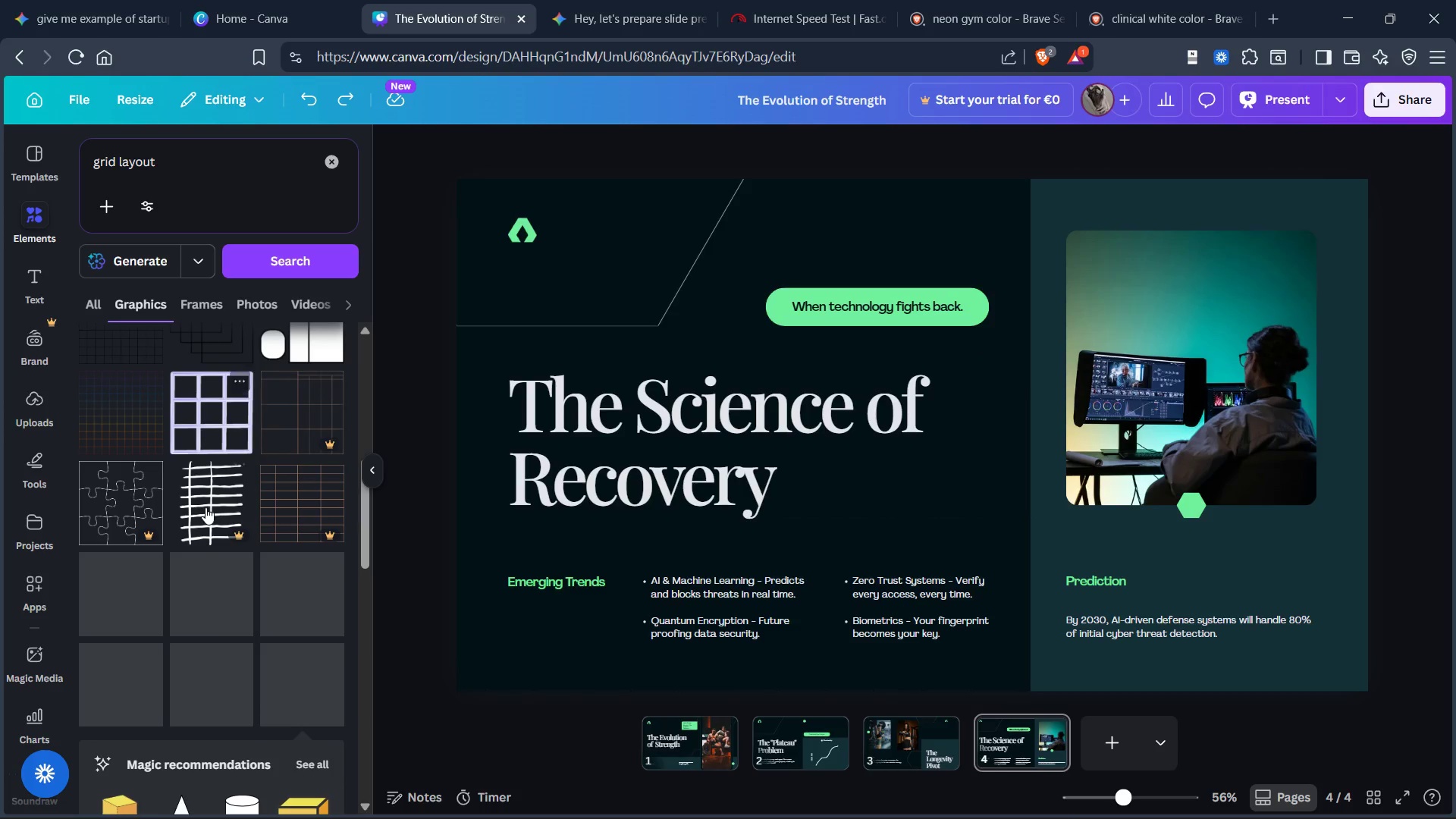 
scroll: coordinate [206, 507], scroll_direction: up, amount: 9.0
 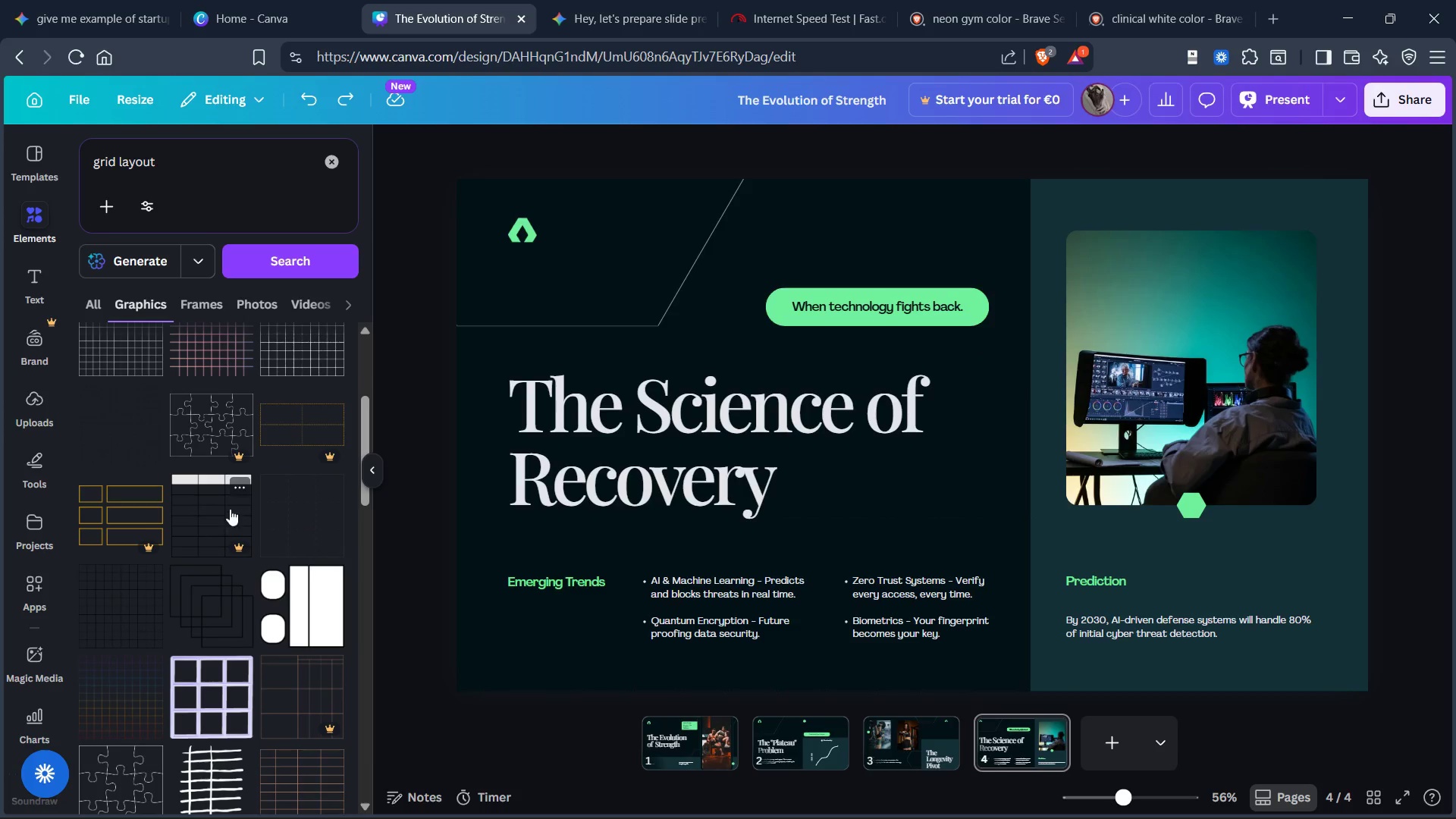 
scroll: coordinate [336, 508], scroll_direction: down, amount: 6.0
 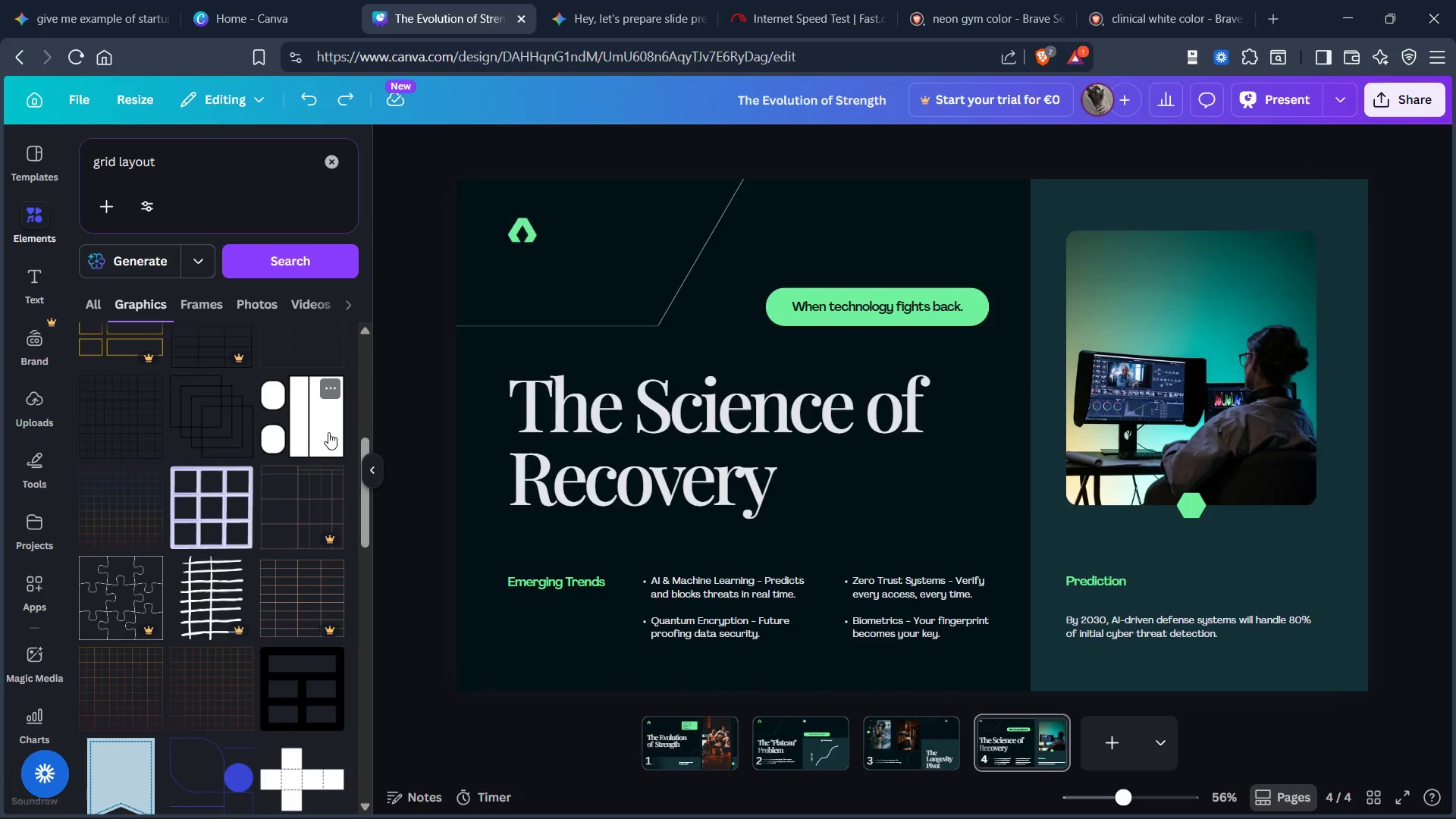 
left_click([307, 422])
 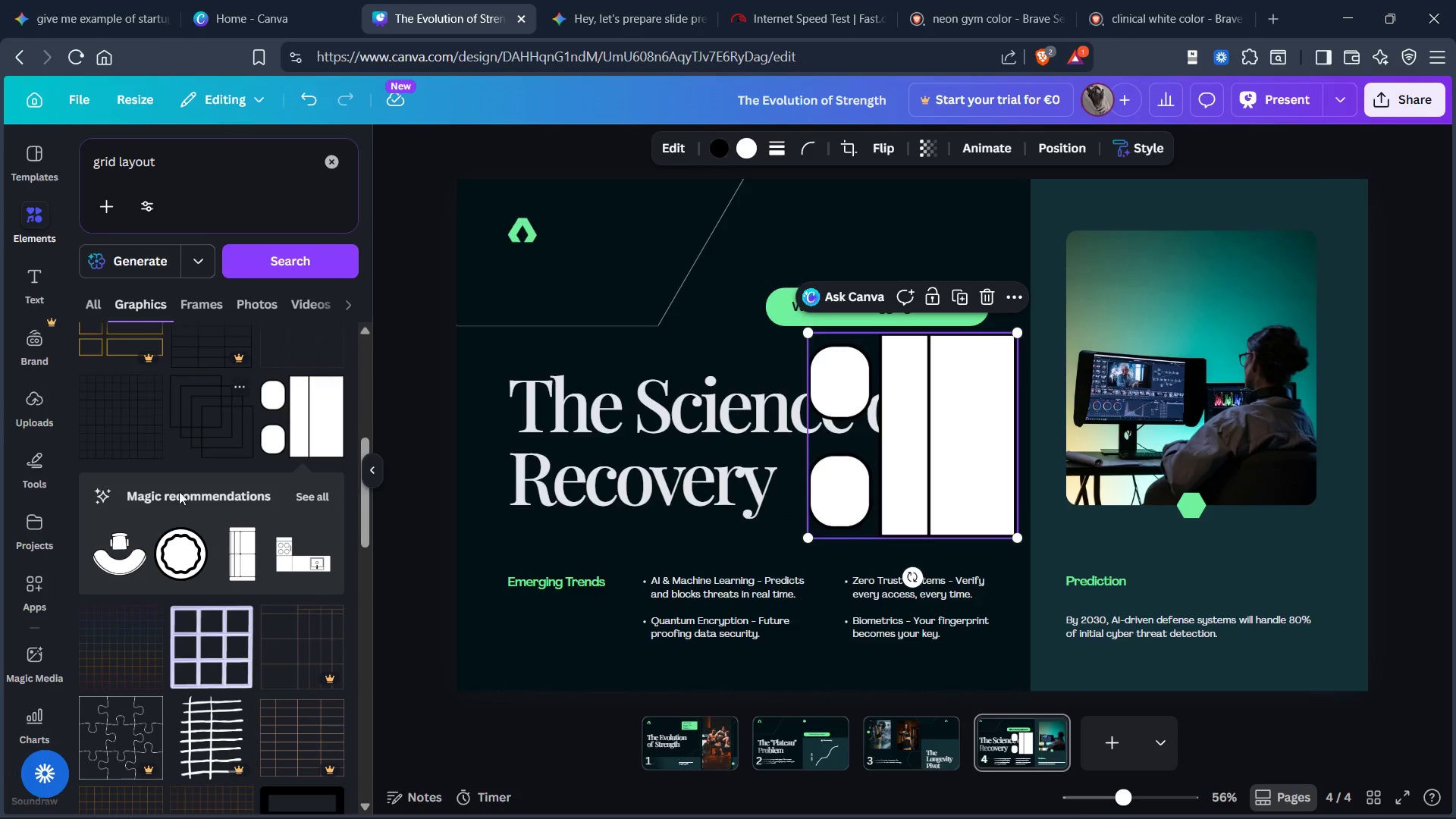 
scroll: coordinate [163, 488], scroll_direction: down, amount: 3.0
 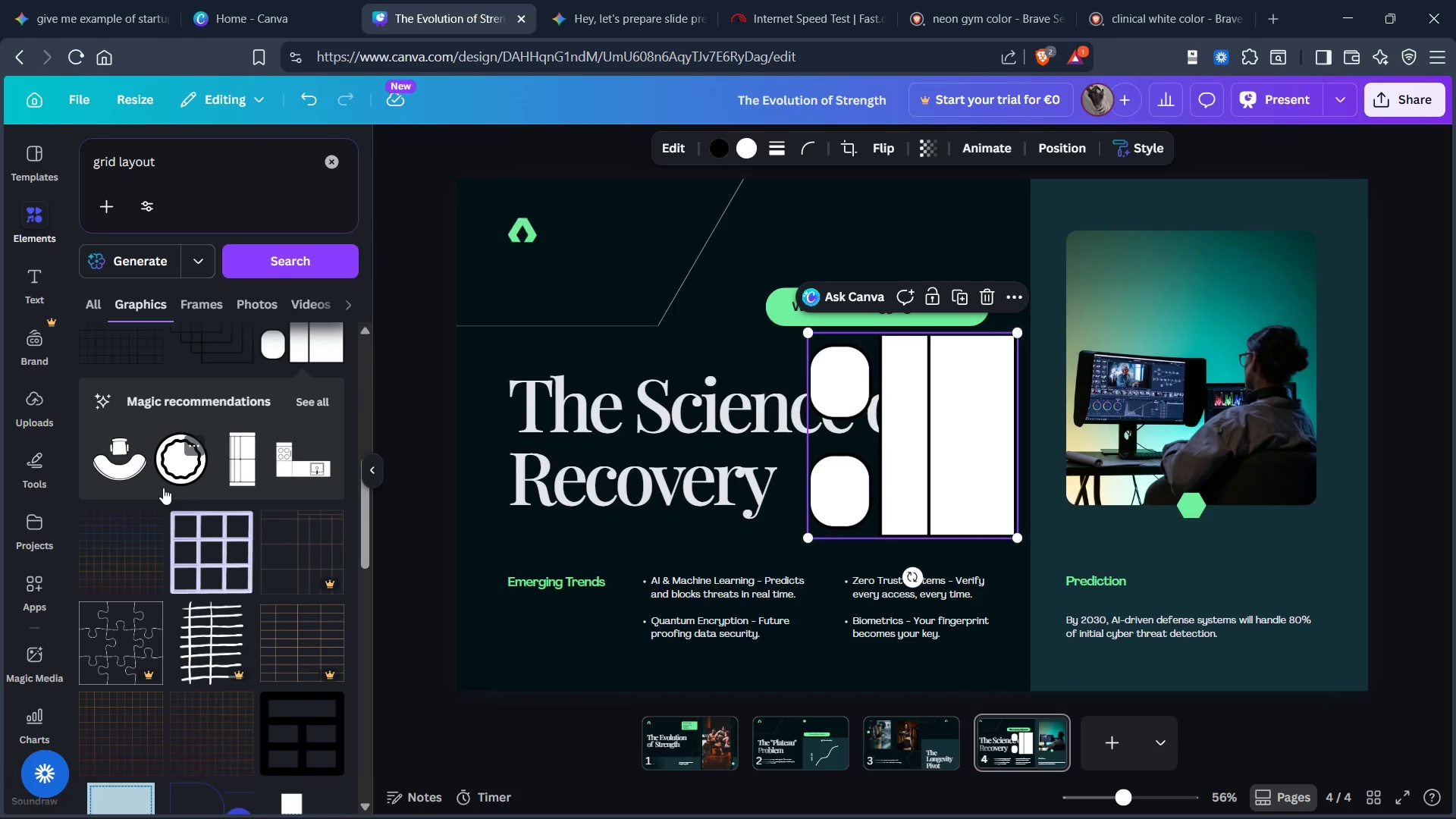 
key(Control+Z)
 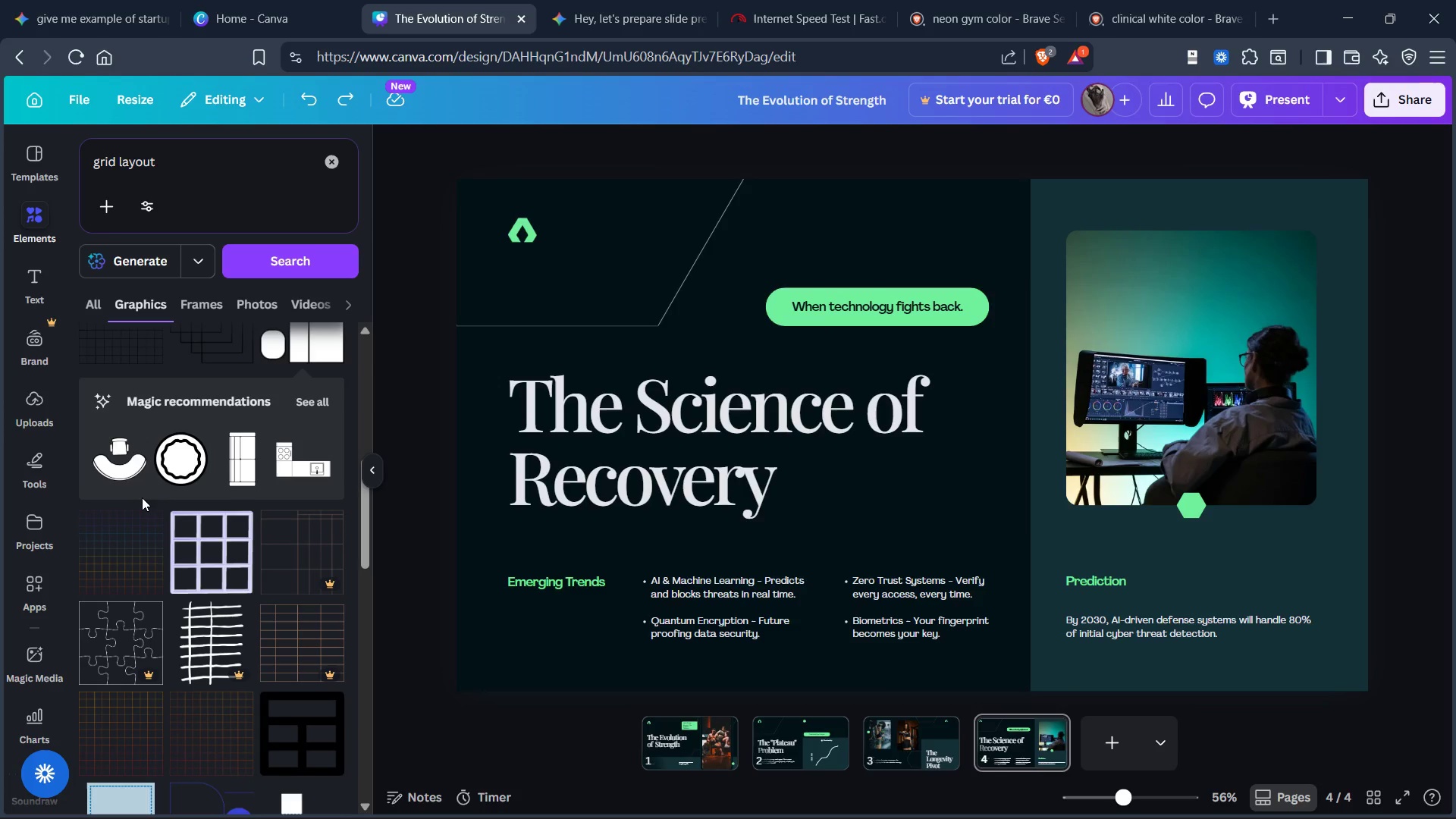 
scroll: coordinate [149, 506], scroll_direction: down, amount: 33.0
 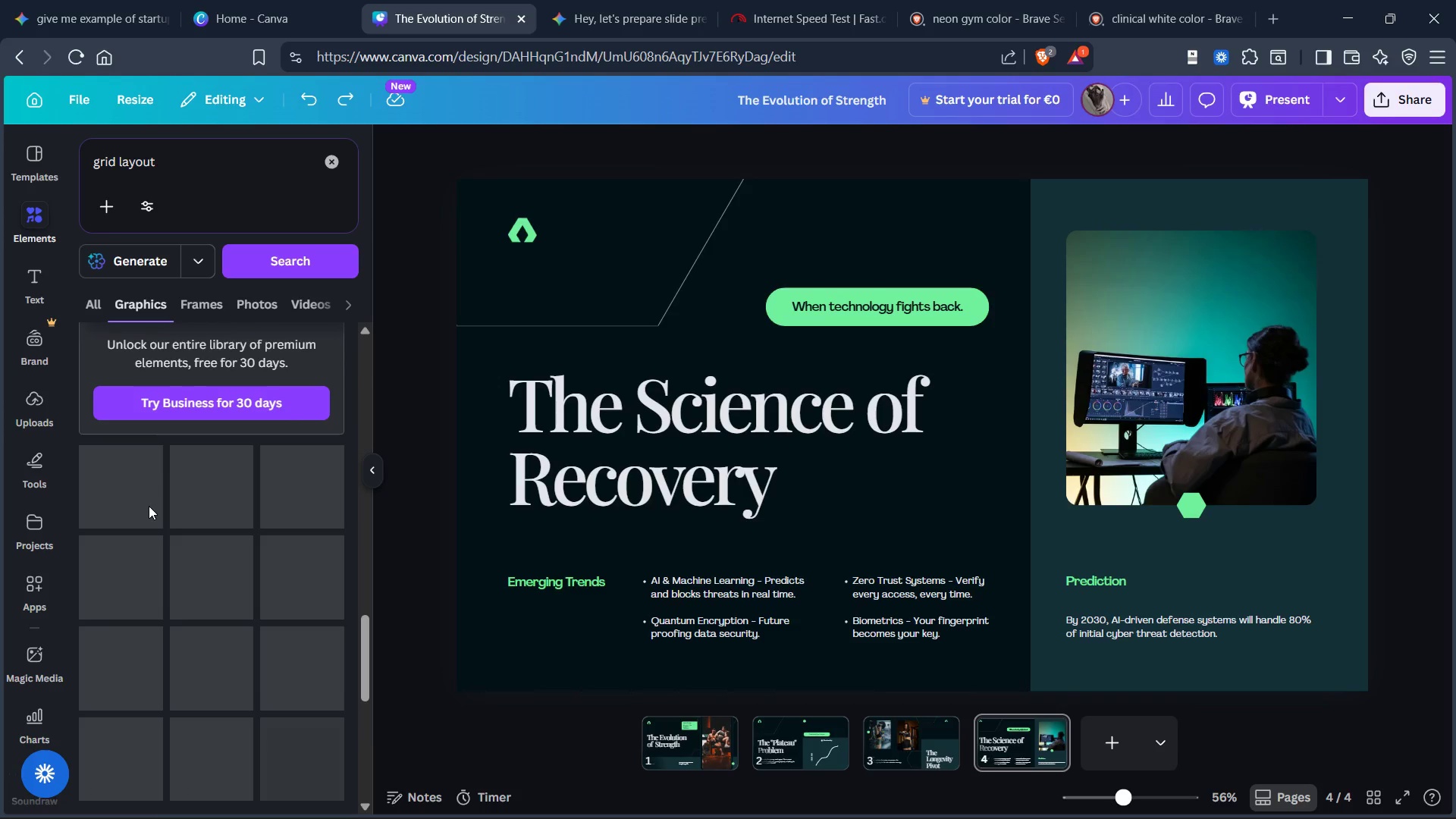 
scroll: coordinate [158, 590], scroll_direction: up, amount: 69.0
 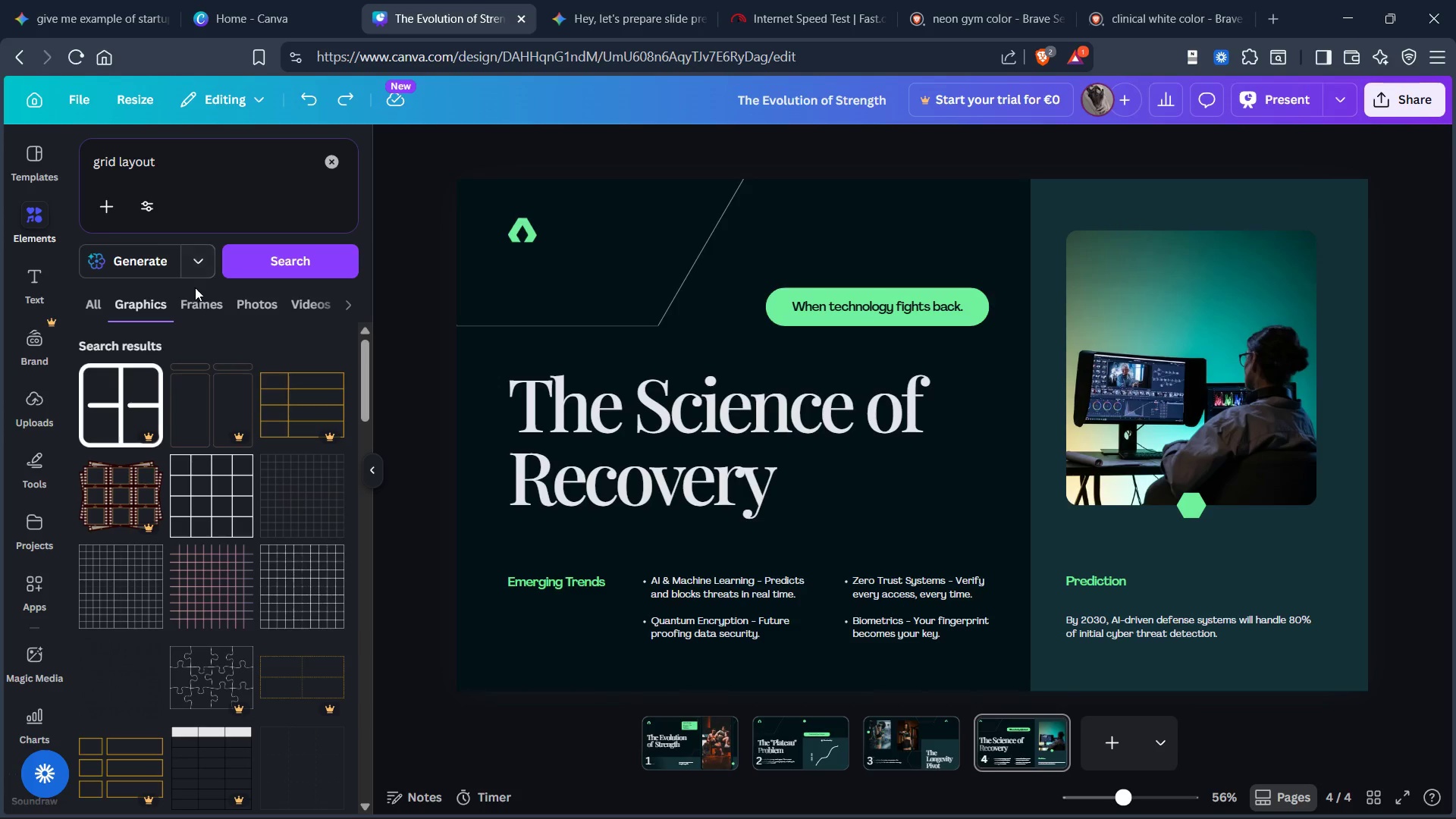 
left_click([194, 301])
 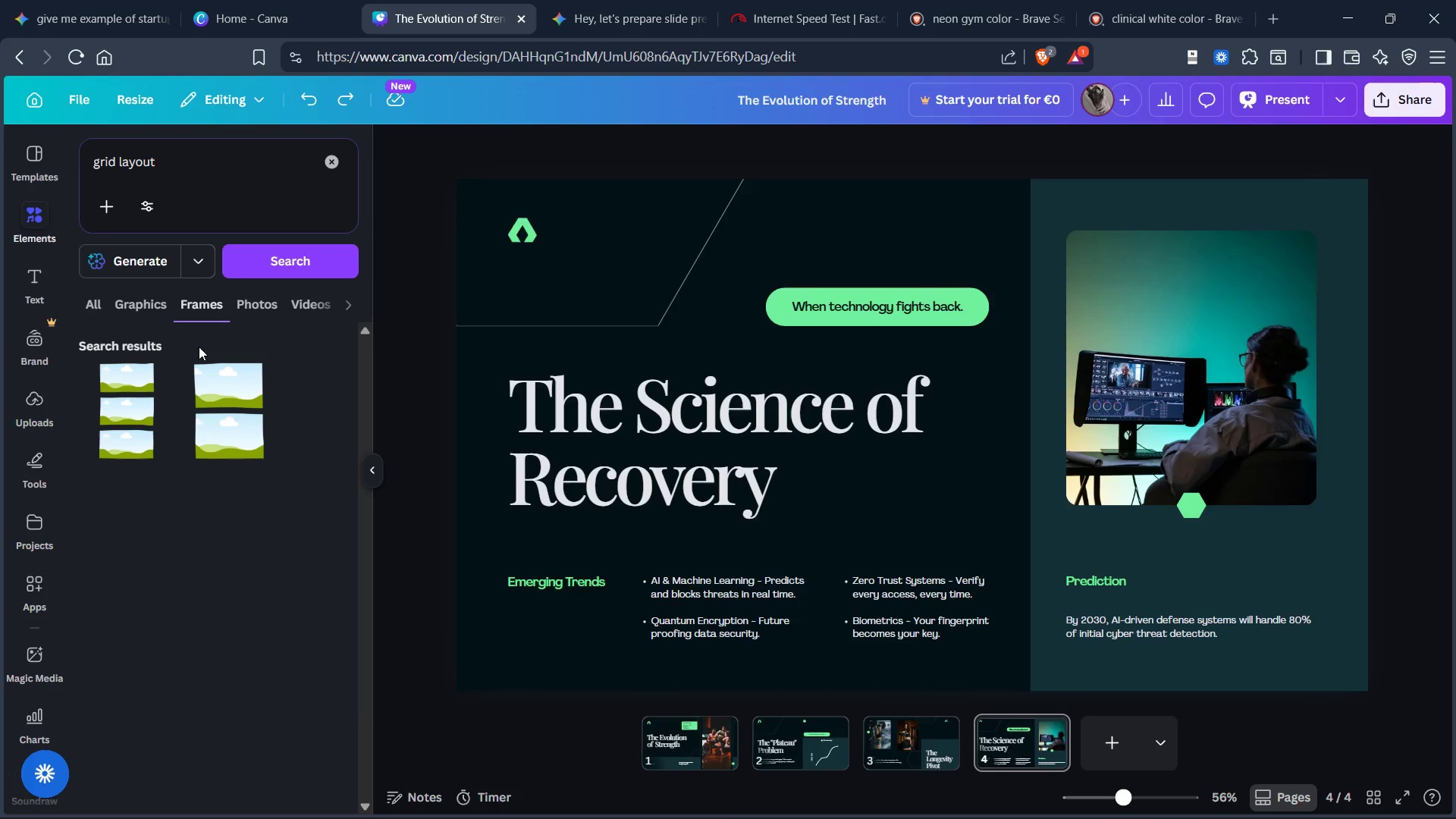 
scroll: coordinate [165, 354], scroll_direction: down, amount: 1.0
 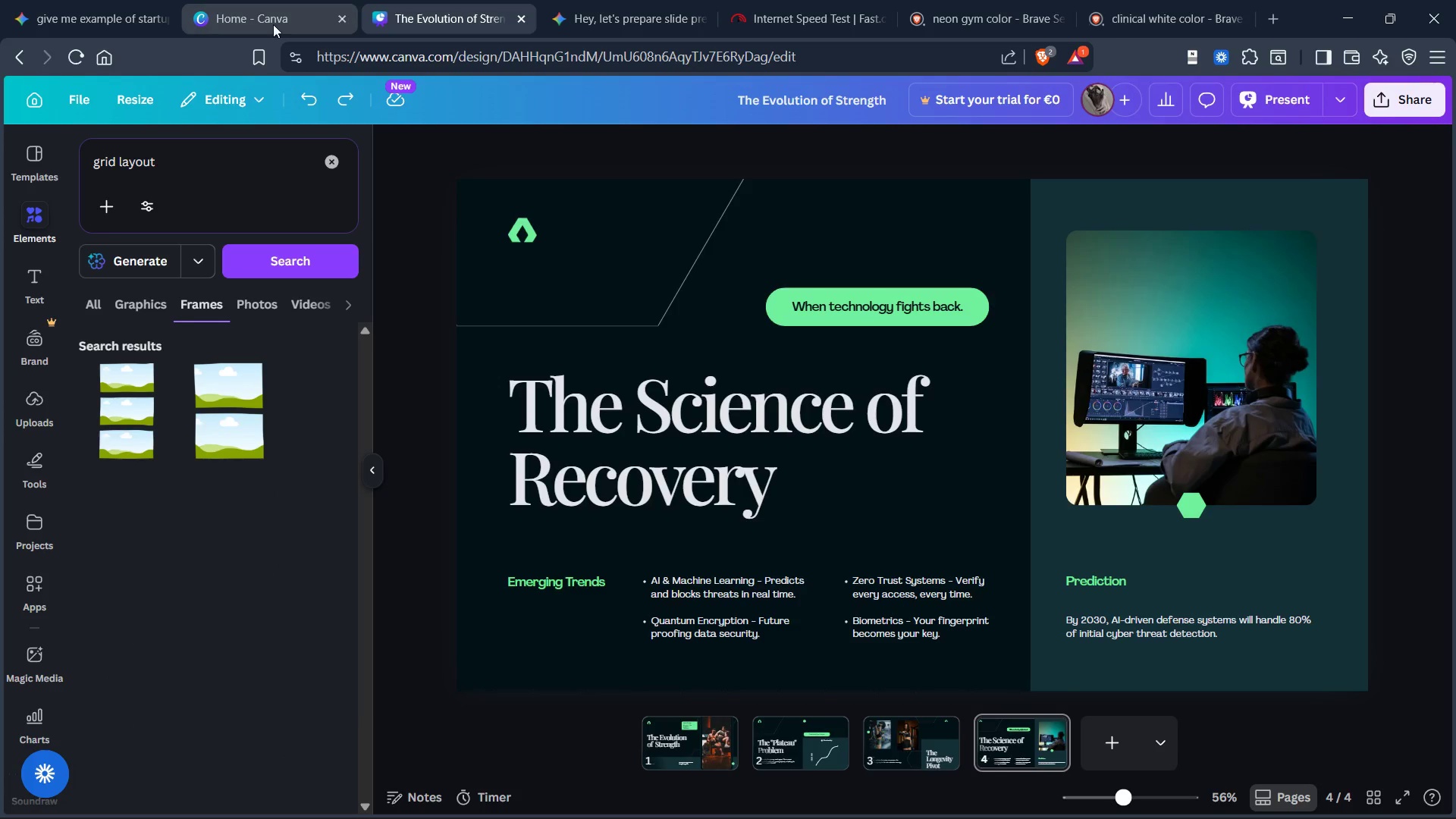 
left_click([632, 21])
 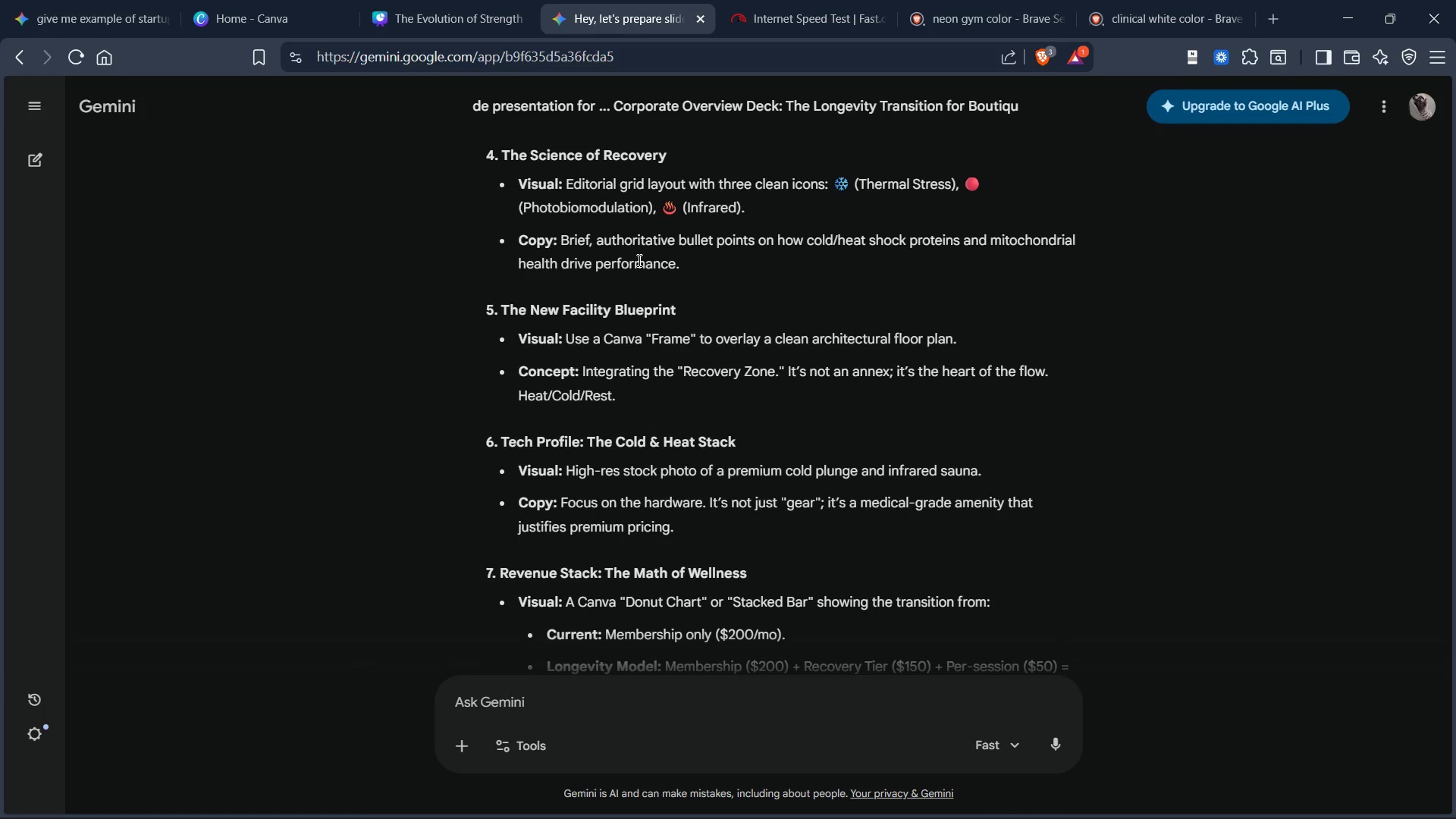 
scroll: coordinate [639, 259], scroll_direction: up, amount: 1.0
 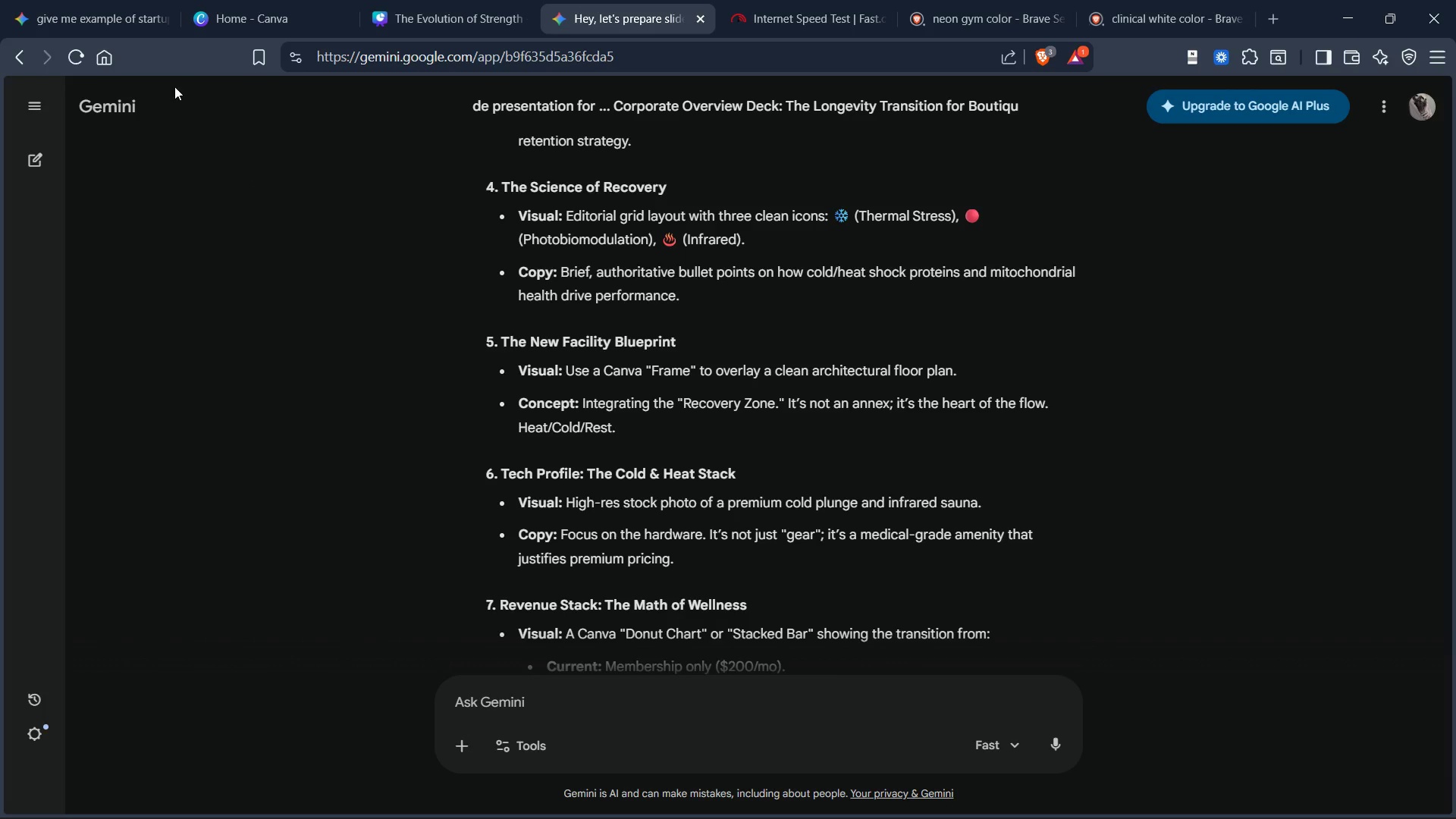 
wait(5.66)
 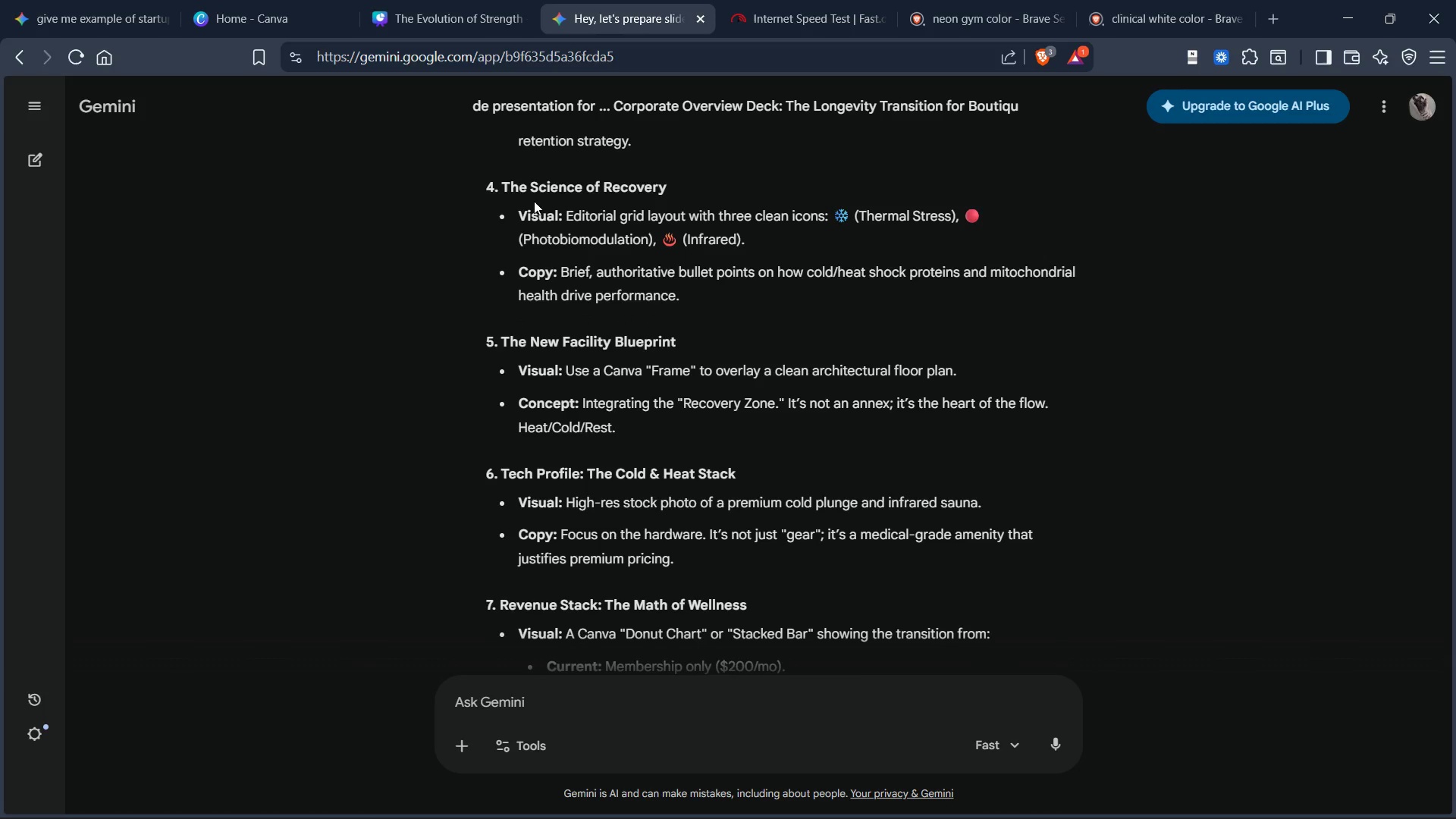 
left_click([450, 27])
 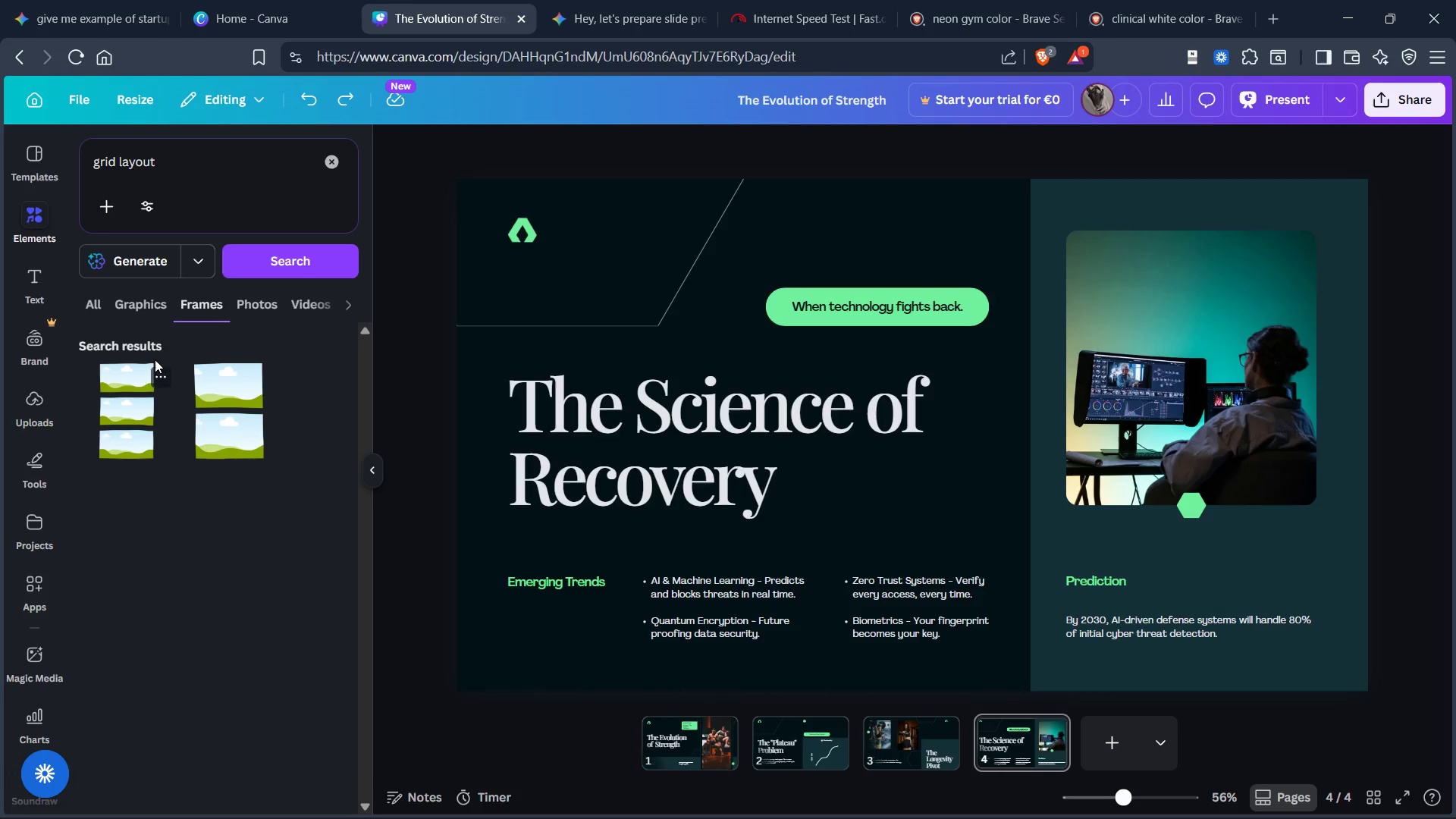 
scroll: coordinate [164, 325], scroll_direction: up, amount: 7.0
 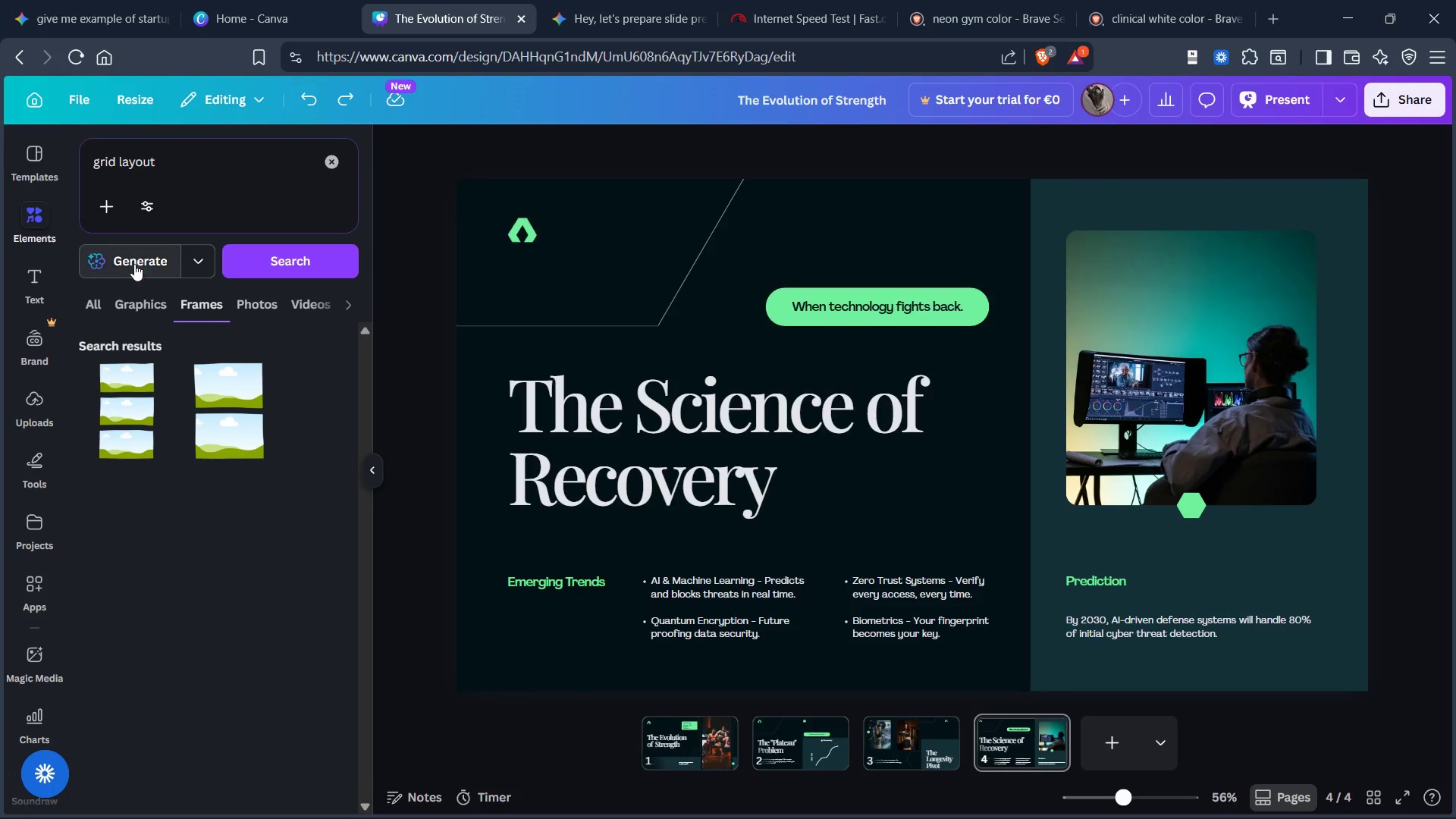 
left_click([135, 267])
 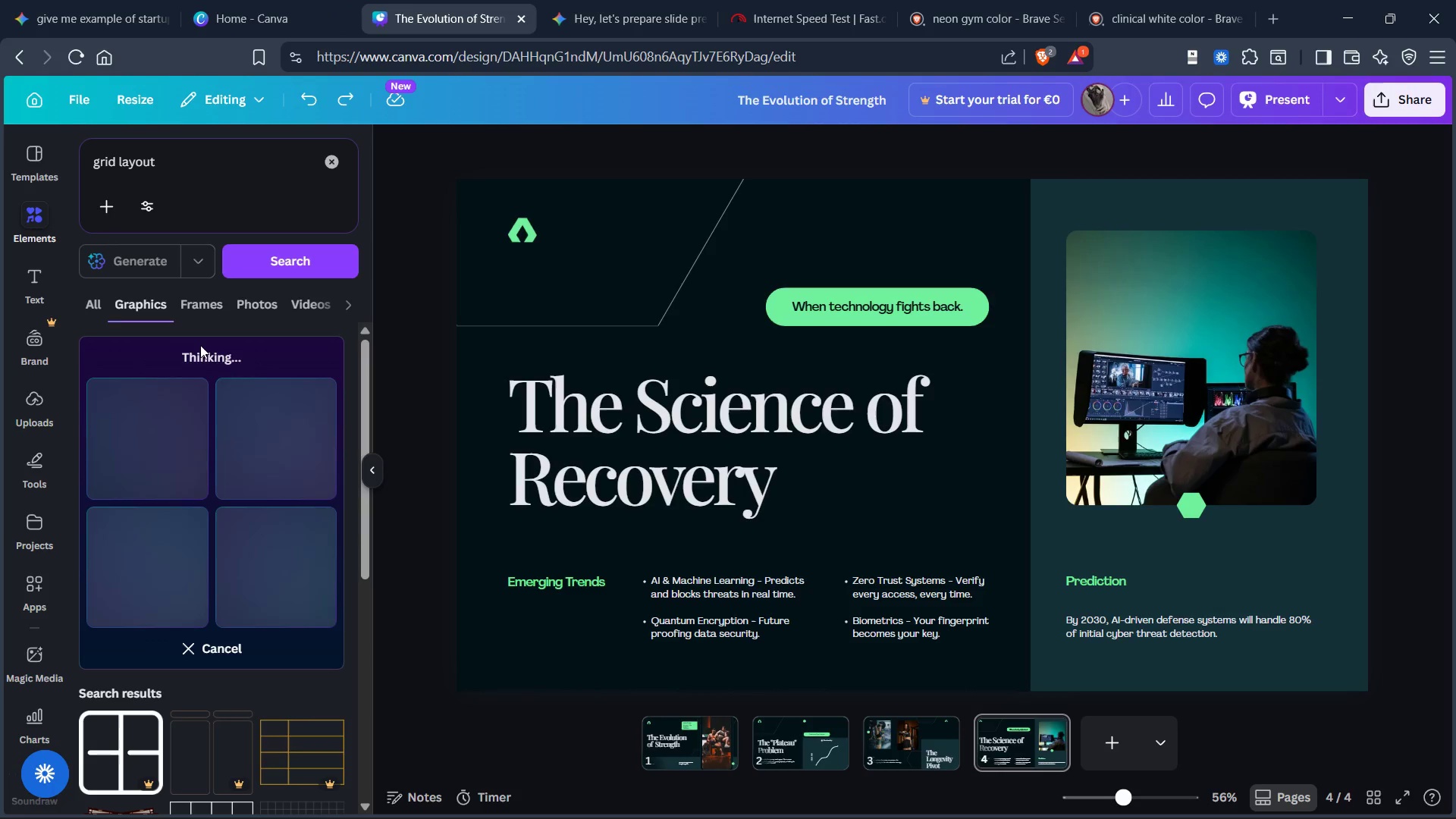 
scroll: coordinate [213, 359], scroll_direction: down, amount: 1.0
 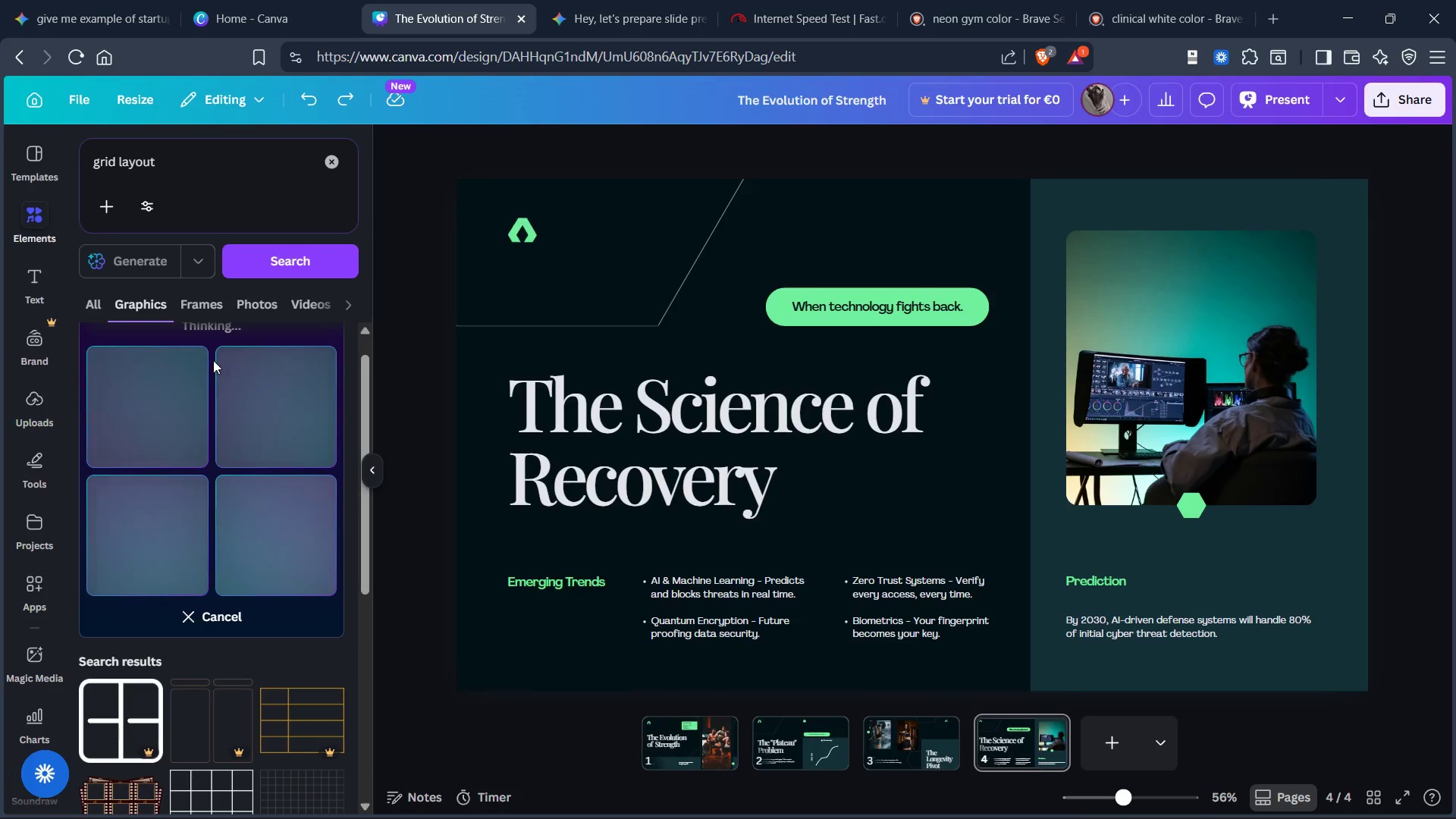 
scroll: coordinate [227, 342], scroll_direction: up, amount: 2.0
 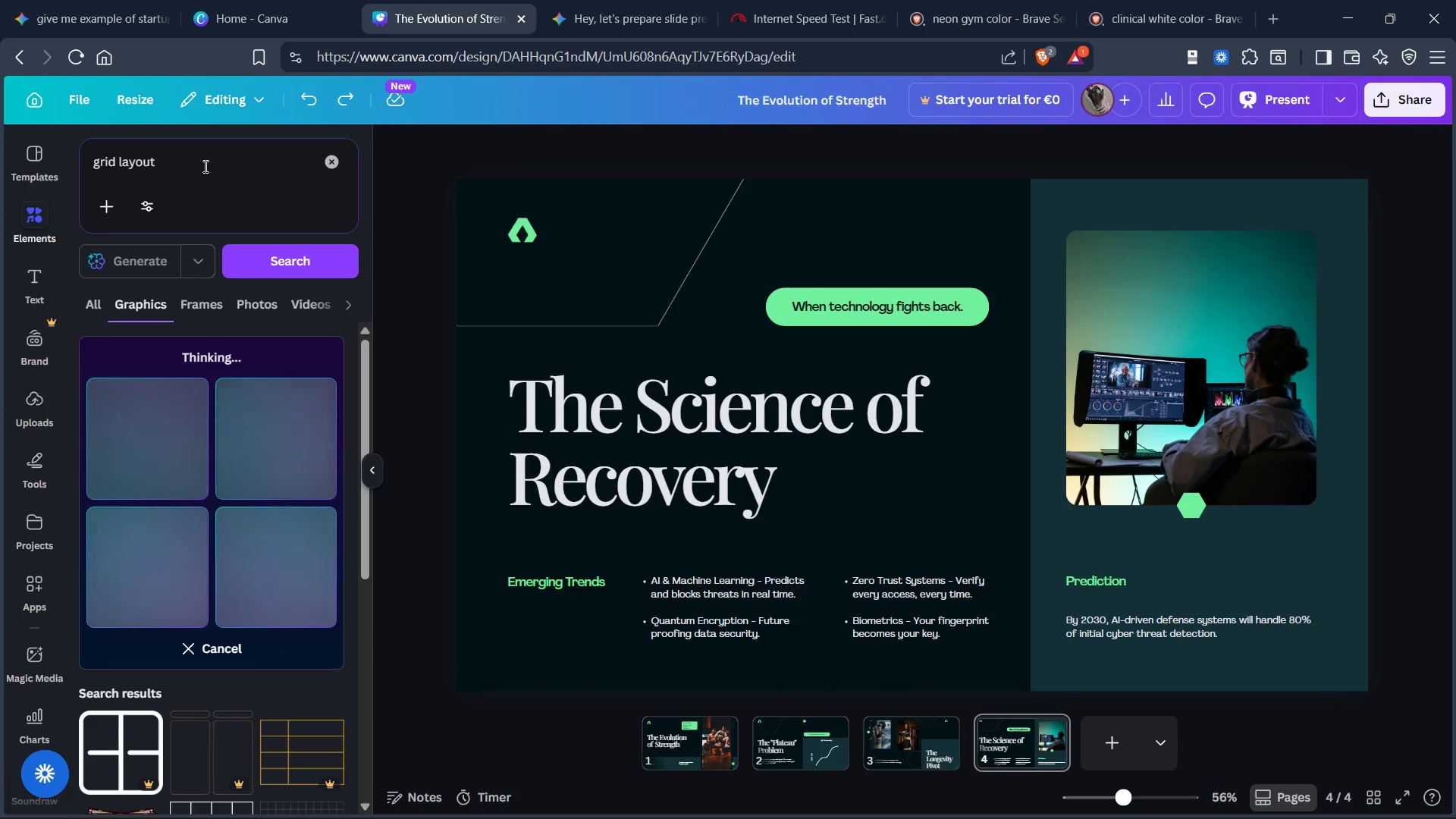 
left_click([204, 166])
 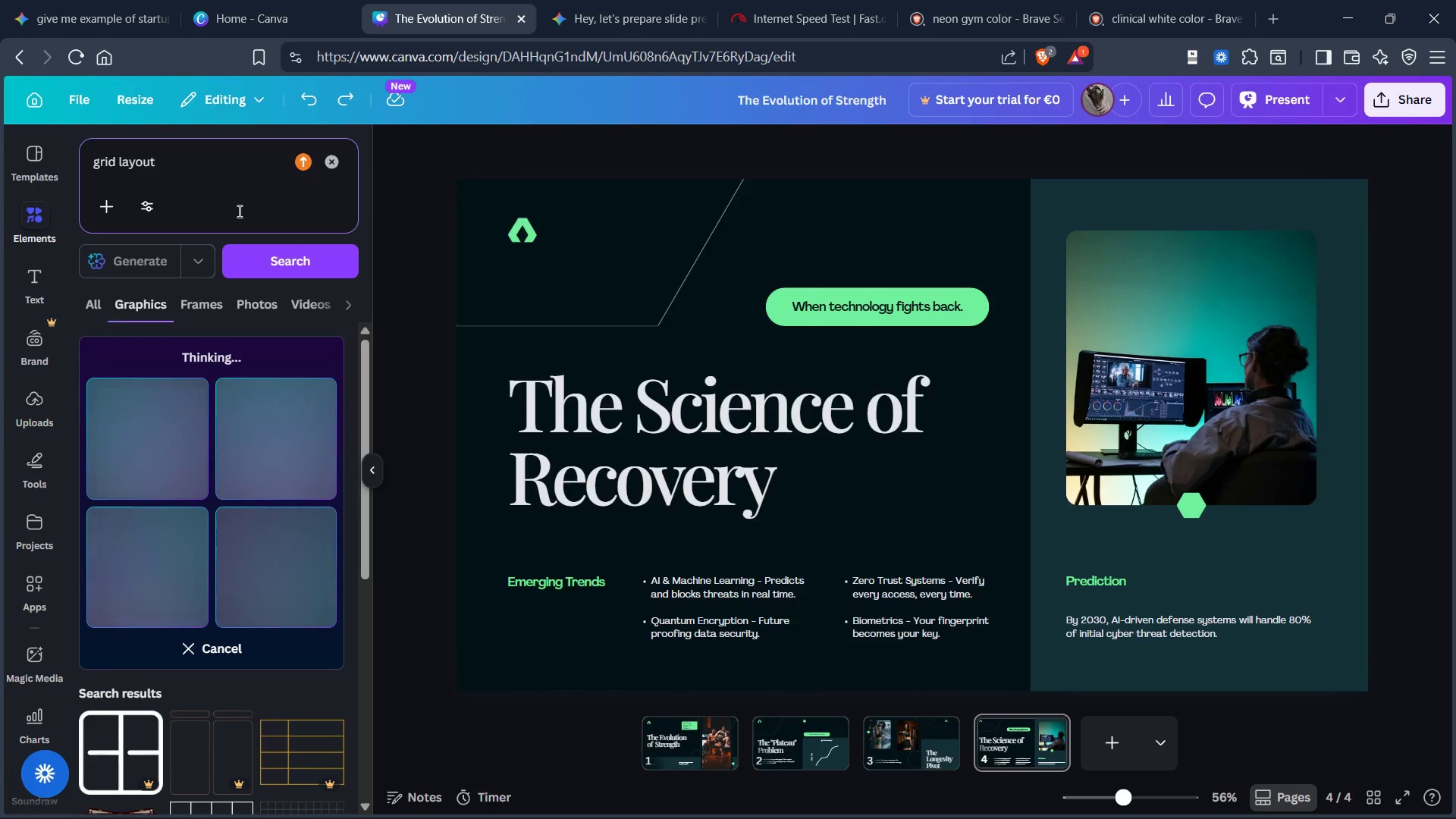 
type( for three idc)
key(Backspace)
key(Backspace)
type(cons )
 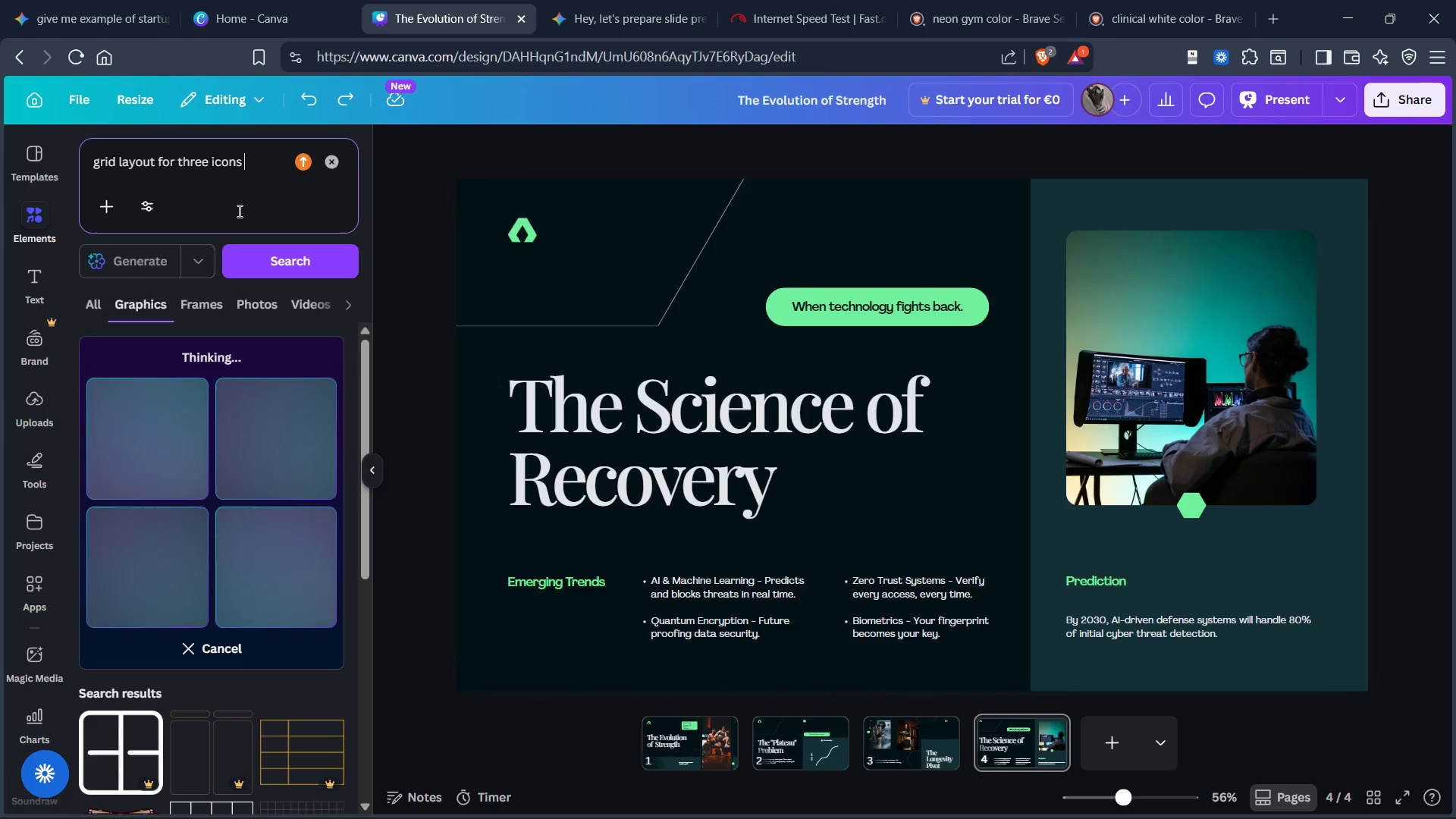 
key(Enter)
 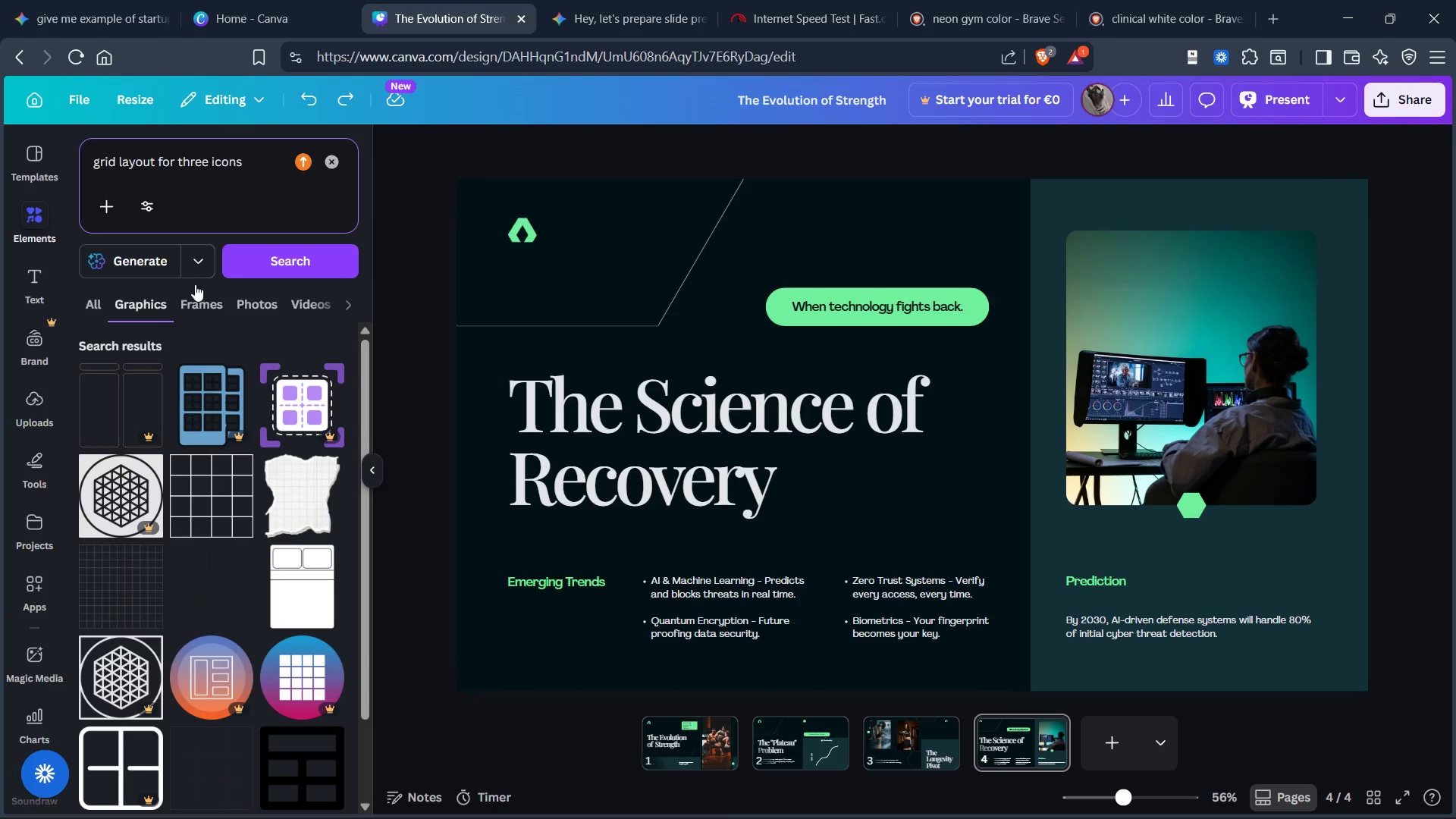 
wait(6.03)
 